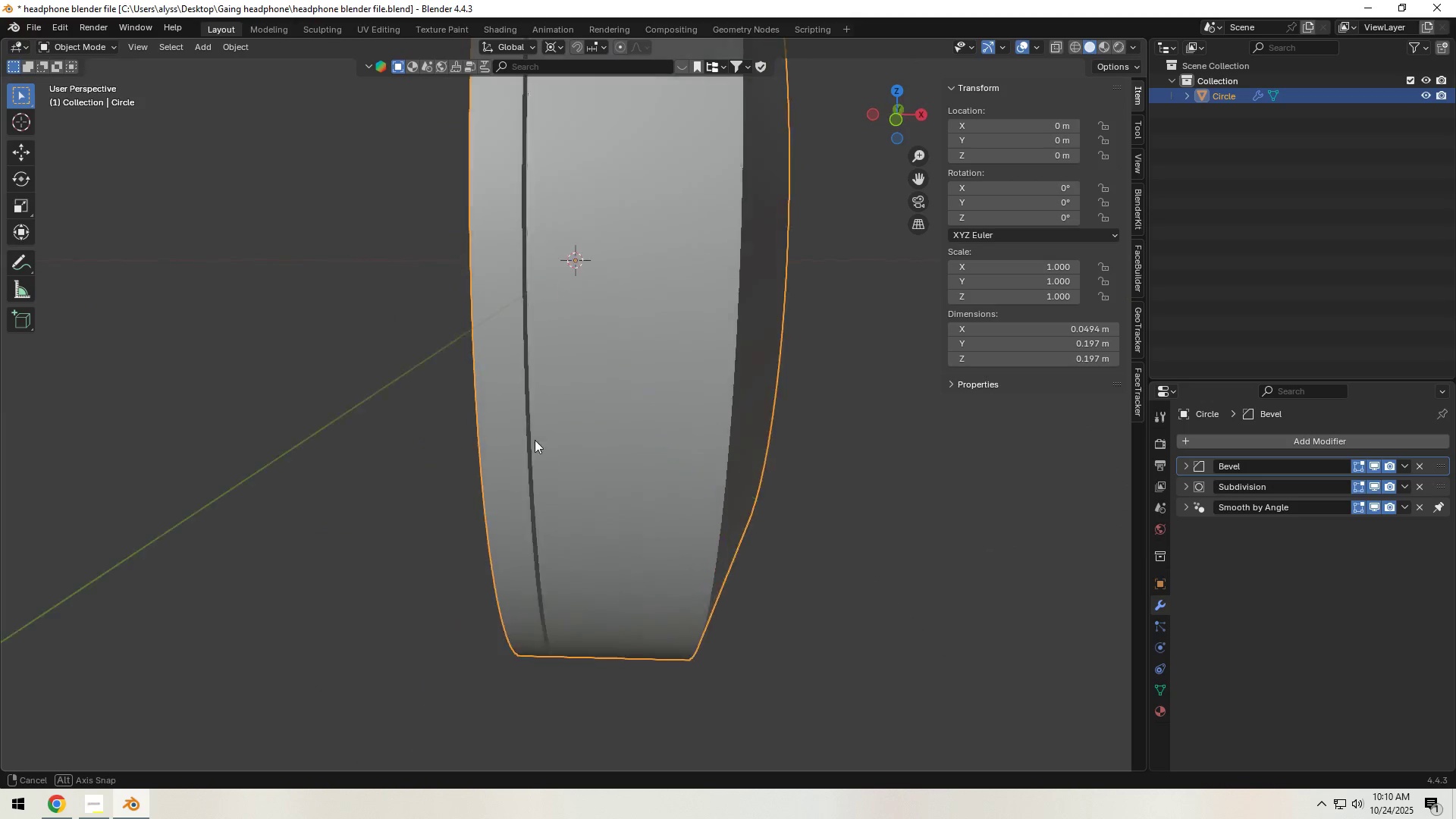 
scroll: coordinate [520, 440], scroll_direction: down, amount: 2.0
 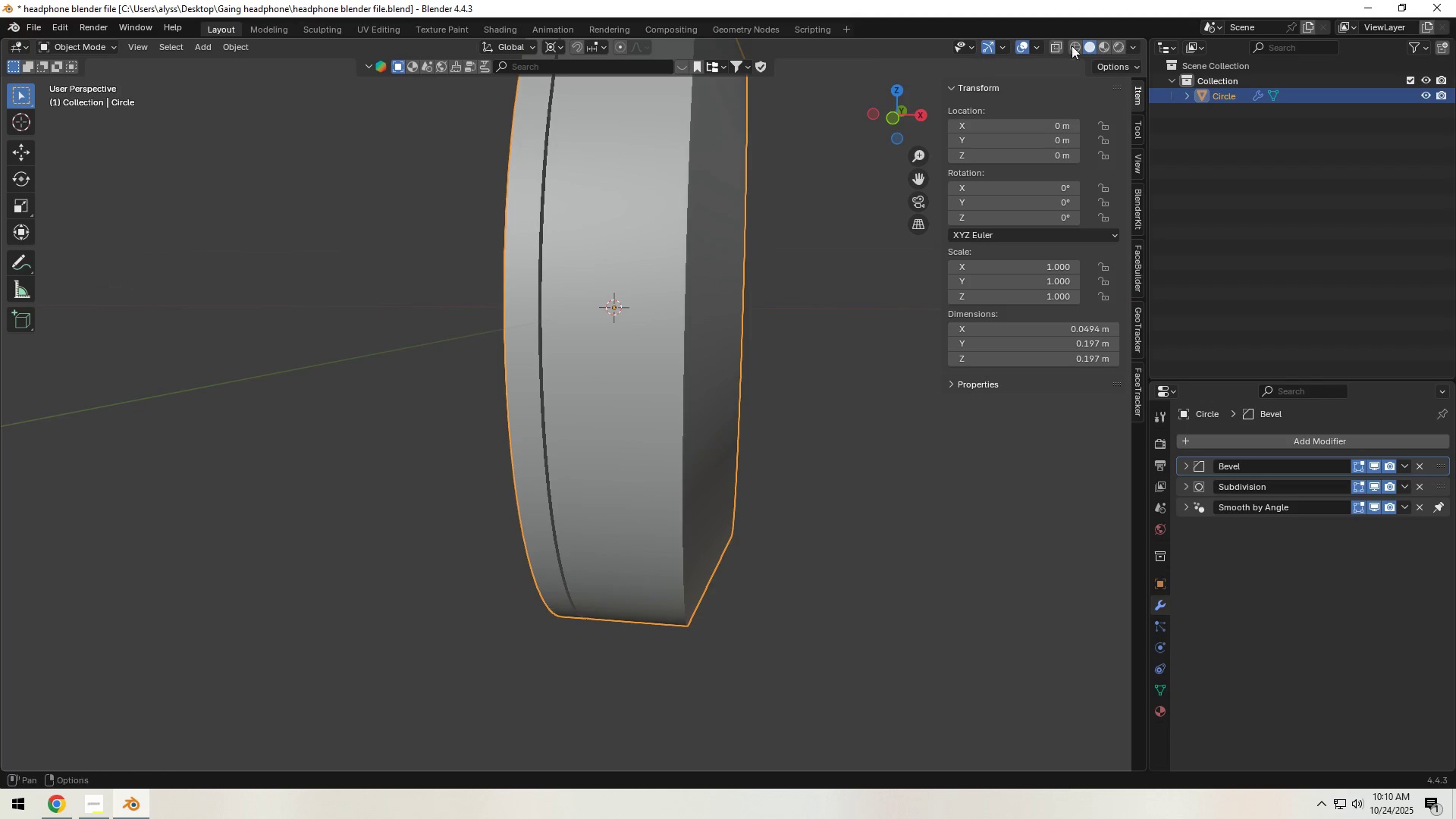 
left_click([1040, 46])
 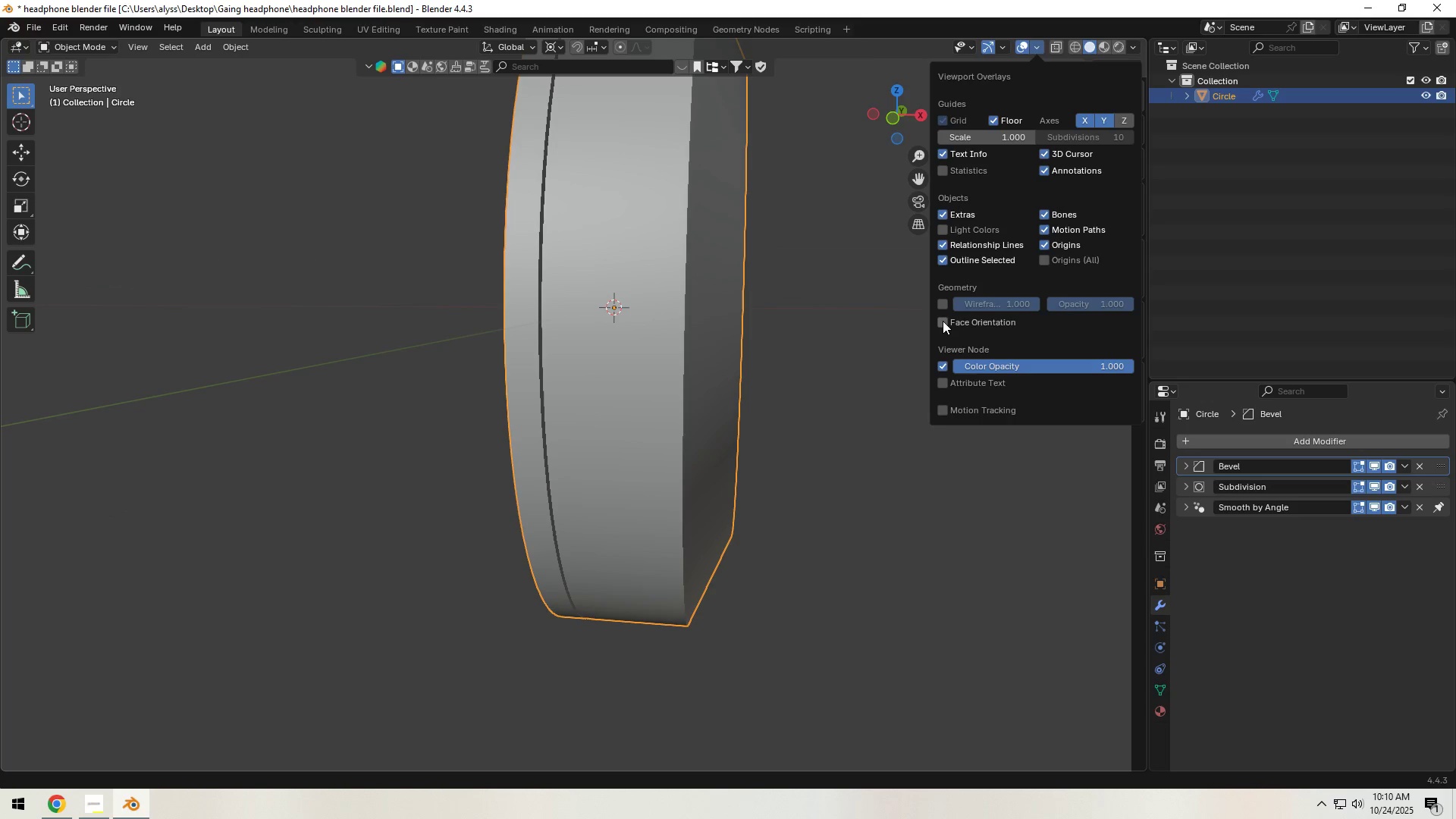 
double_click([794, 345])
 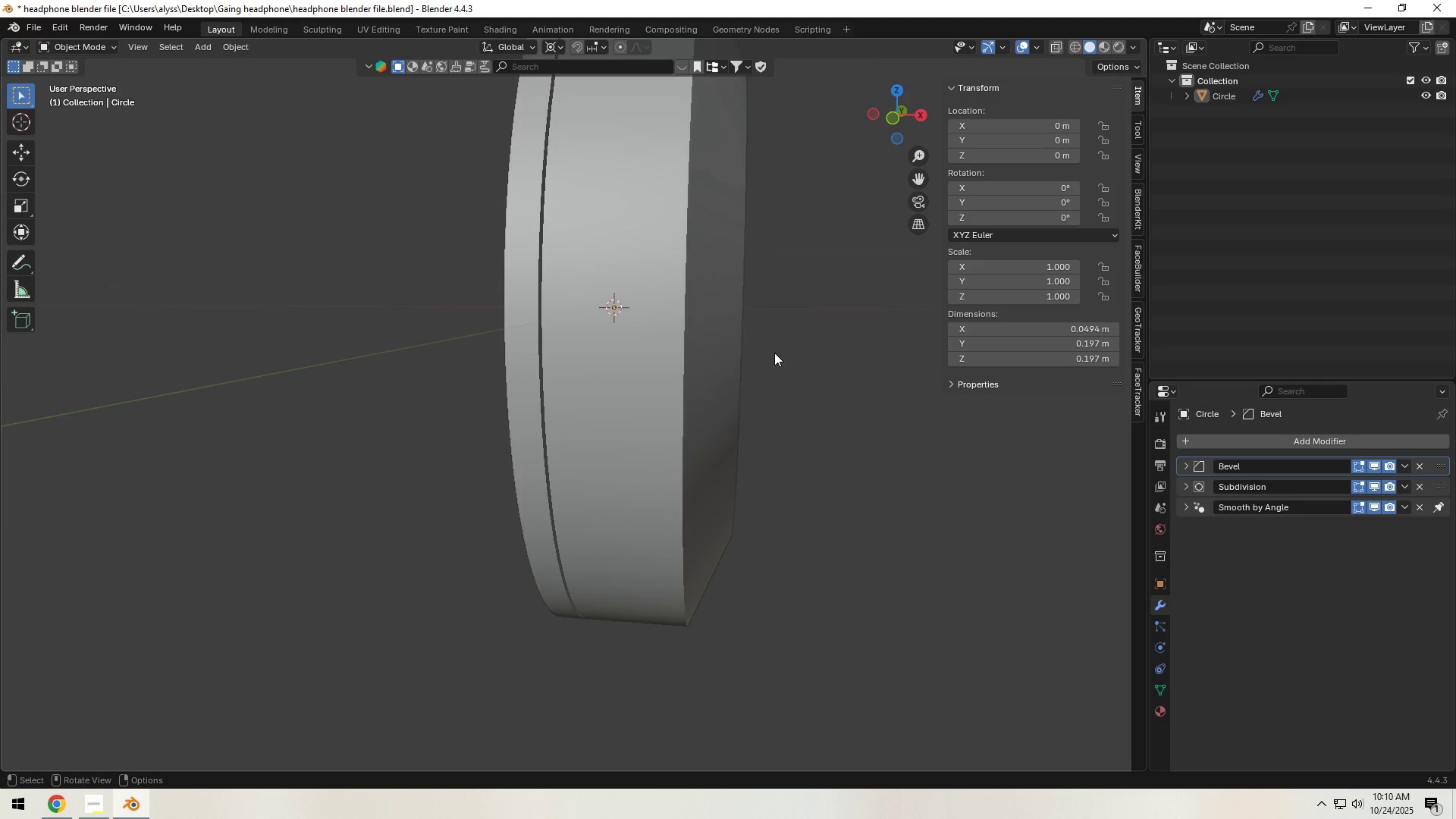 
scroll: coordinate [734, 364], scroll_direction: down, amount: 3.0
 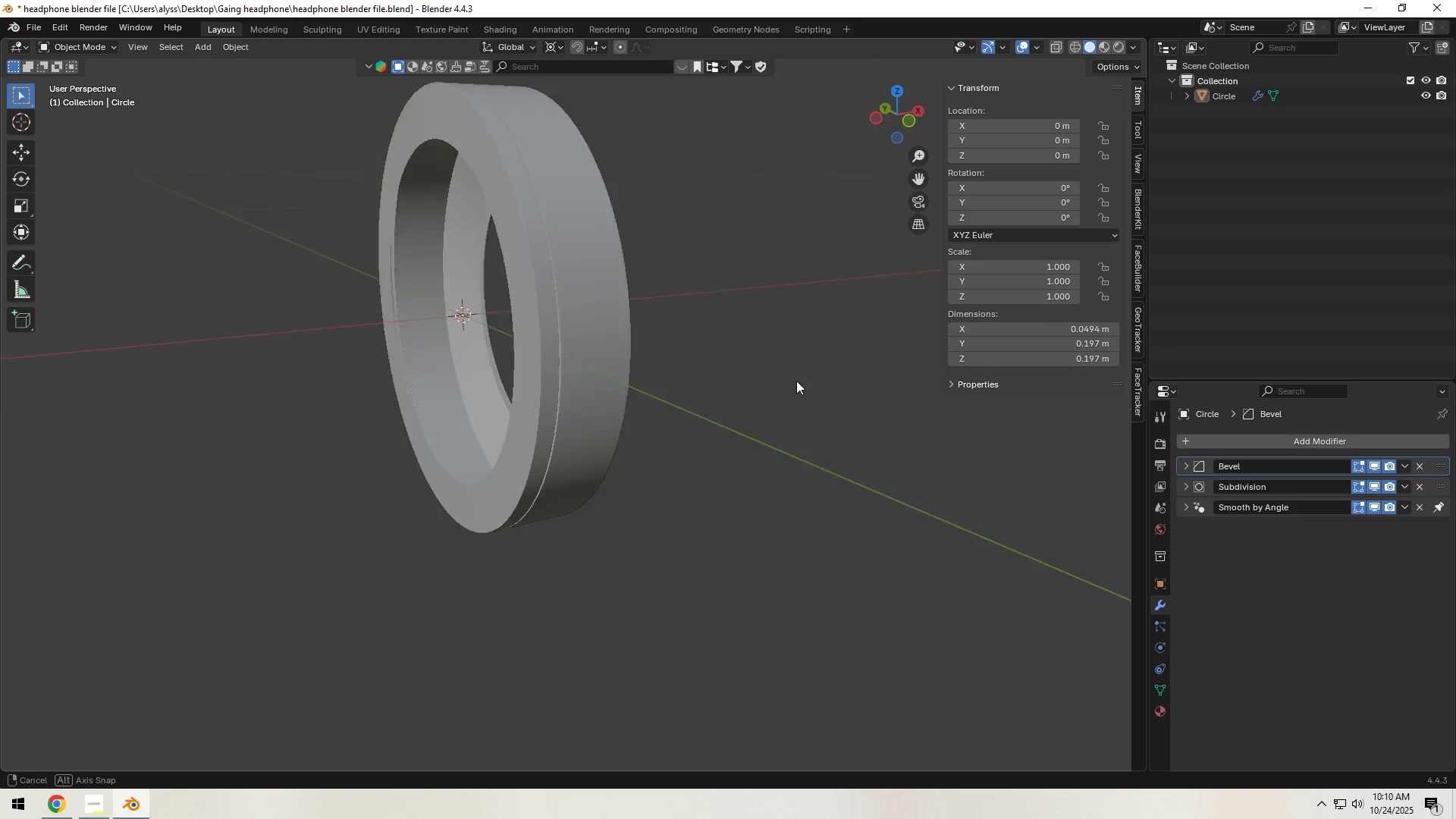 
scroll: coordinate [666, 394], scroll_direction: up, amount: 4.0
 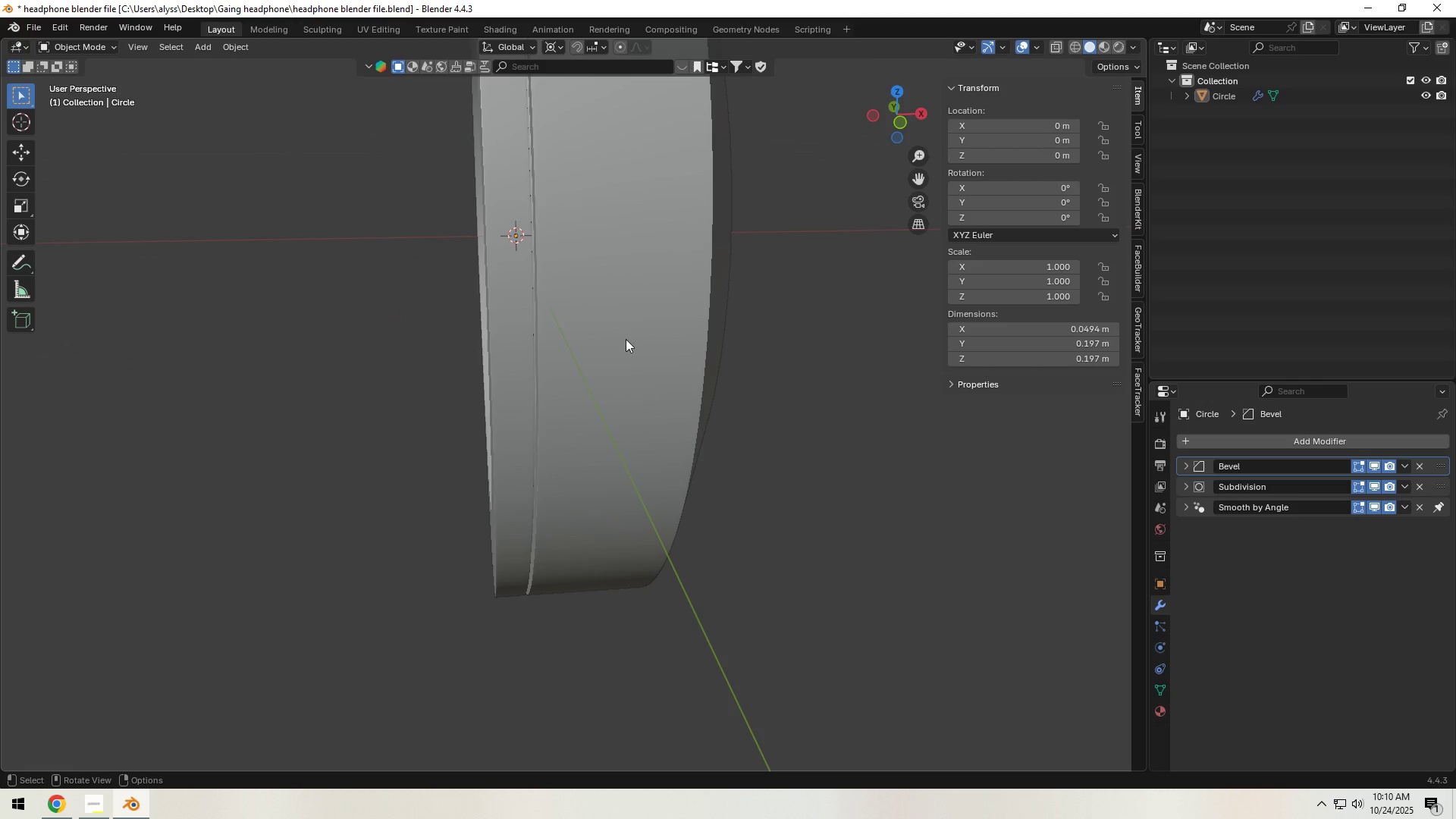 
hold_key(key=Backquote, duration=0.36)
 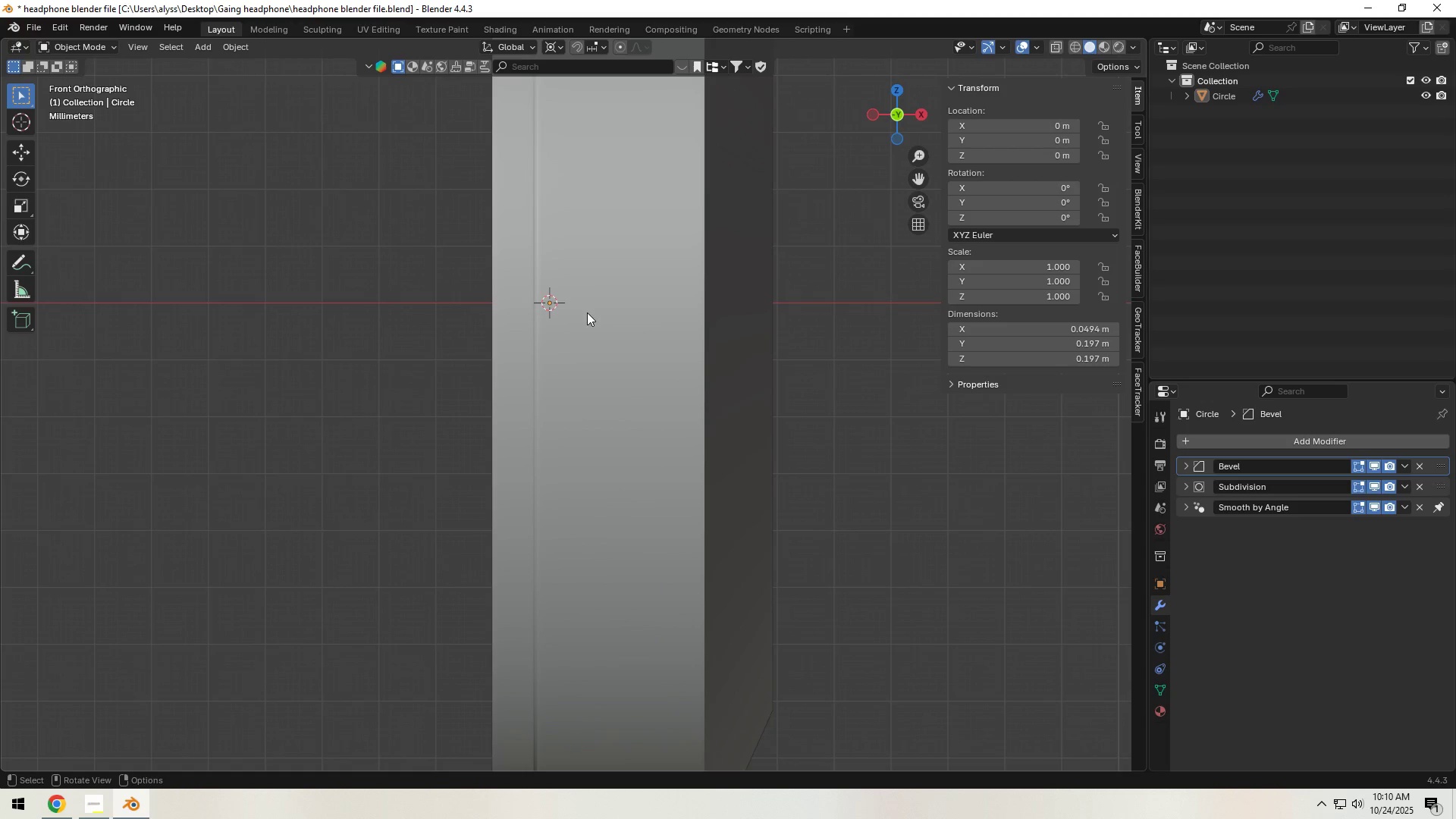 
scroll: coordinate [588, 315], scroll_direction: down, amount: 5.0
 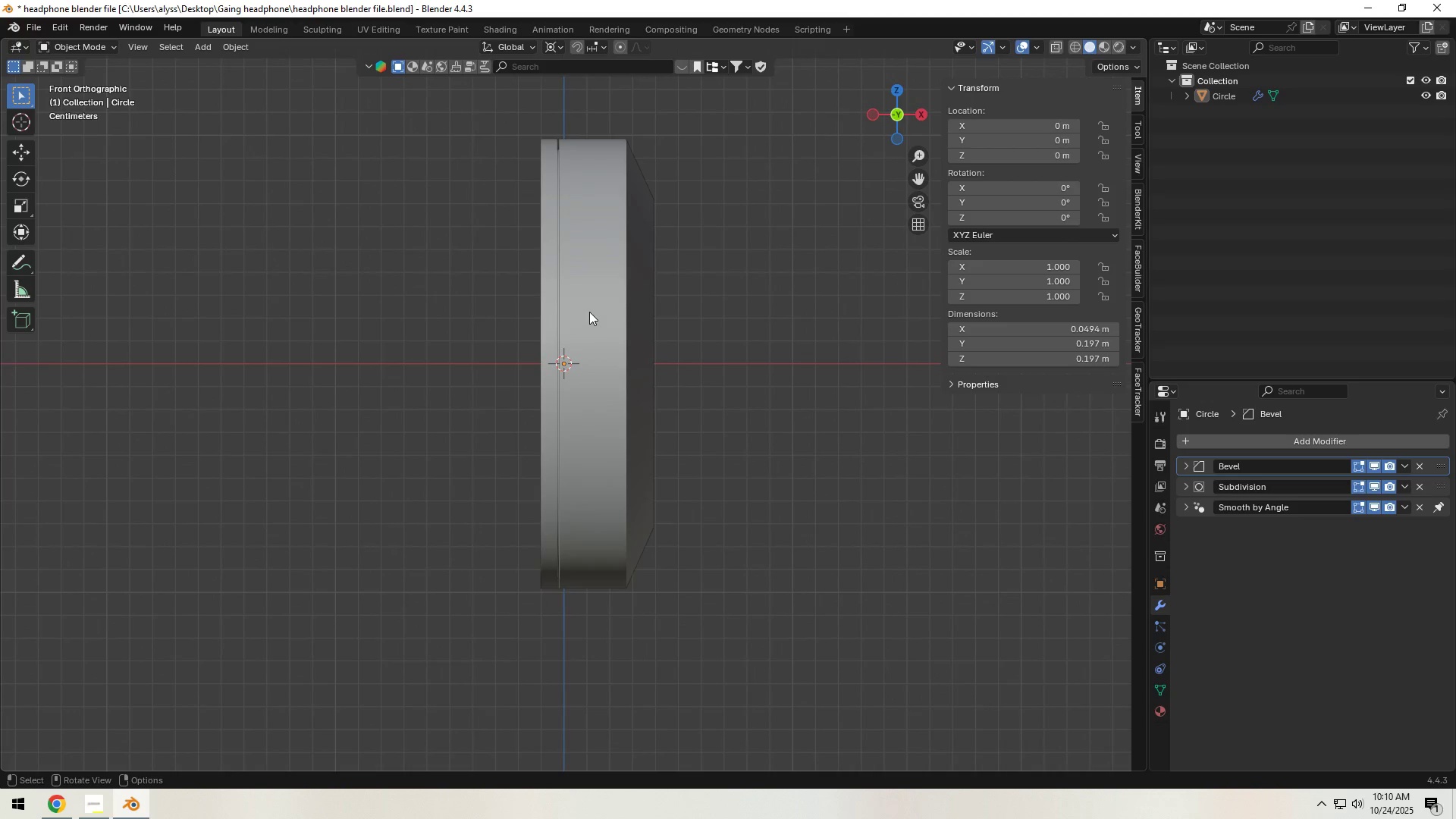 
hold_key(key=ShiftLeft, duration=0.64)
 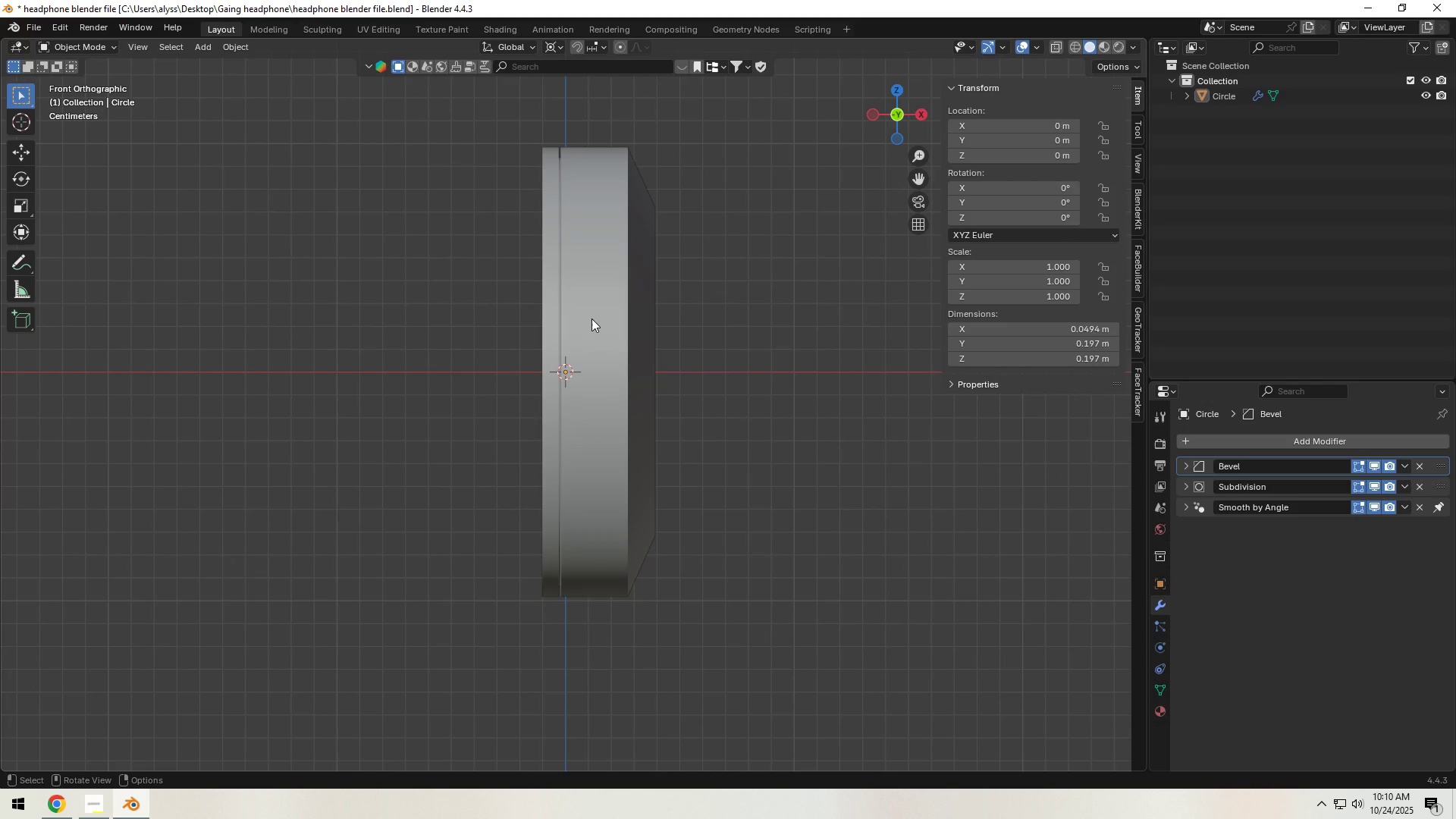 
hold_key(key=Z, duration=0.46)
 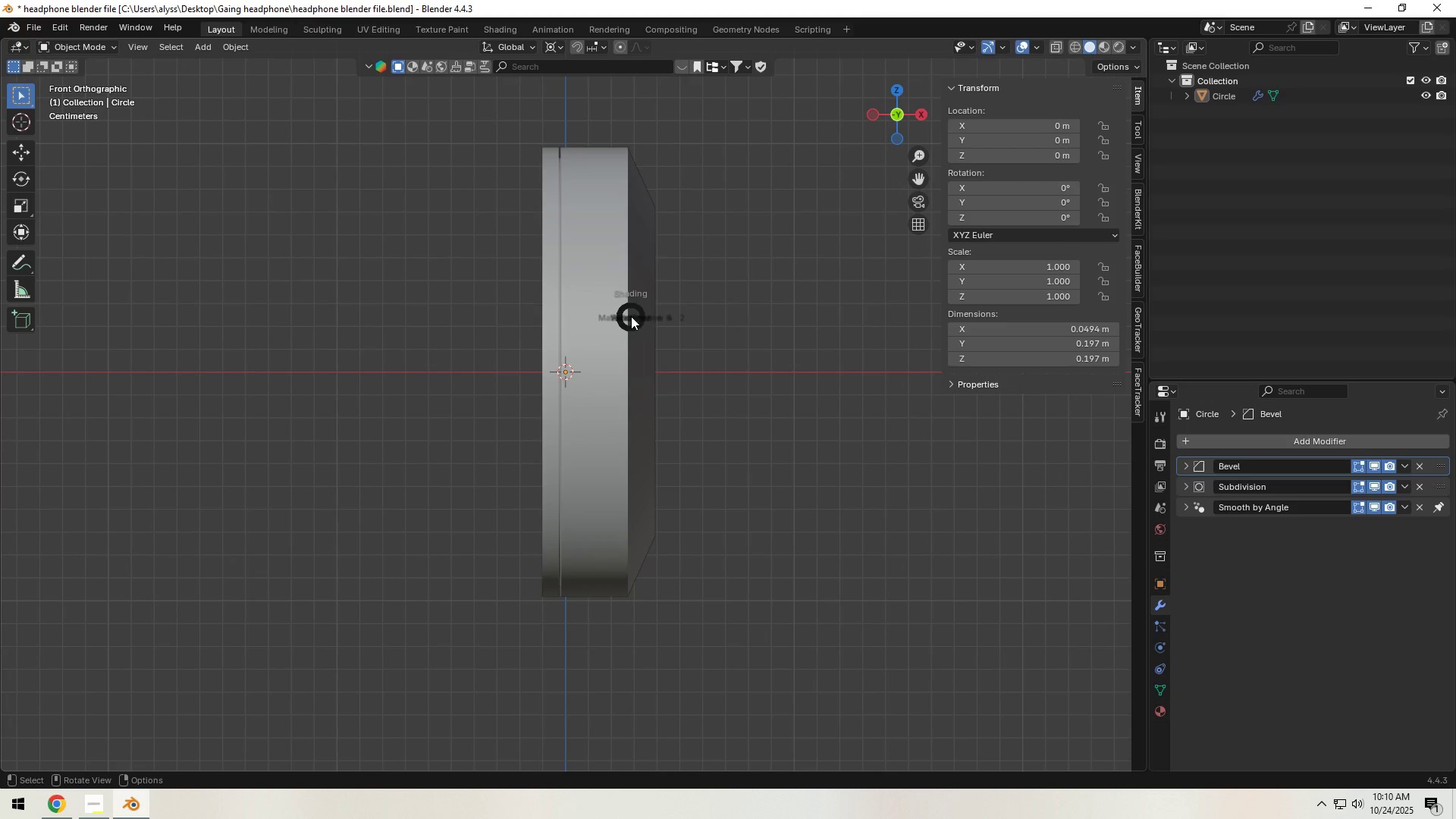 
hold_key(key=Z, duration=0.58)
 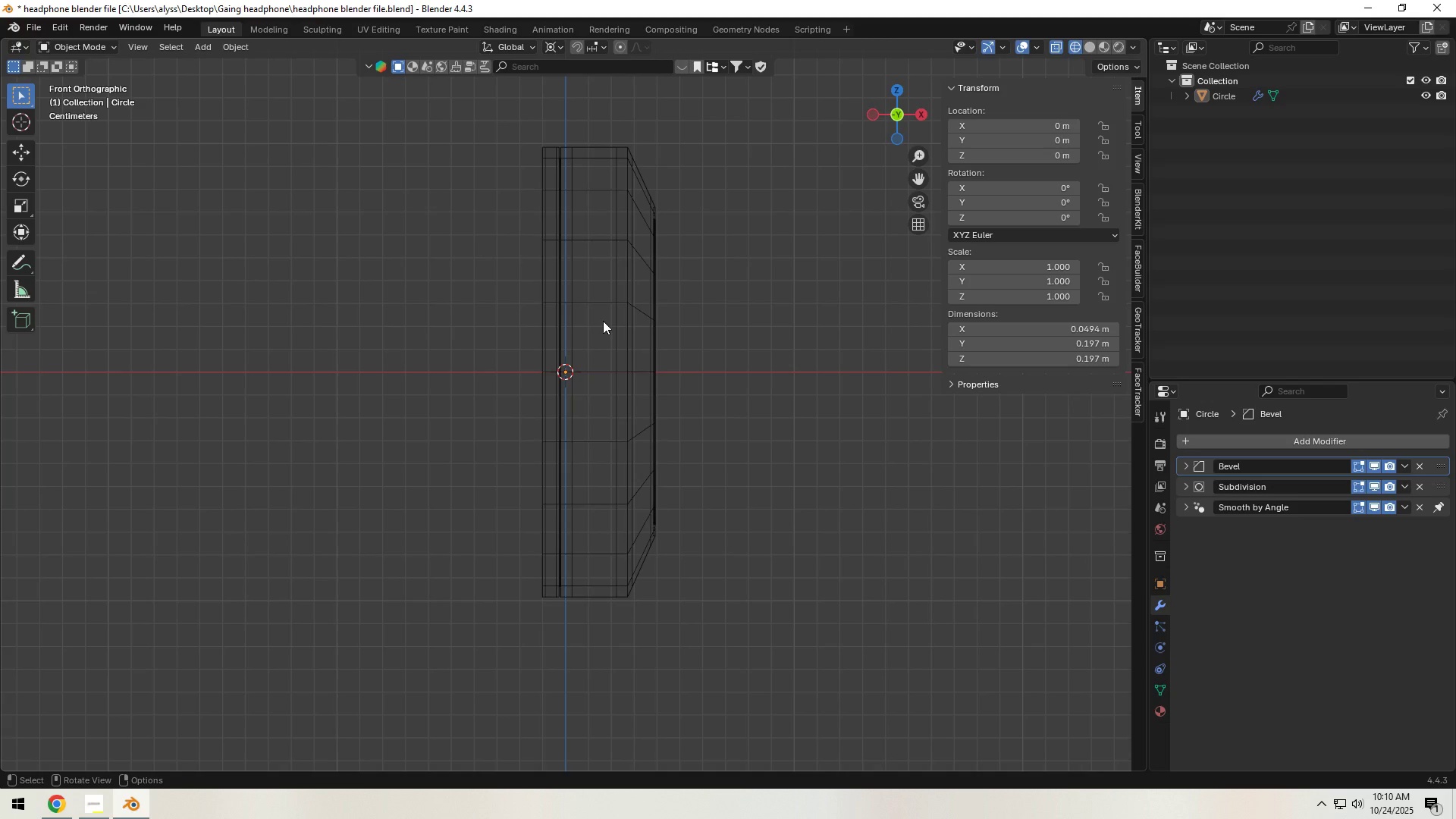 
key(1)
 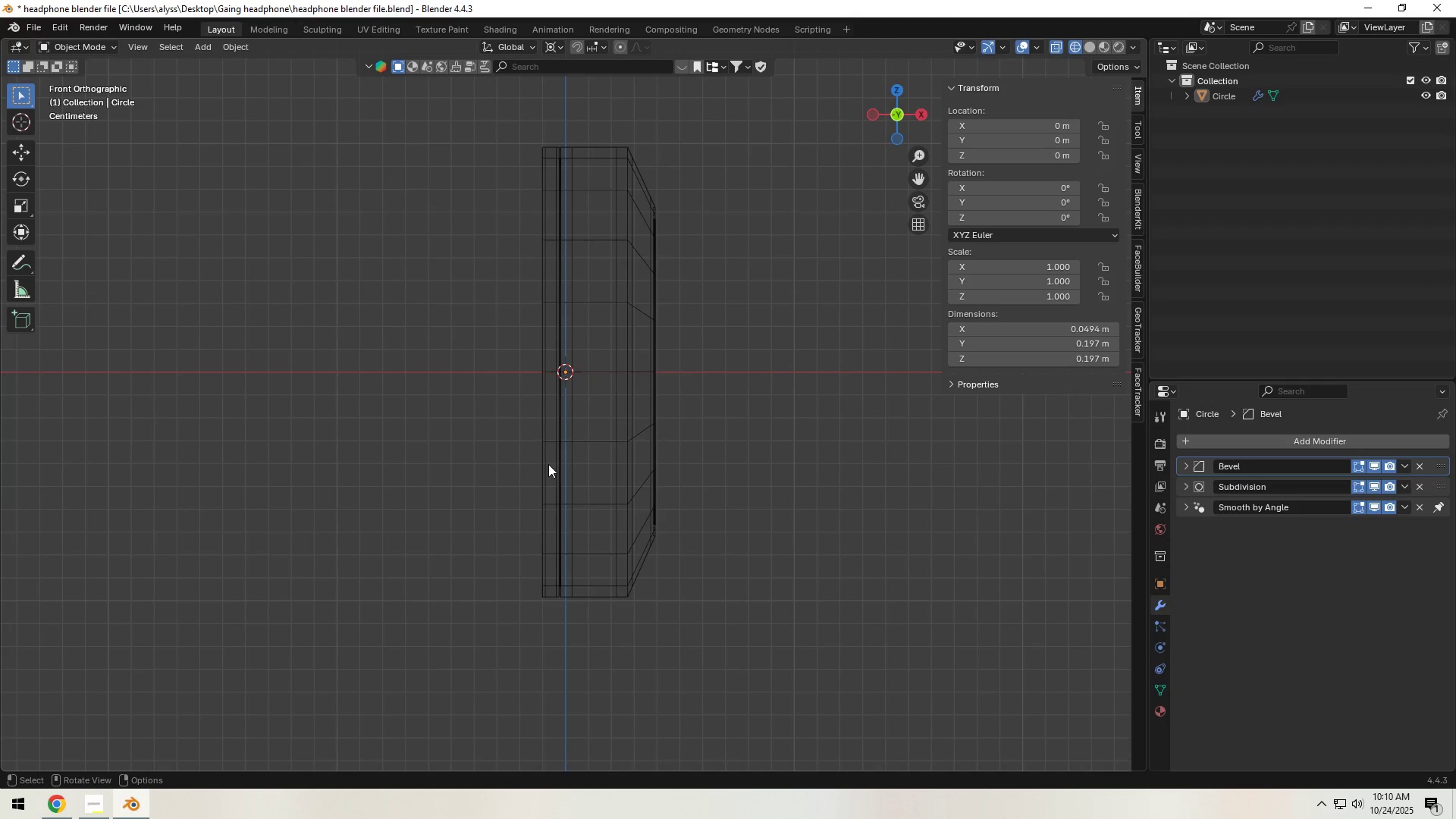 
key(Tab)
 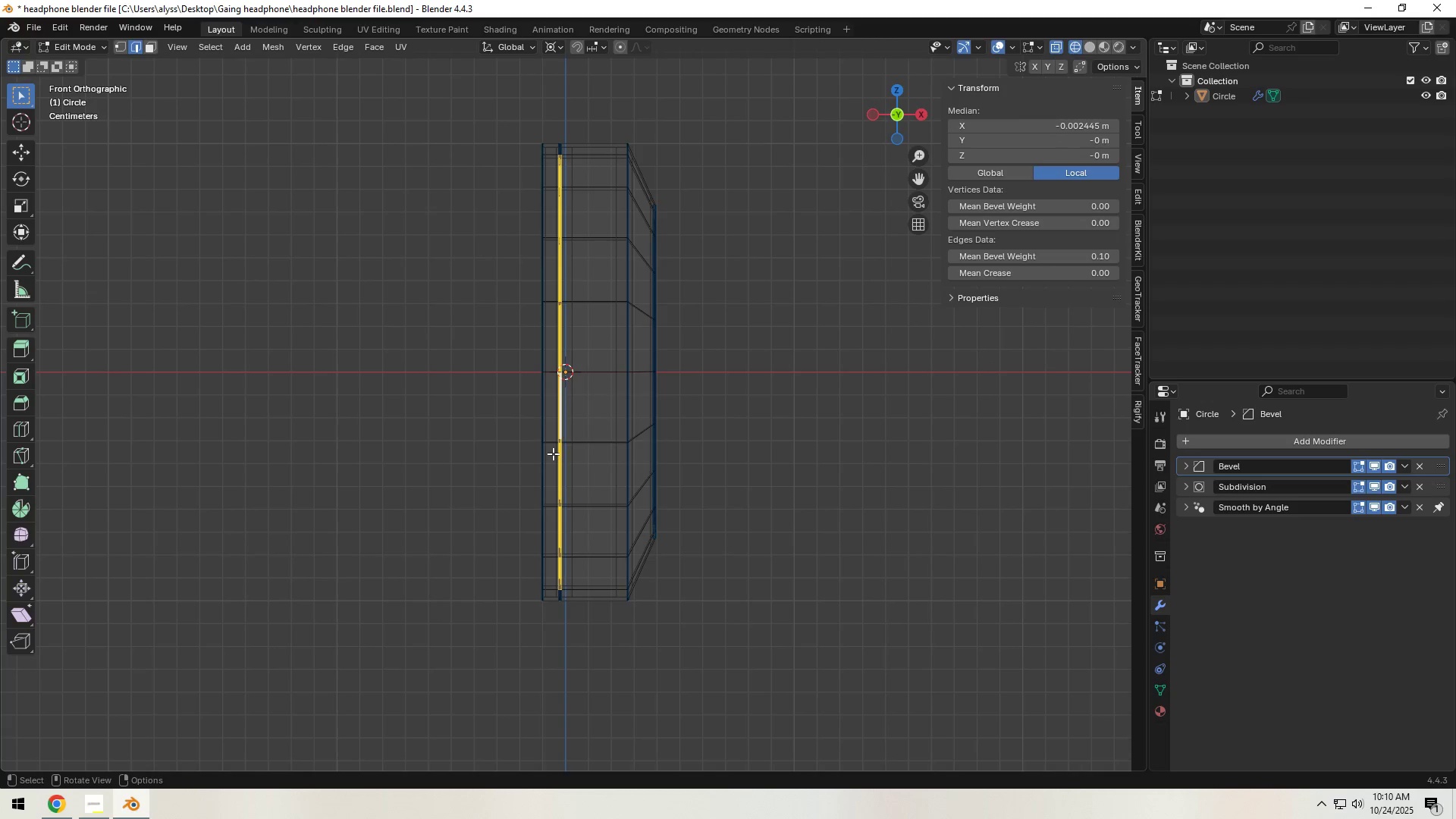 
key(1)
 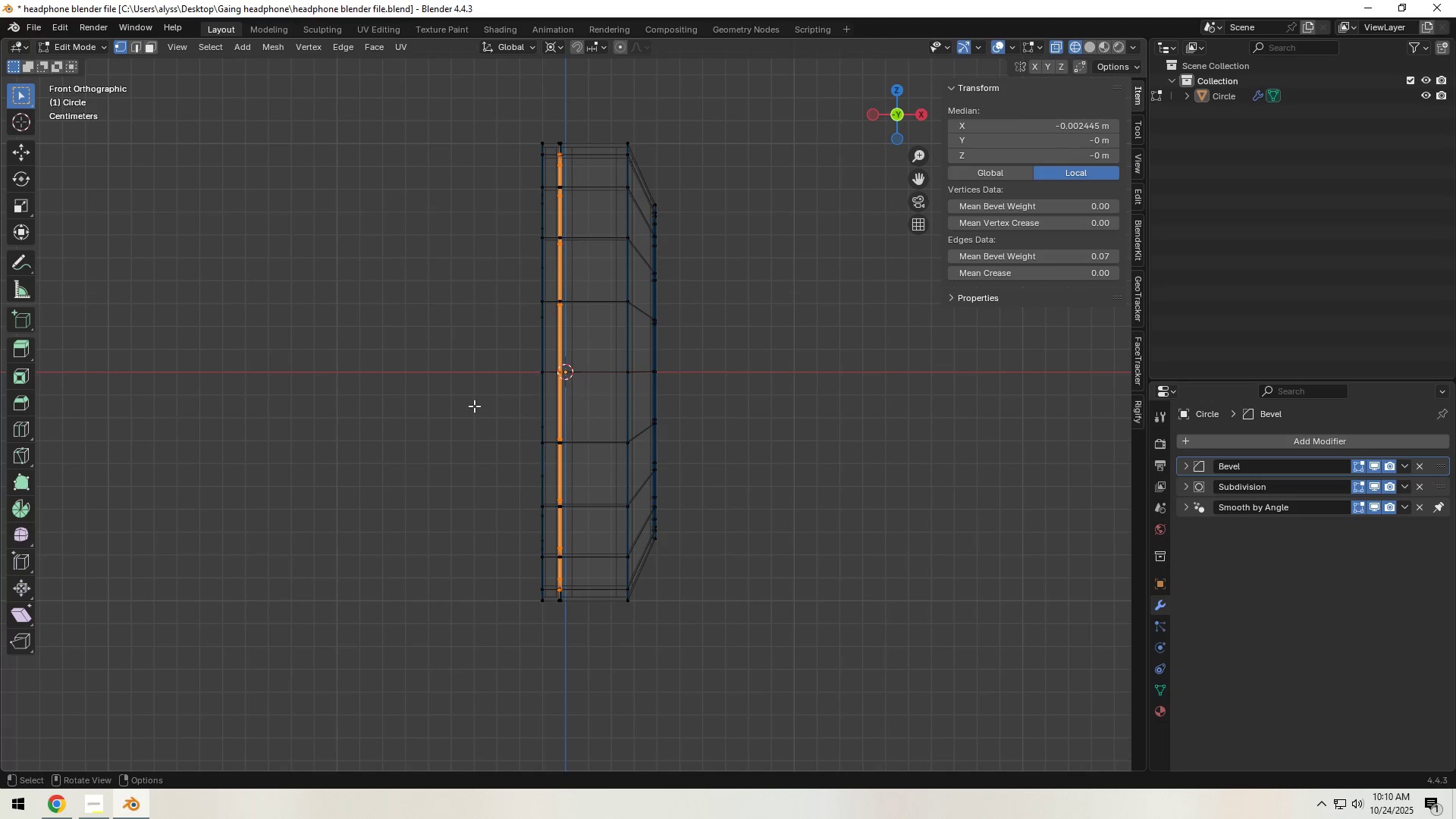 
left_click([466, 396])
 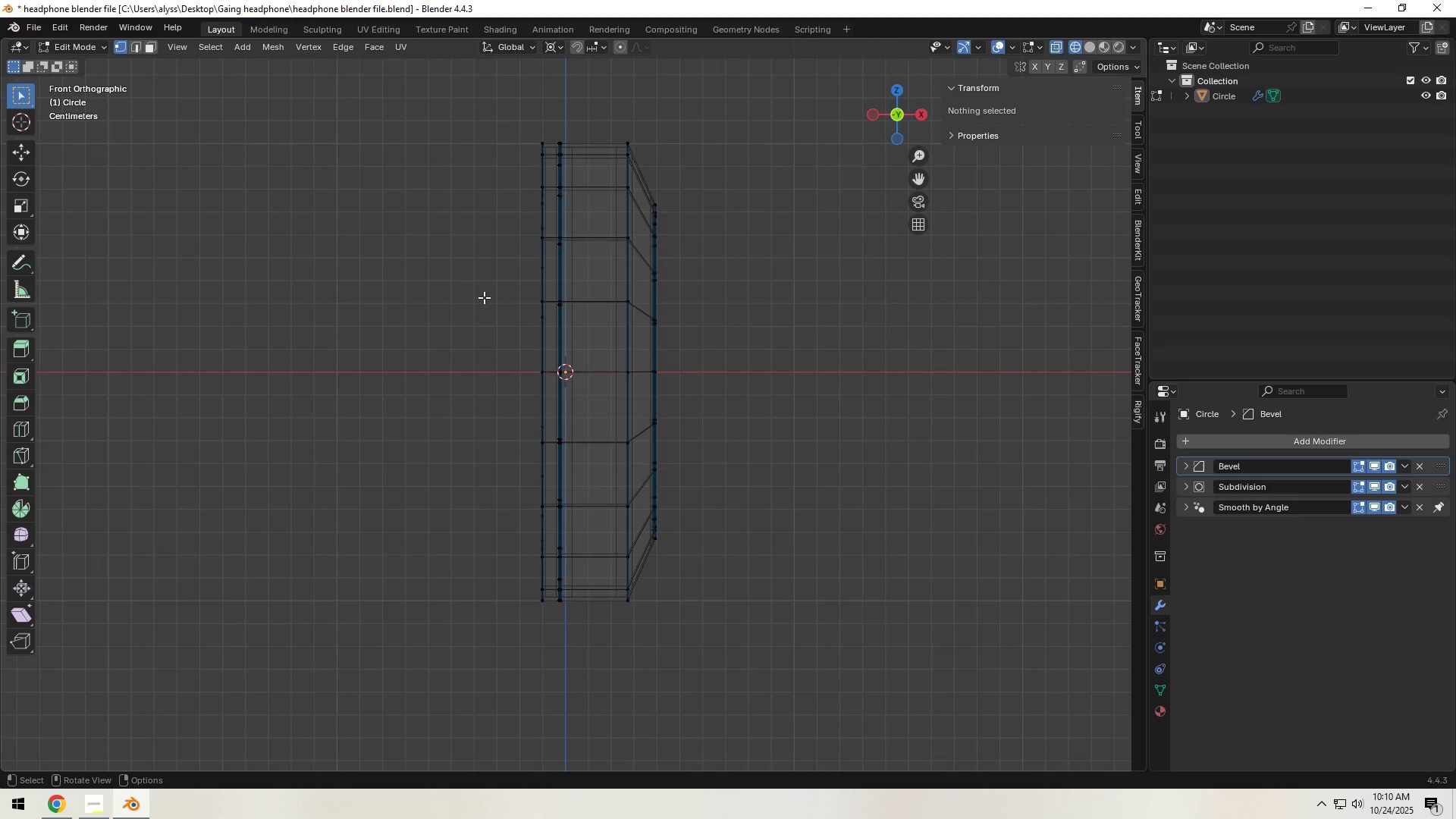 
scroll: coordinate [539, 542], scroll_direction: up, amount: 9.0
 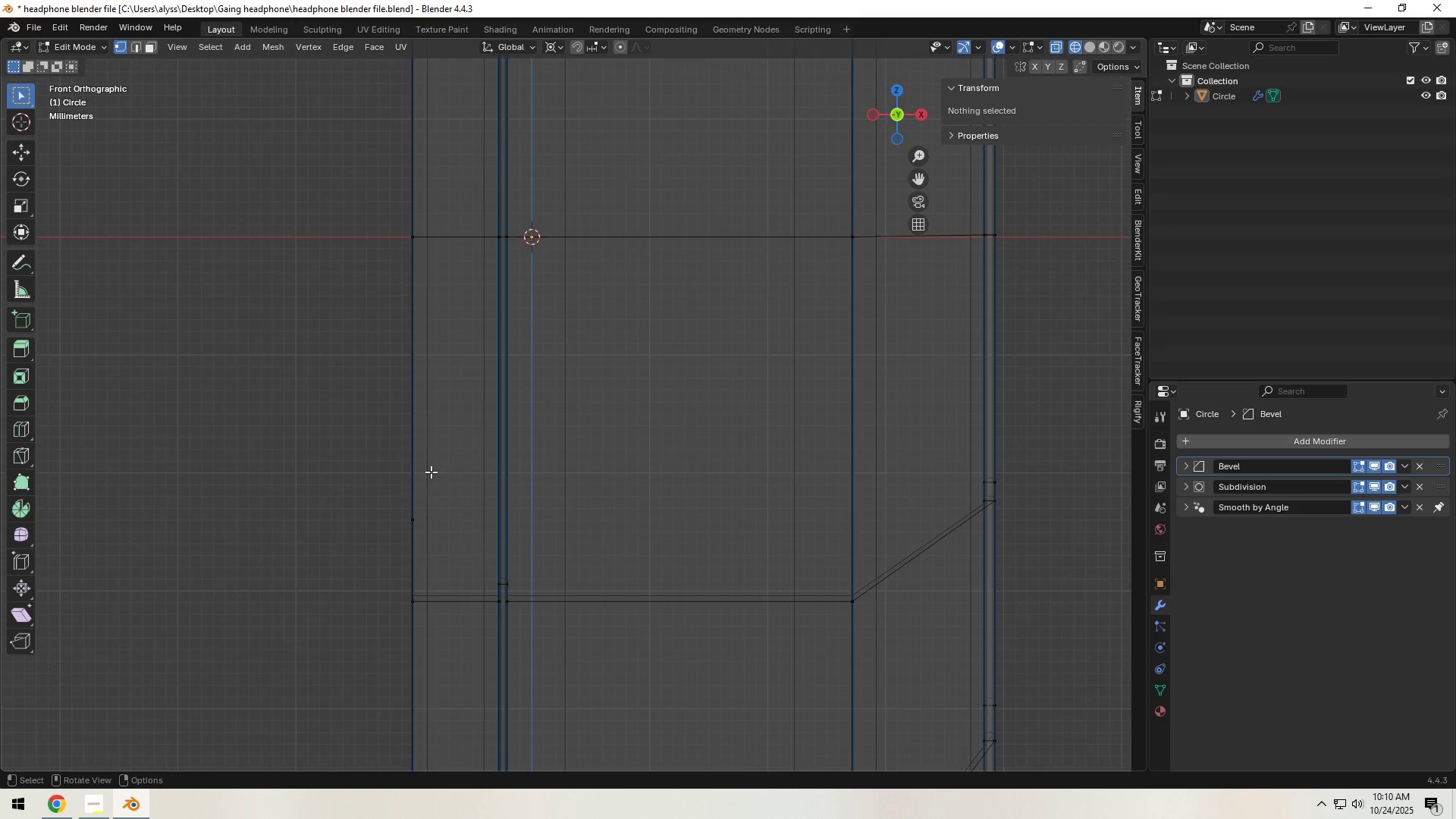 
hold_key(key=AltLeft, duration=0.69)
left_click([413, 457])
 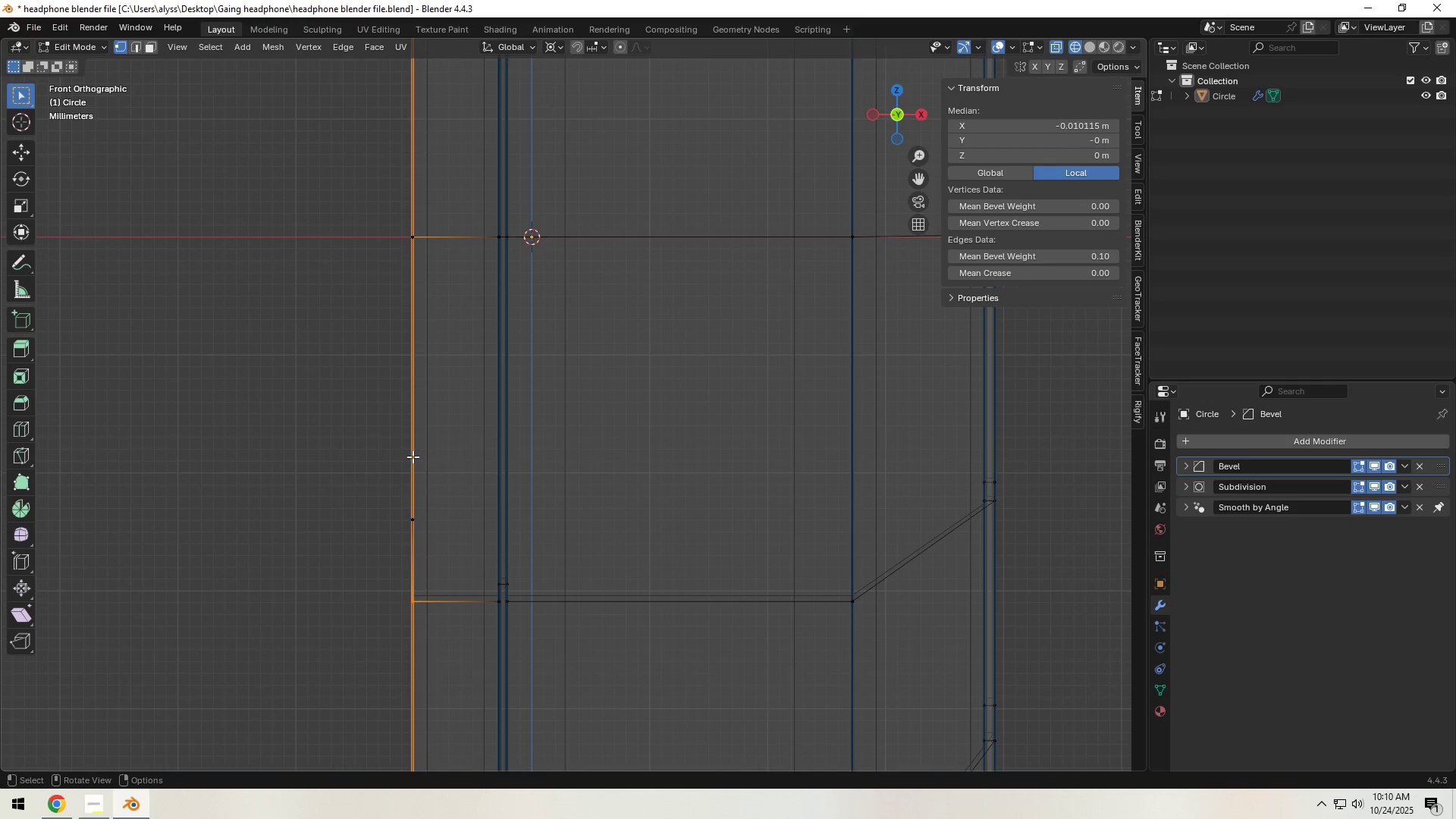 
key(Z)
 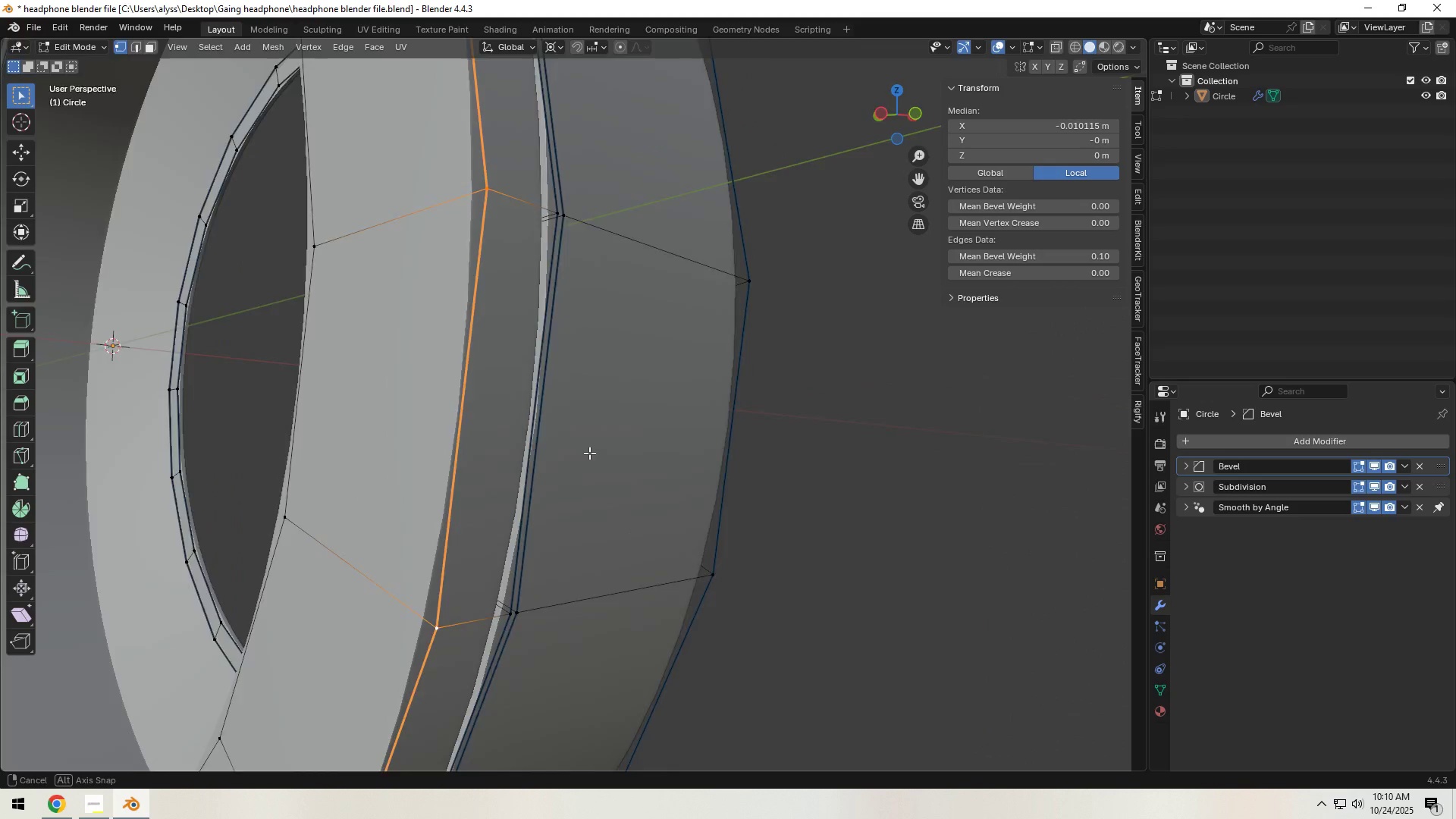 
hold_key(key=ShiftLeft, duration=1.18)
hold_key(key=AltLeft, duration=0.9)
left_click([253, 479])
 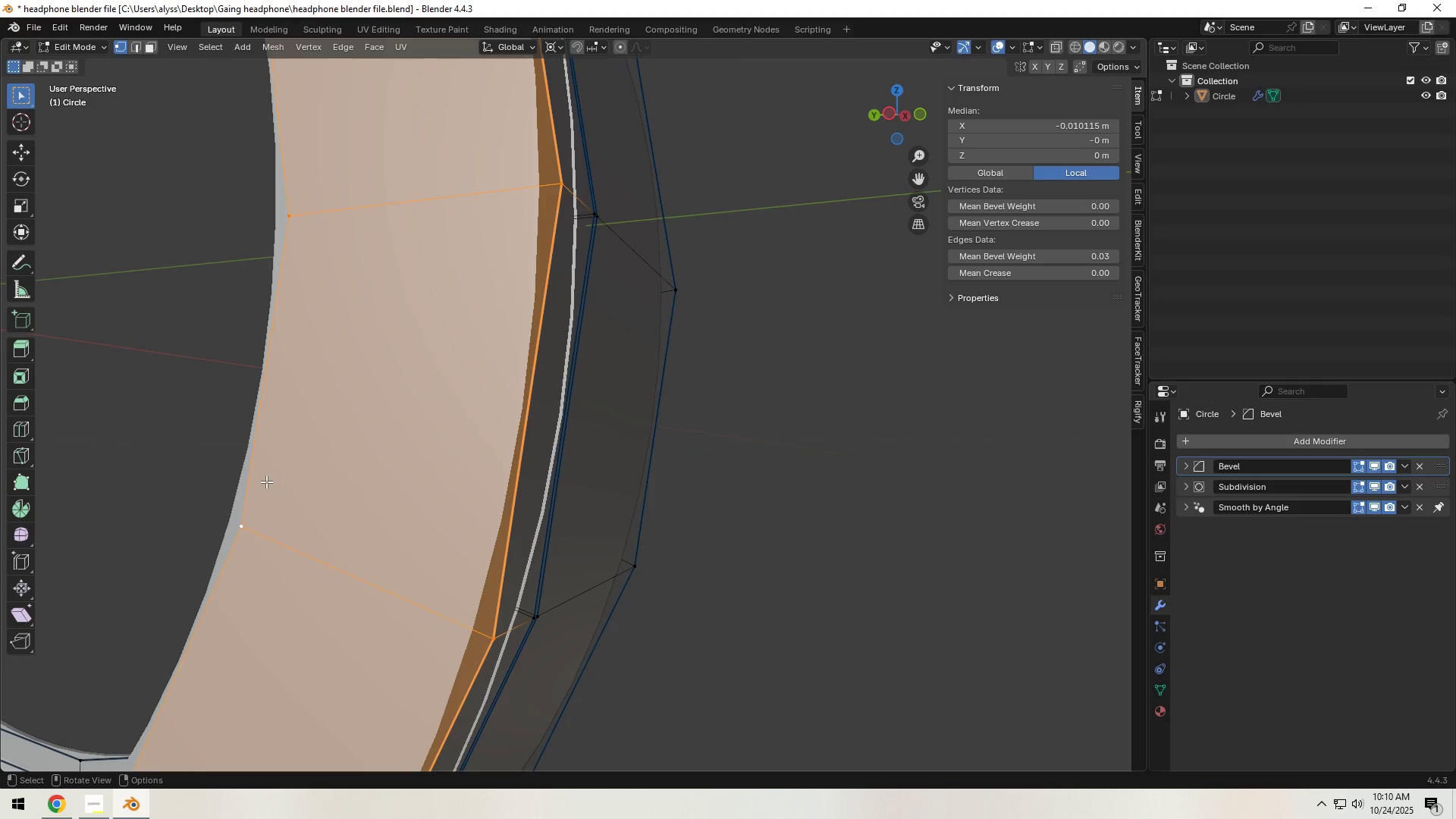 
key(2)
 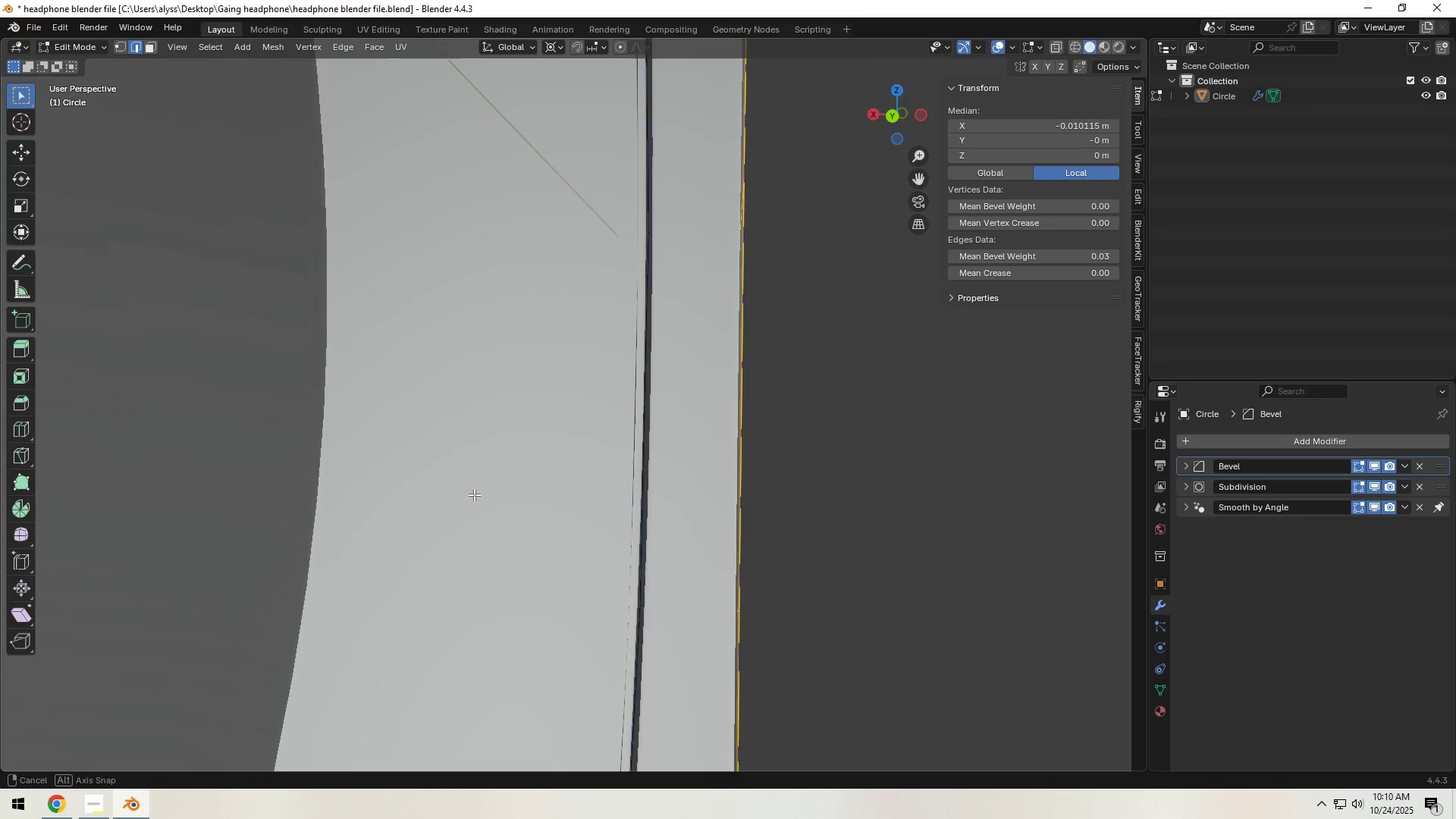 
hold_key(key=ShiftLeft, duration=1.62)
hold_key(key=AltLeft, duration=1.06)
left_click([631, 493])
 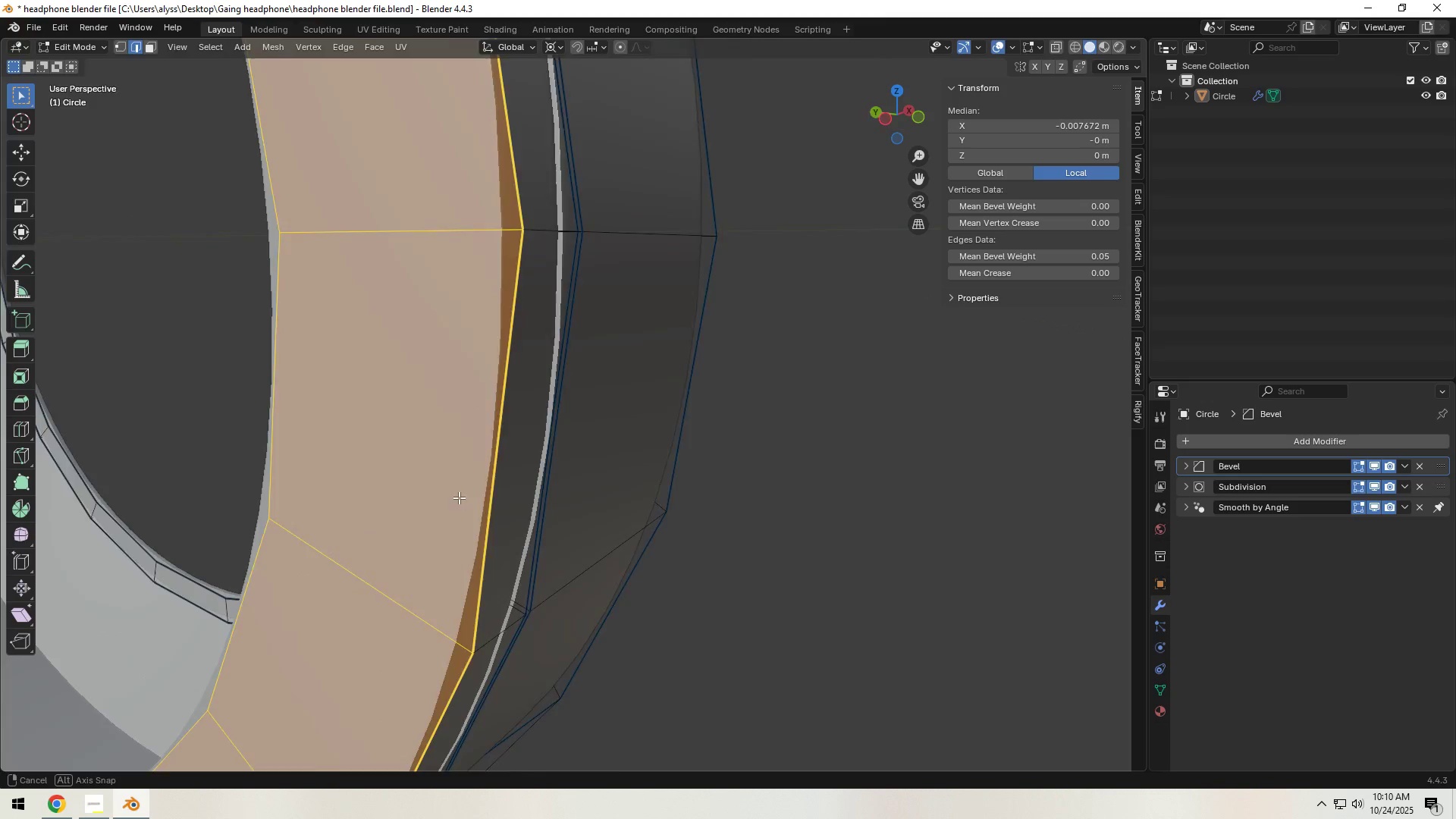 
hold_key(key=ShiftLeft, duration=1.42)
hold_key(key=AltLeft, duration=1.2)
left_click([490, 469])
 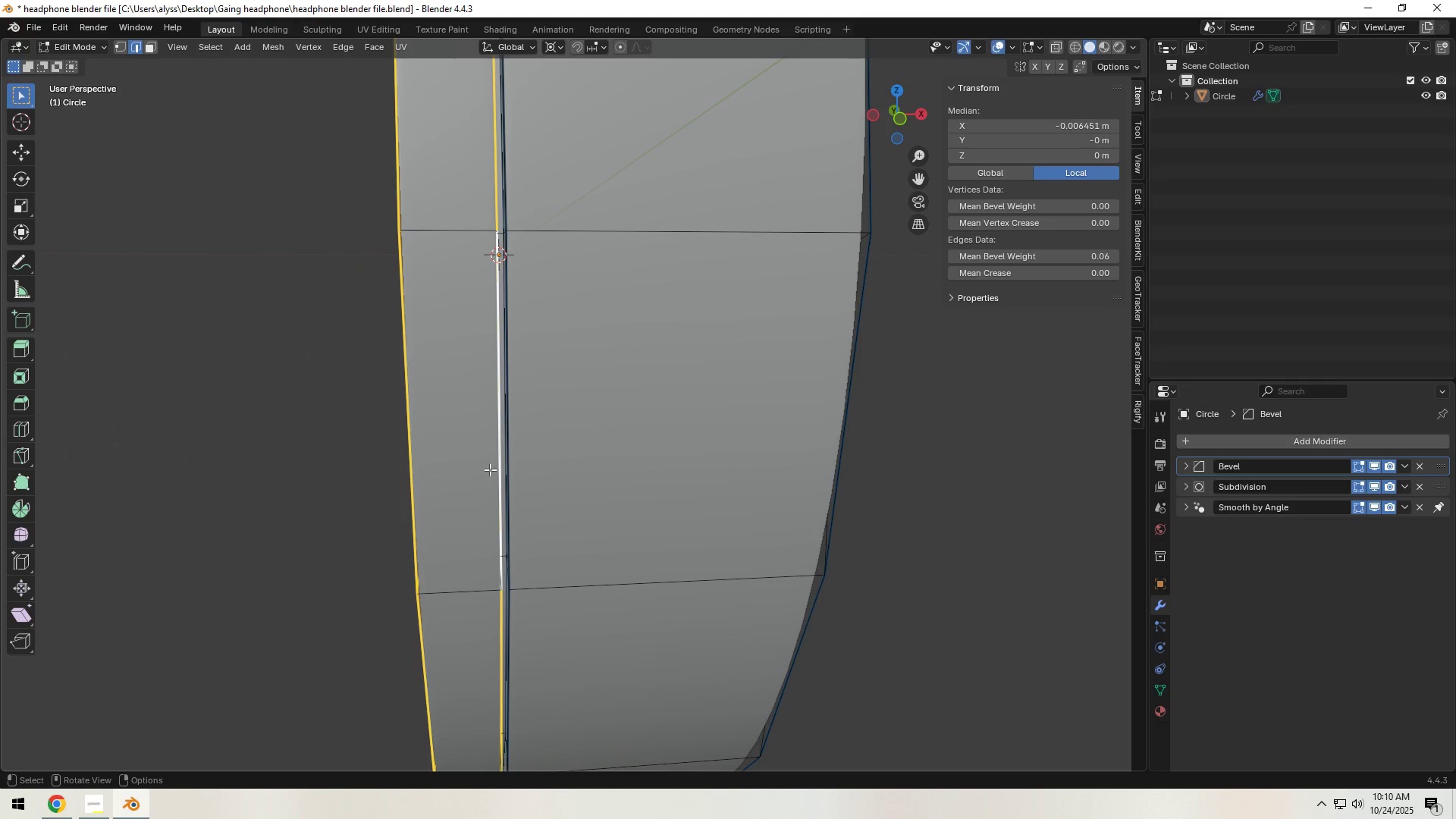 
key(Backquote)
 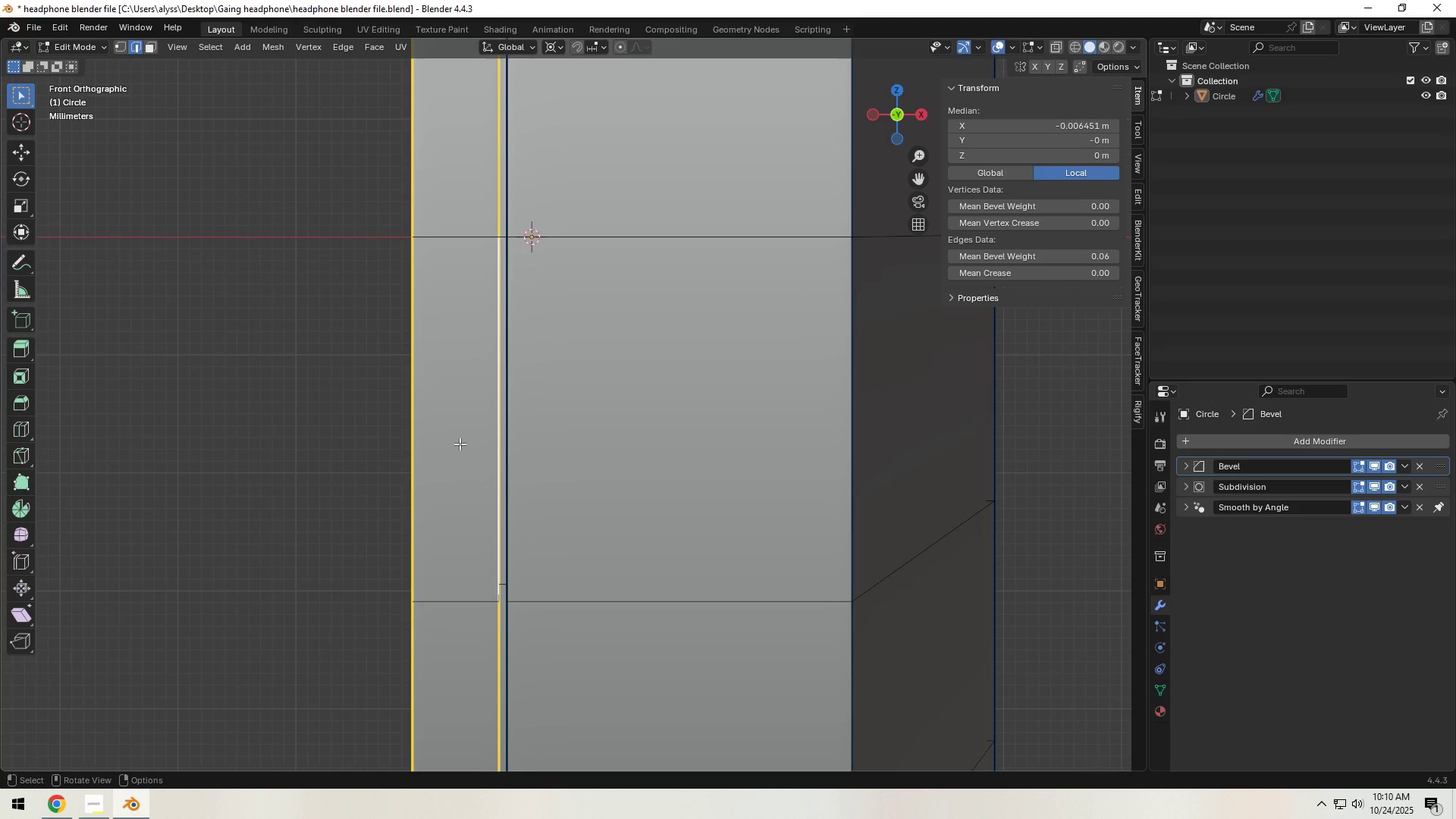 
scroll: coordinate [460, 444], scroll_direction: up, amount: 4.0
 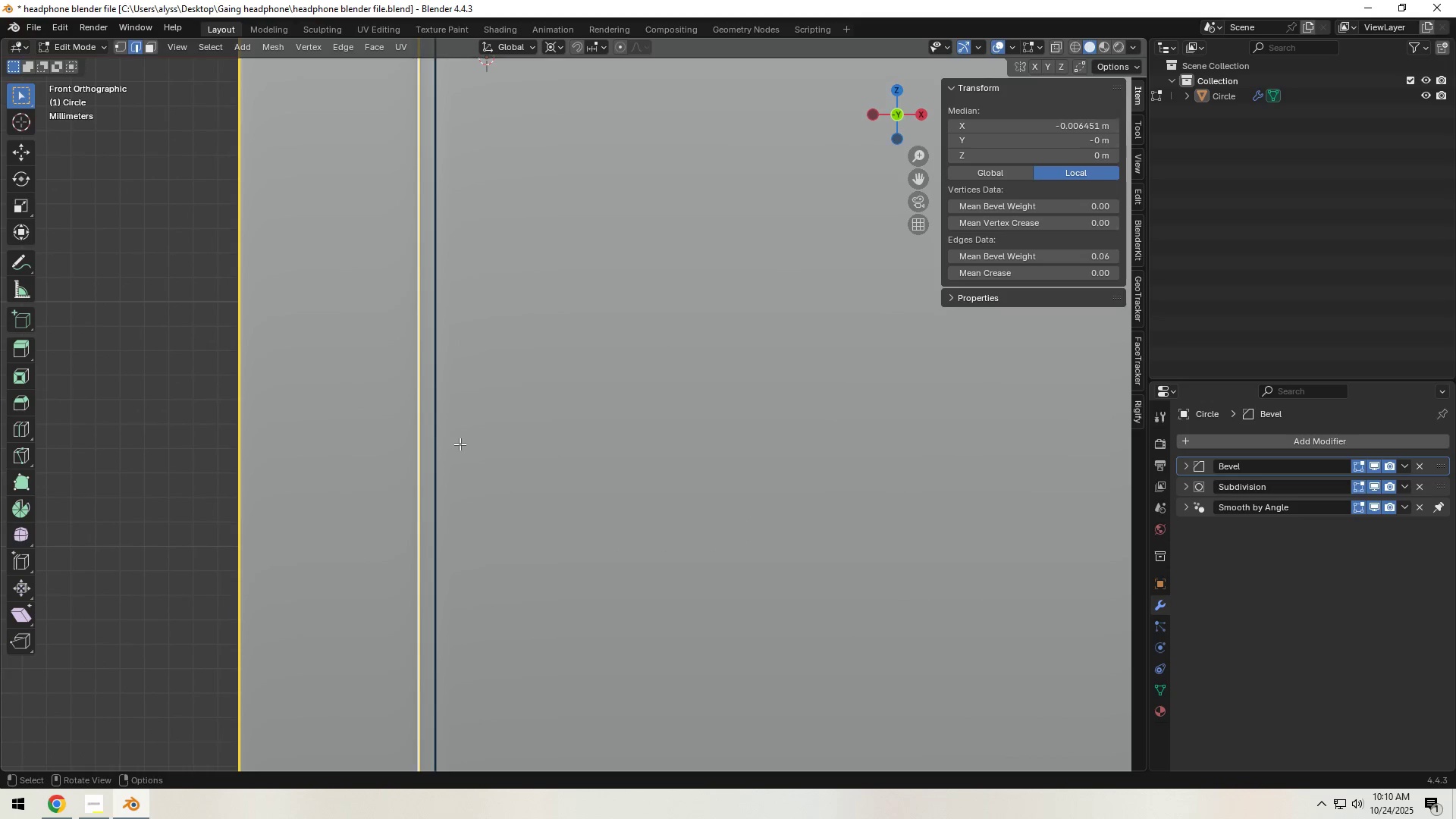 
hold_key(key=ShiftLeft, duration=0.5)
 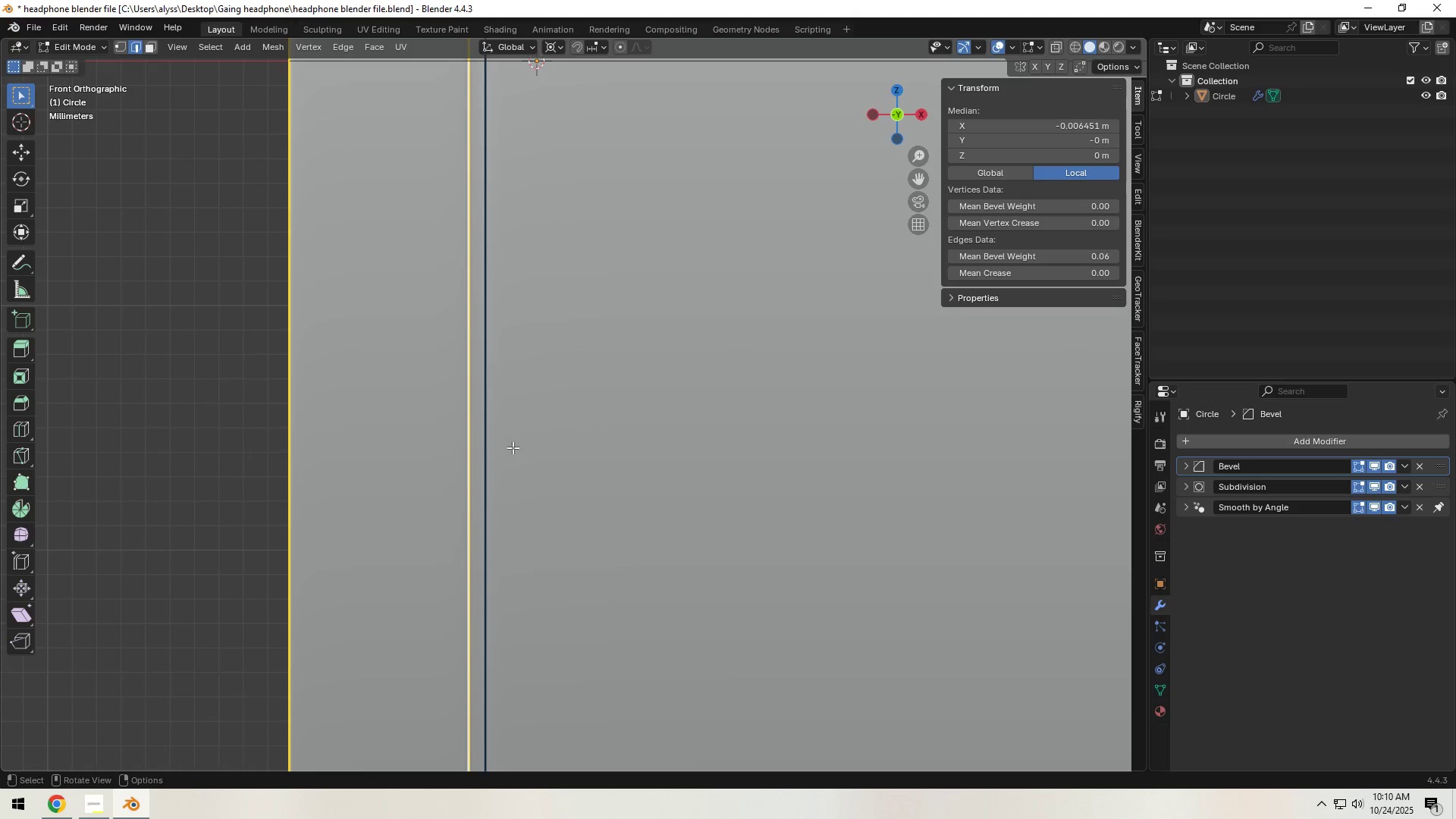 
type(gx)
 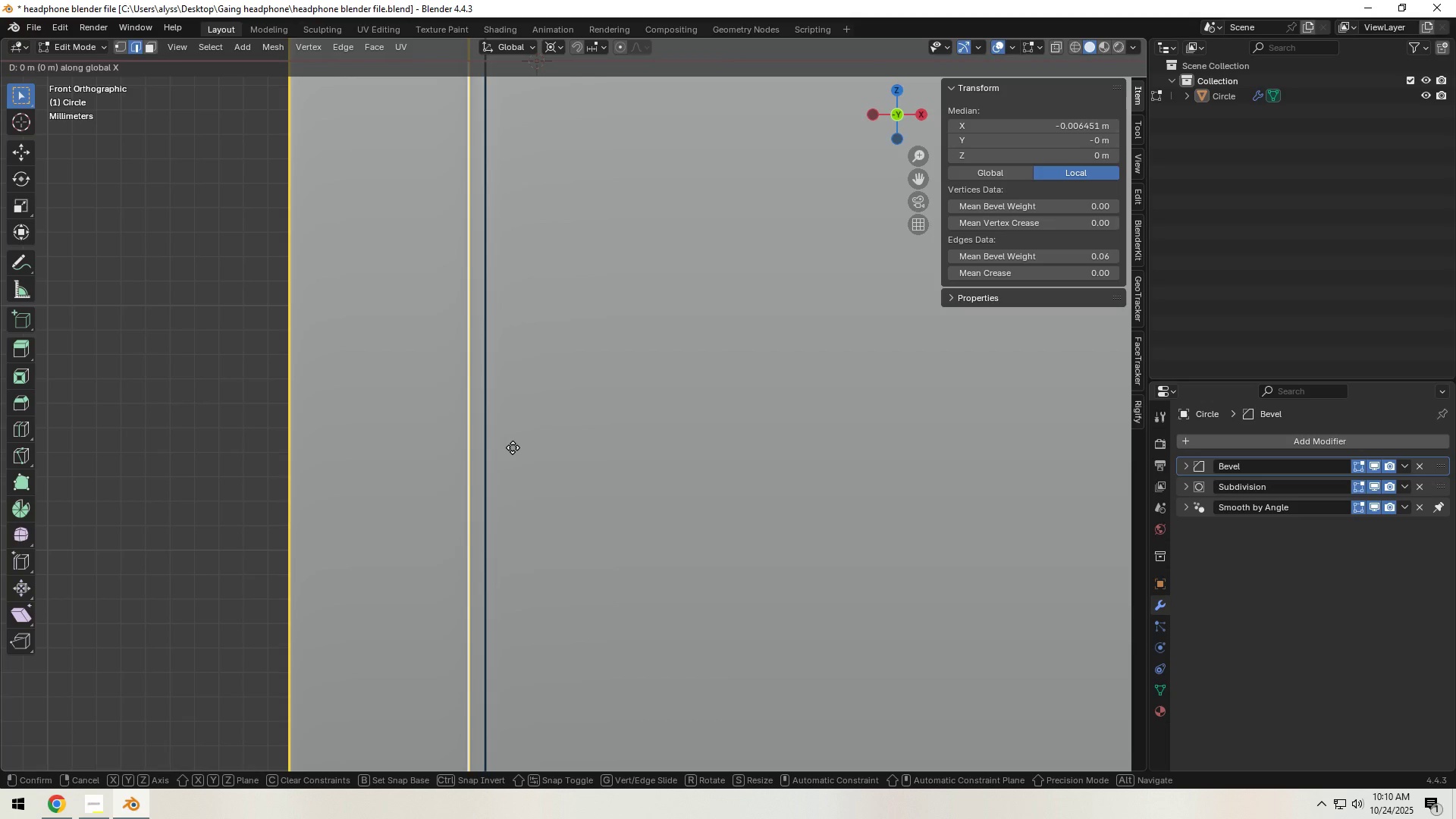 
hold_key(key=ShiftLeft, duration=1.5)
 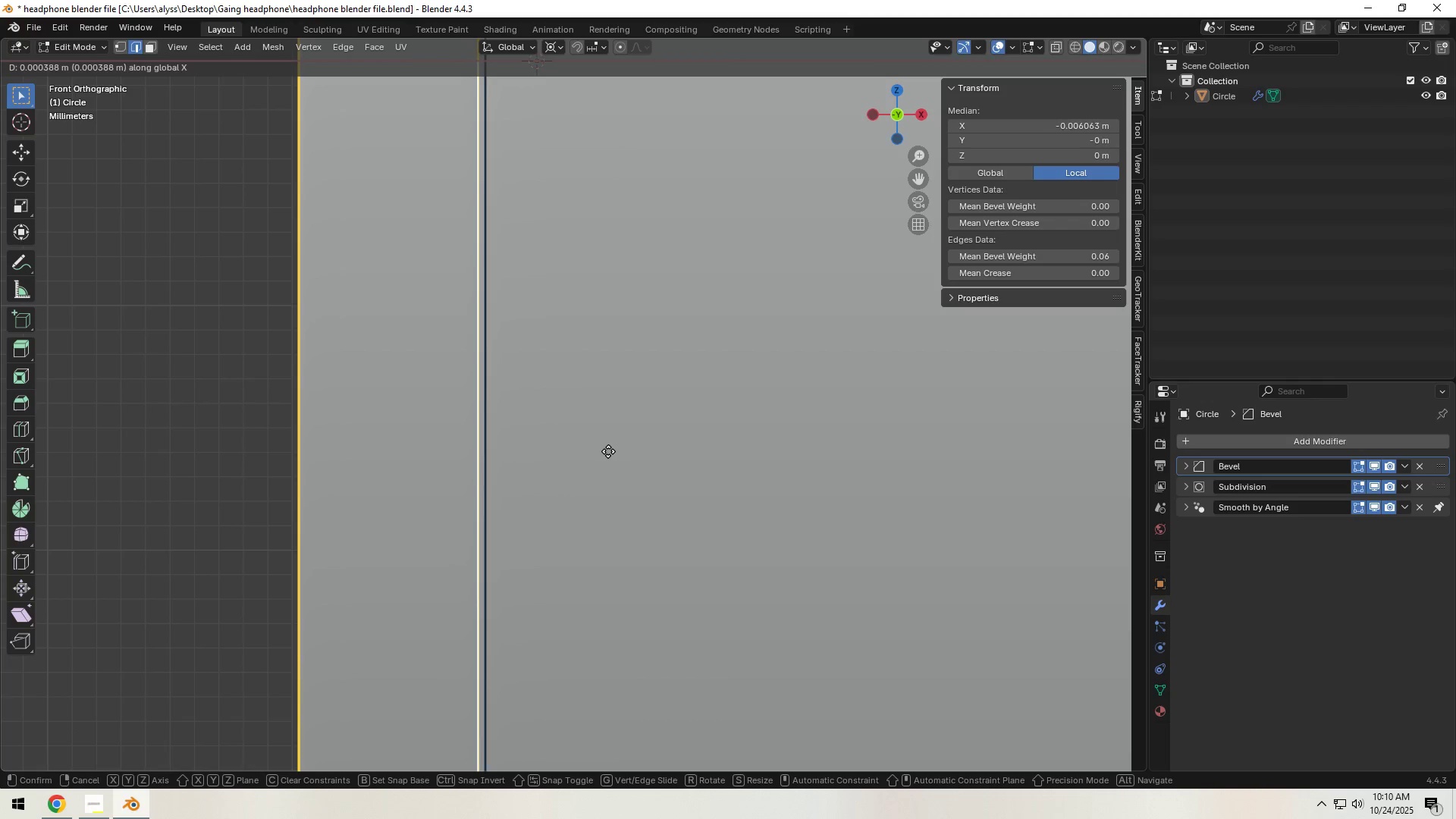 
hold_key(key=ShiftLeft, duration=1.12)
left_click([614, 451])
 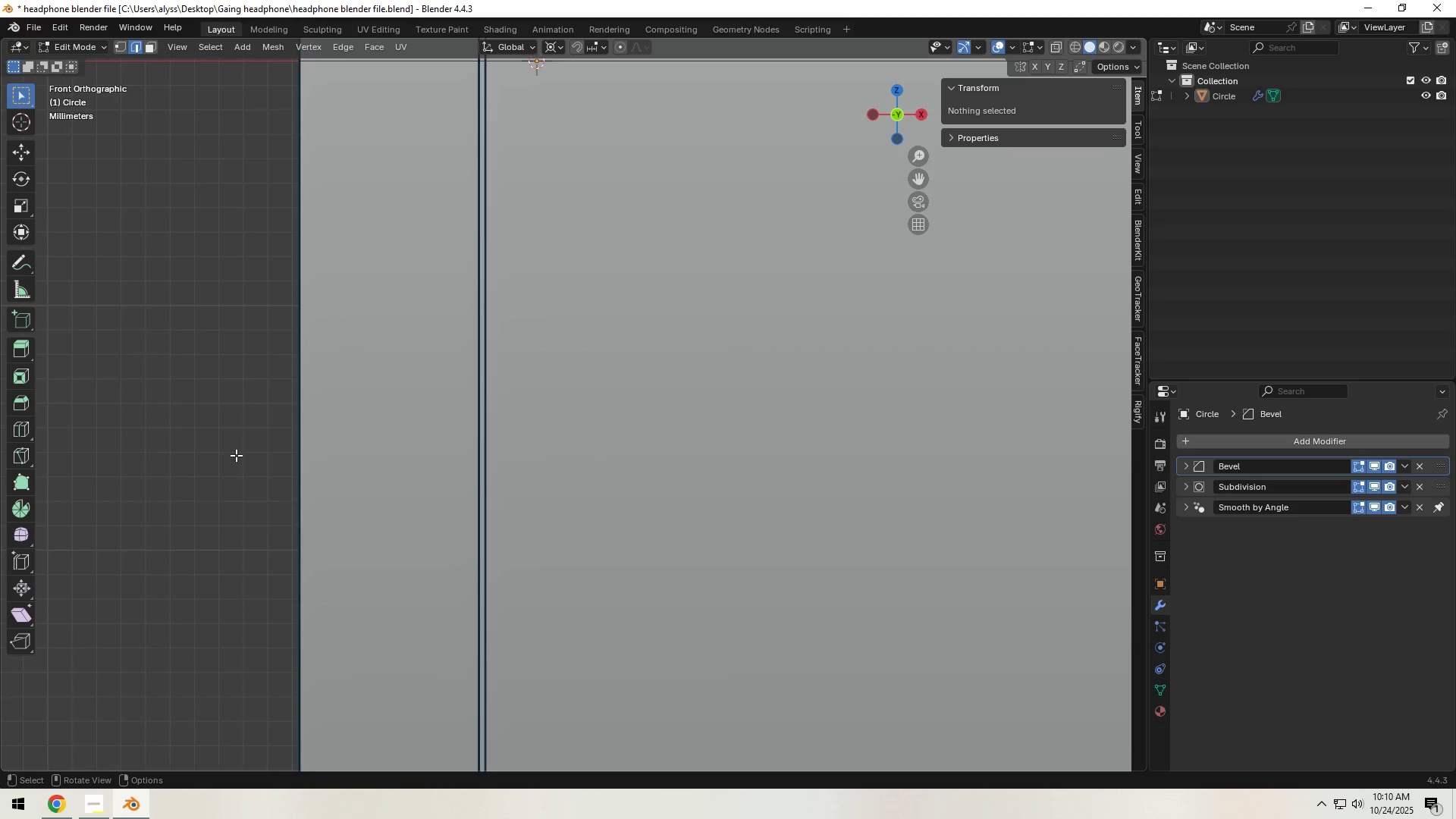 
key(Tab)
 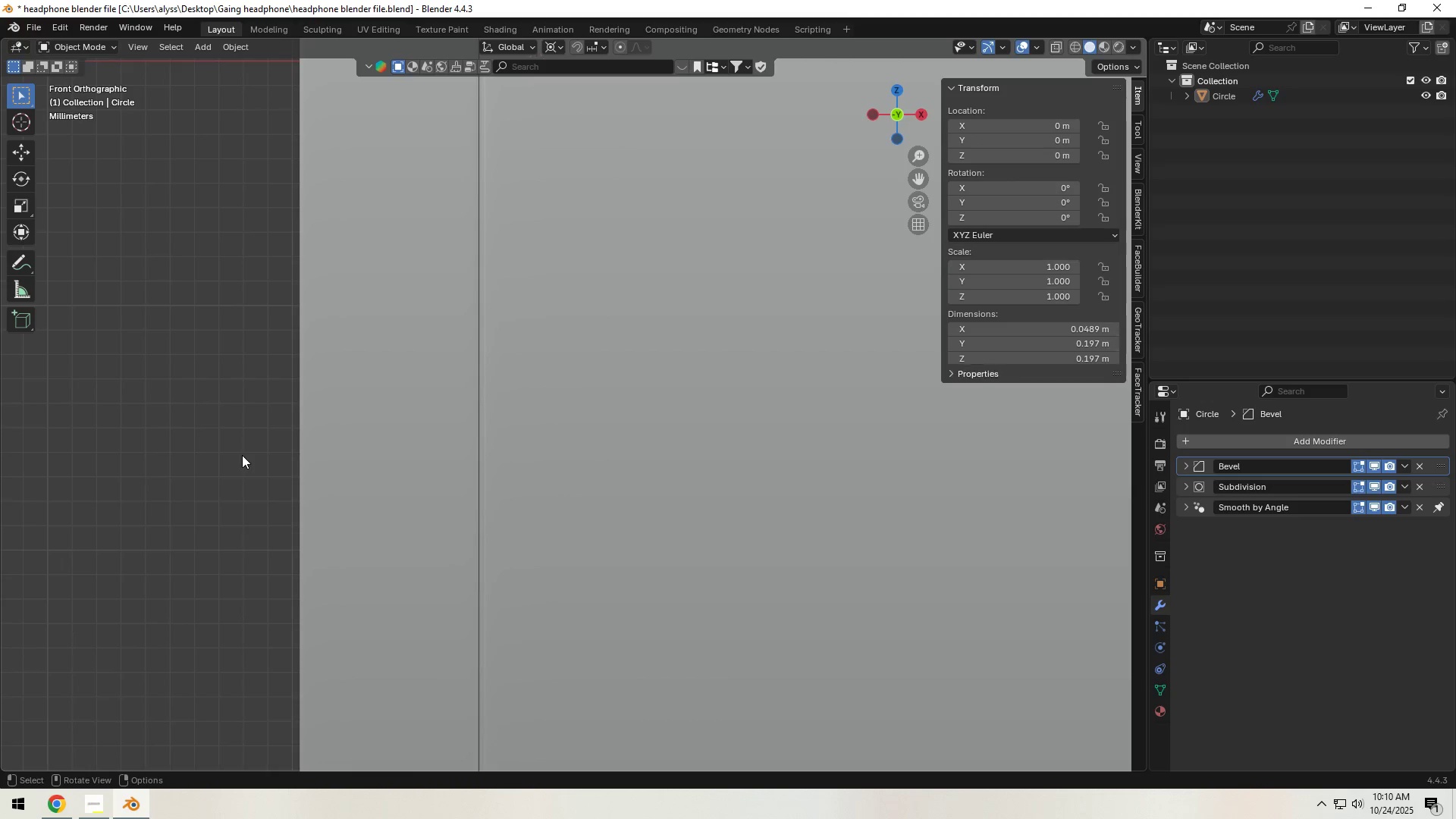 
scroll: coordinate [243, 455], scroll_direction: down, amount: 10.0
 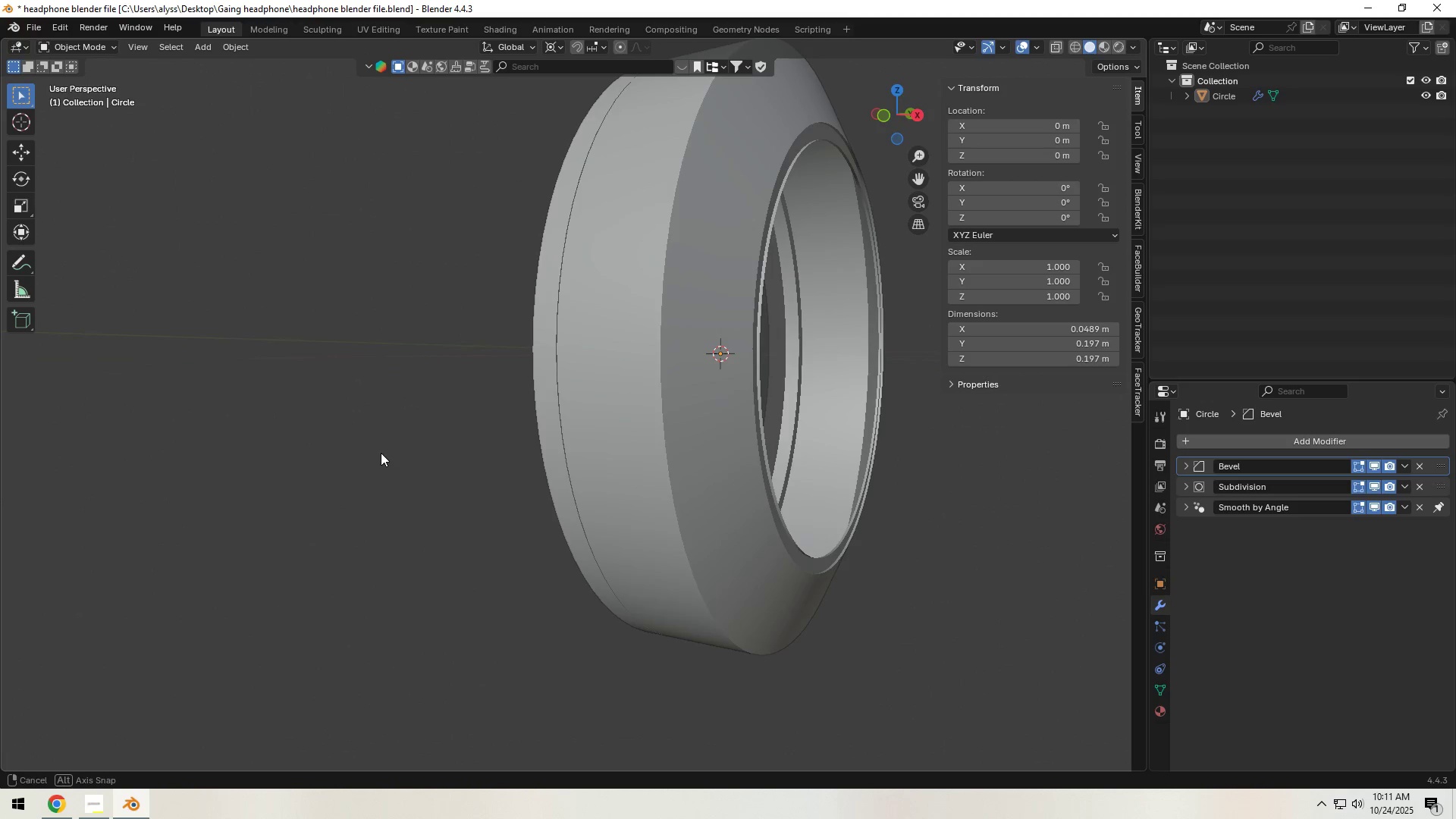 
hold_key(key=ControlLeft, duration=0.8)
 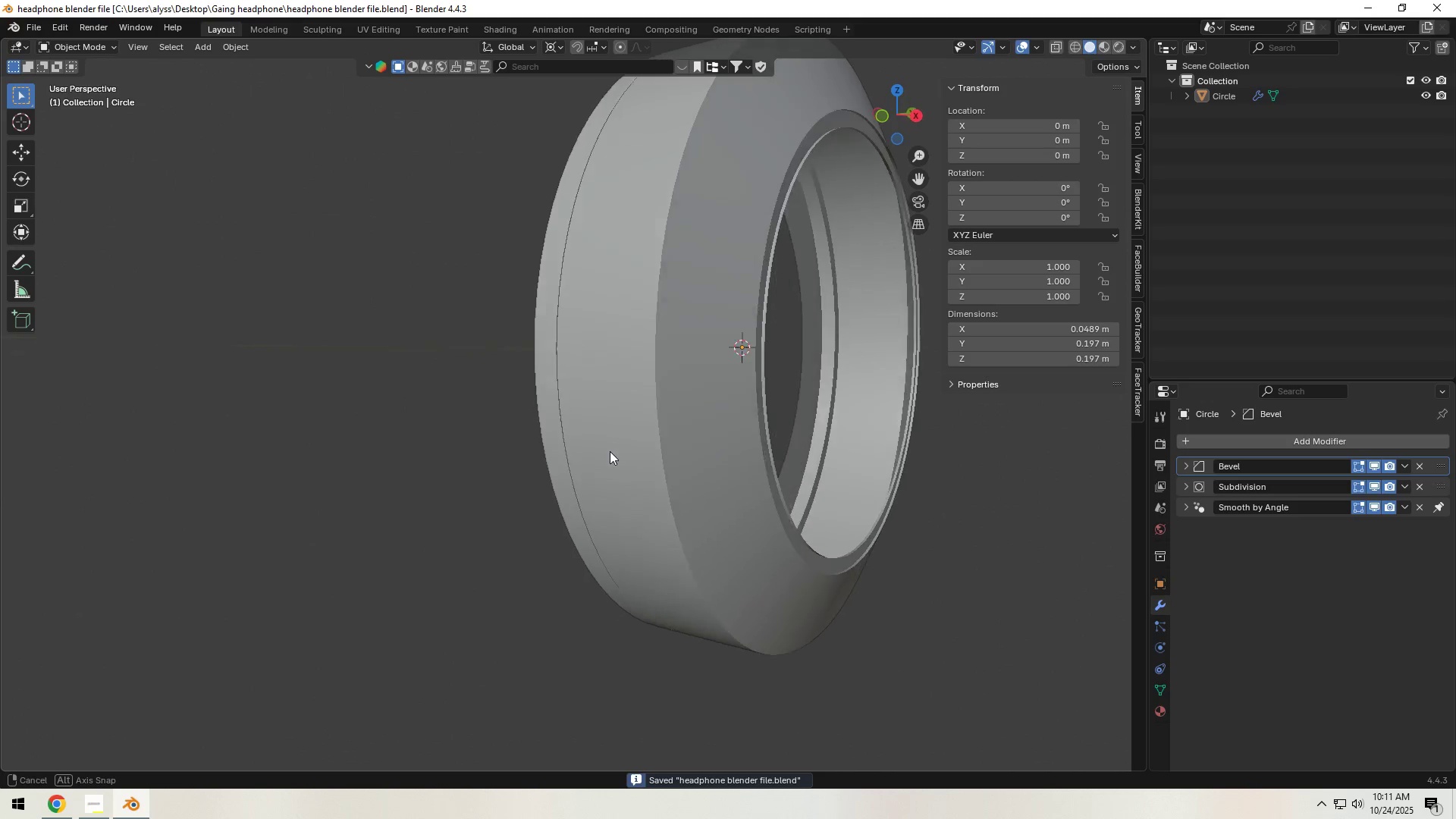 
hold_key(key=S, duration=0.35)
 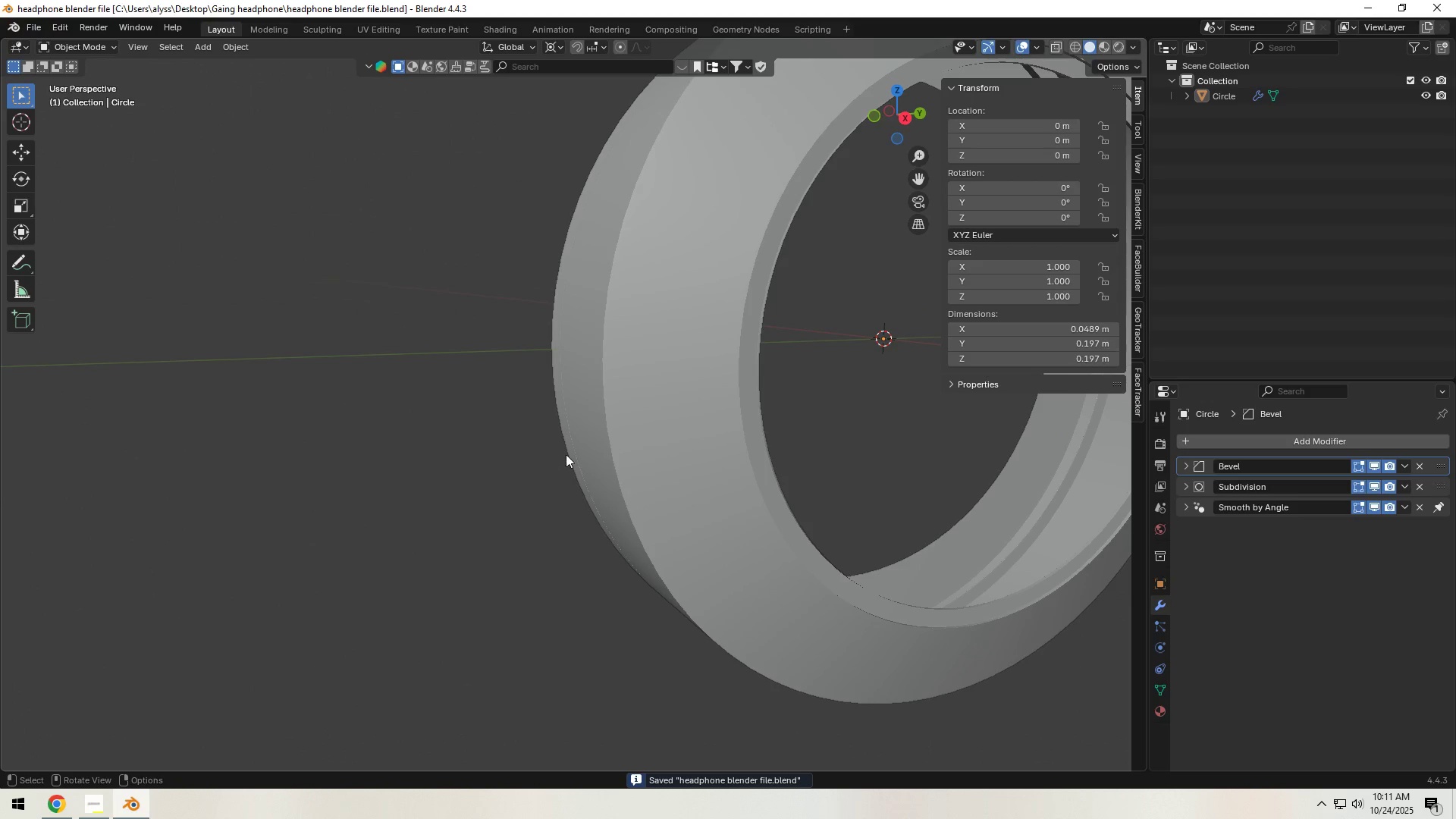 
hold_key(key=ShiftLeft, duration=0.42)
 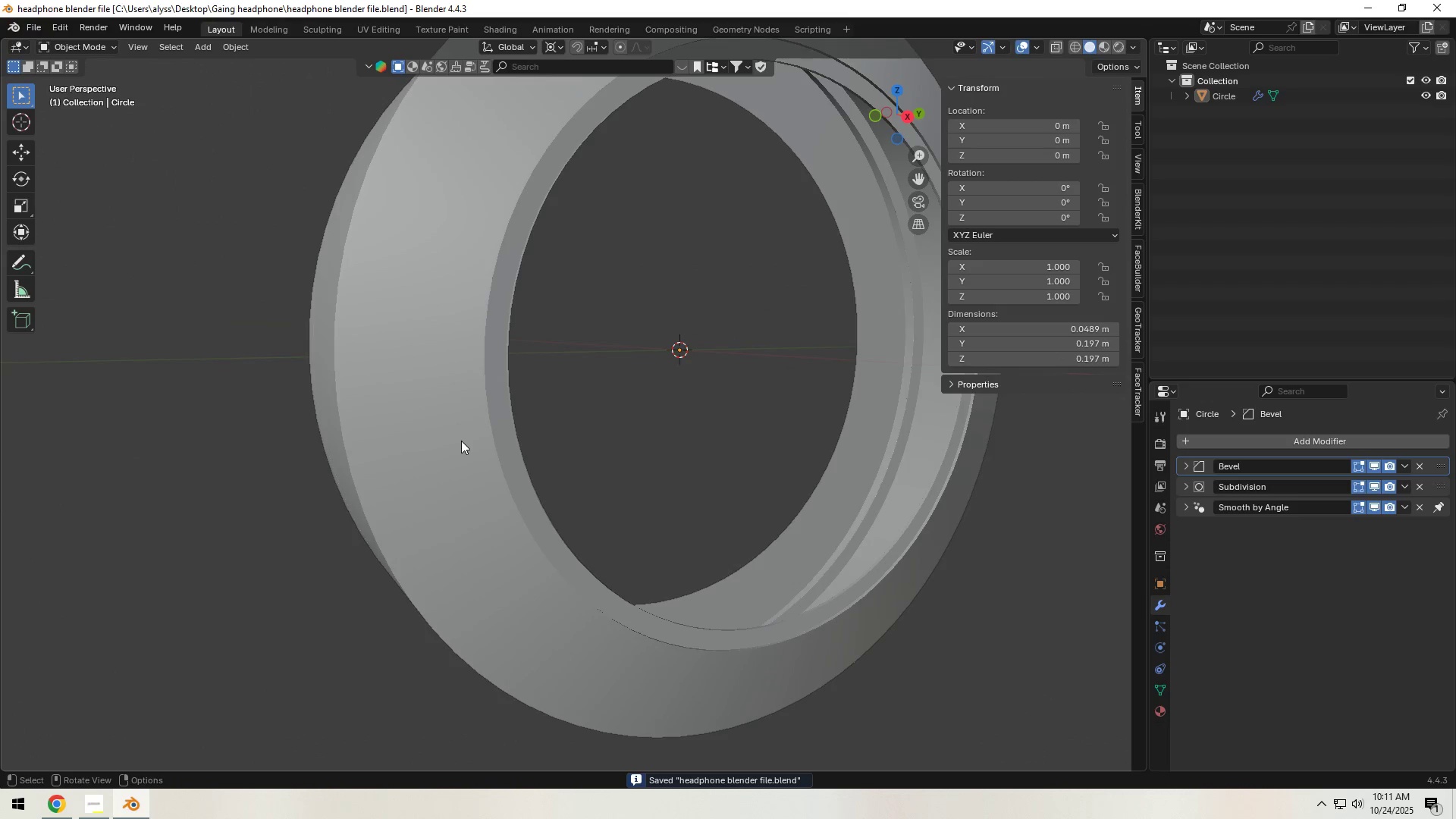 
left_click([461, 441])
 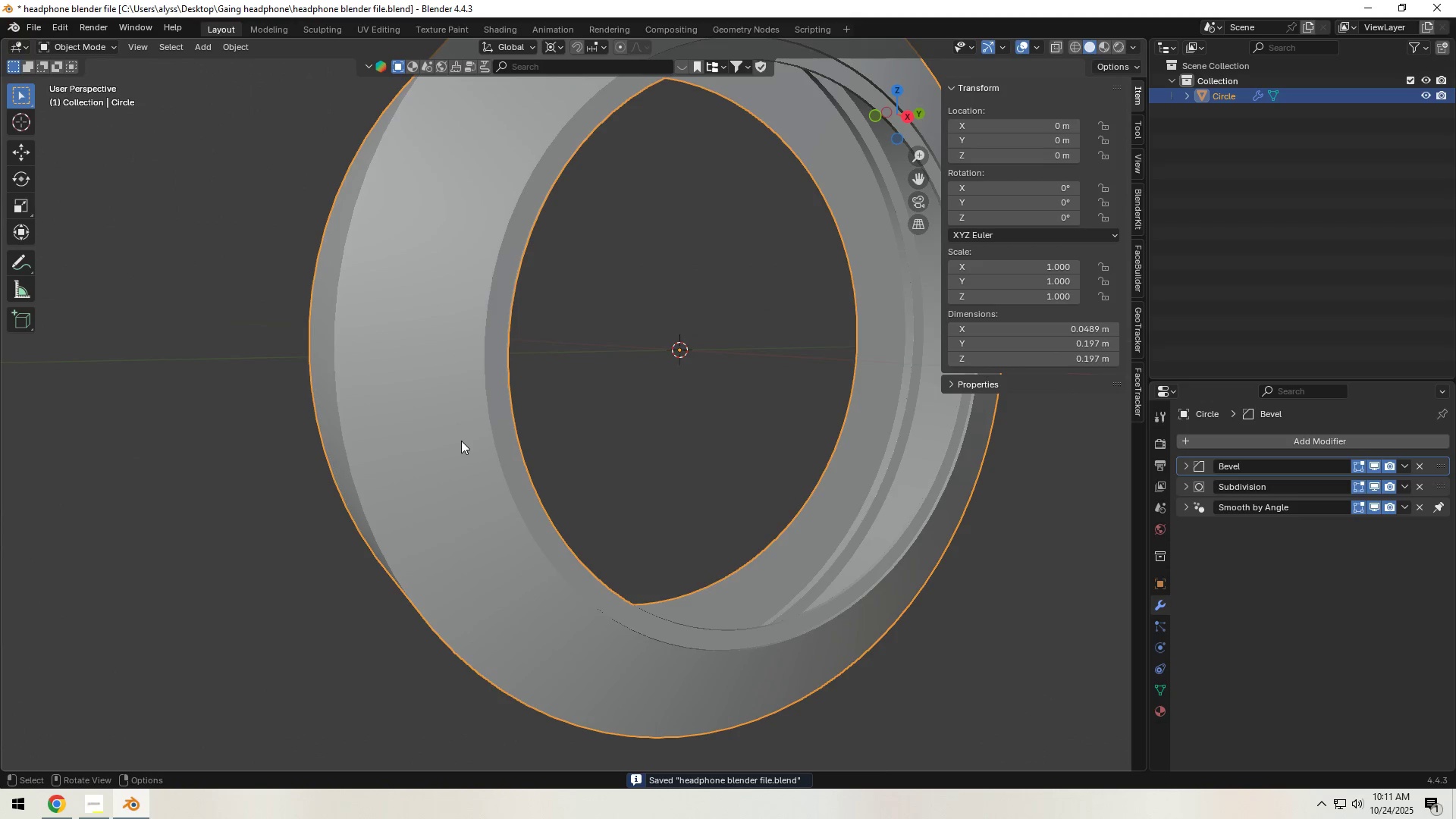 
key(Tab)
 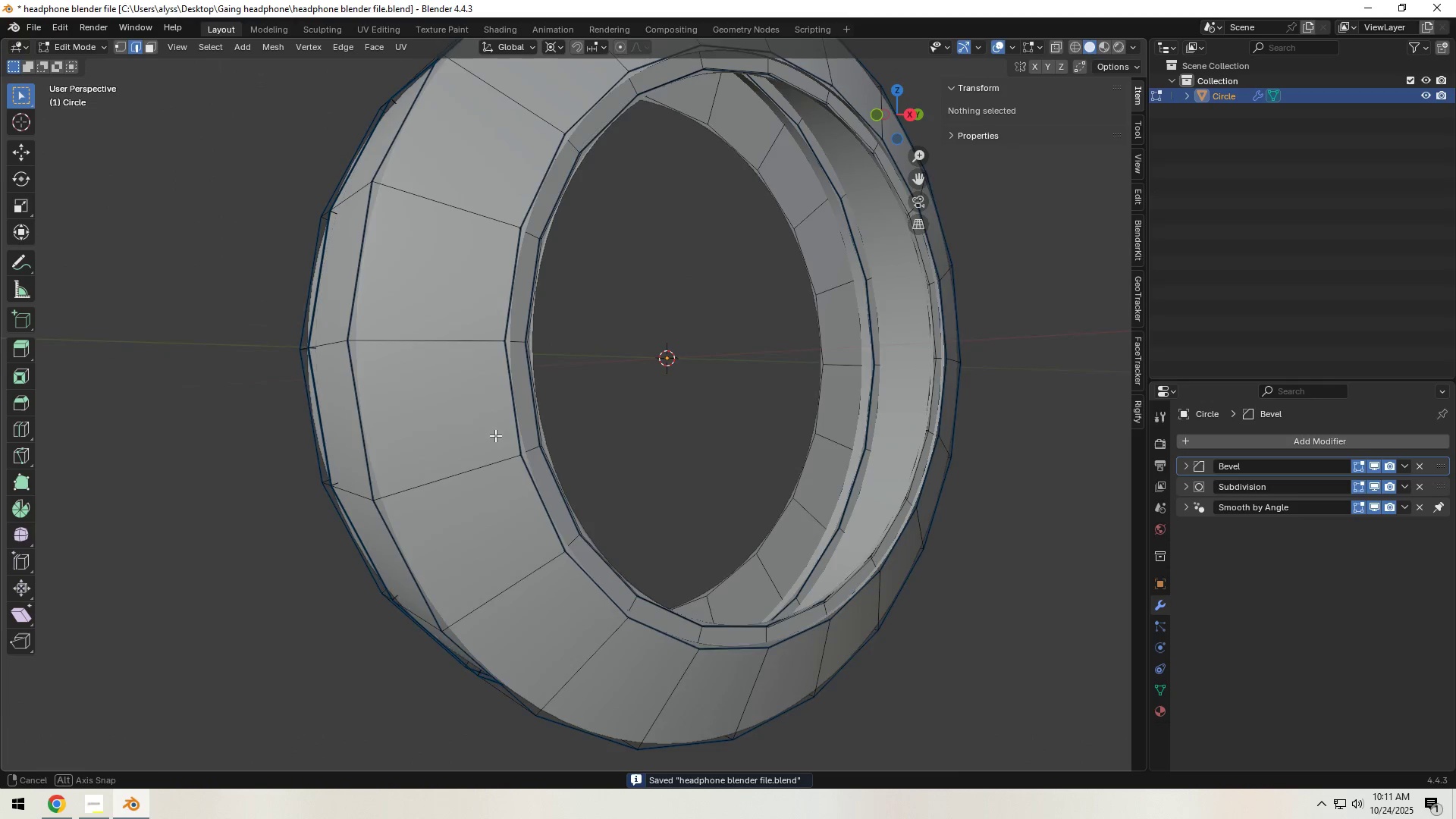 
scroll: coordinate [540, 433], scroll_direction: up, amount: 3.0
 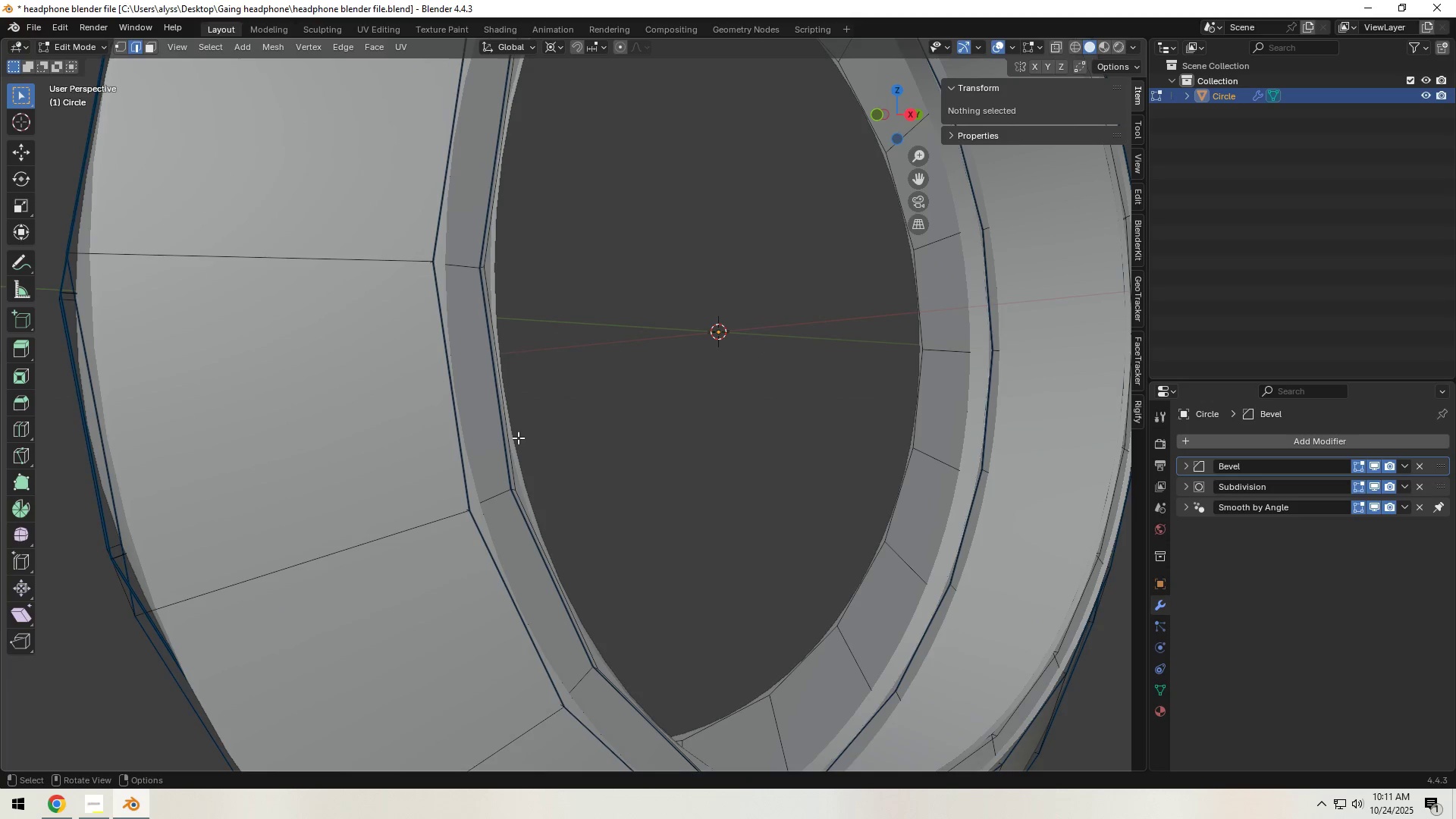 
hold_key(key=AltLeft, duration=0.62)
left_click([507, 437])
 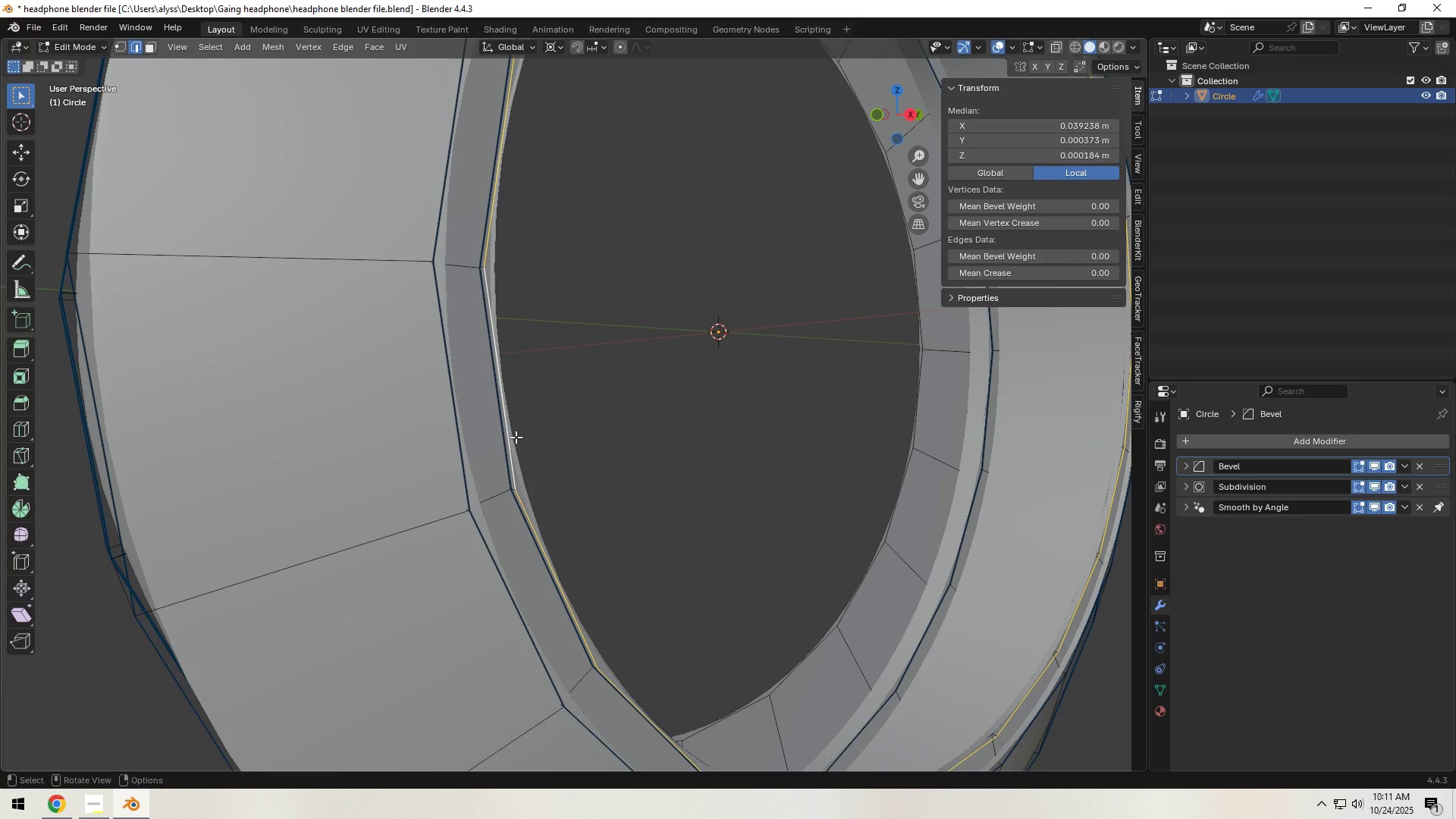 
scroll: coordinate [541, 435], scroll_direction: down, amount: 4.0
 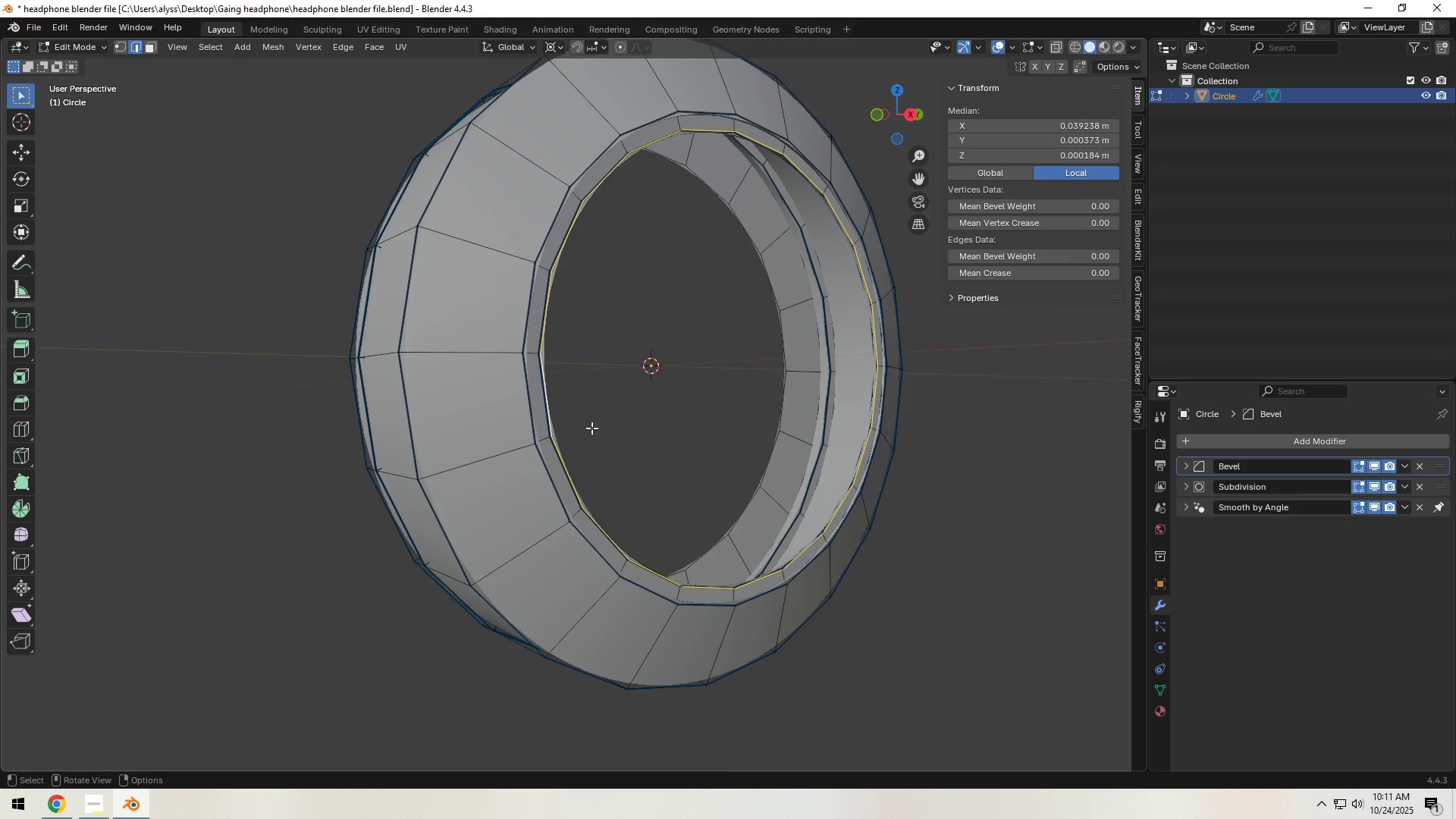 
hold_key(key=ShiftLeft, duration=0.31)
 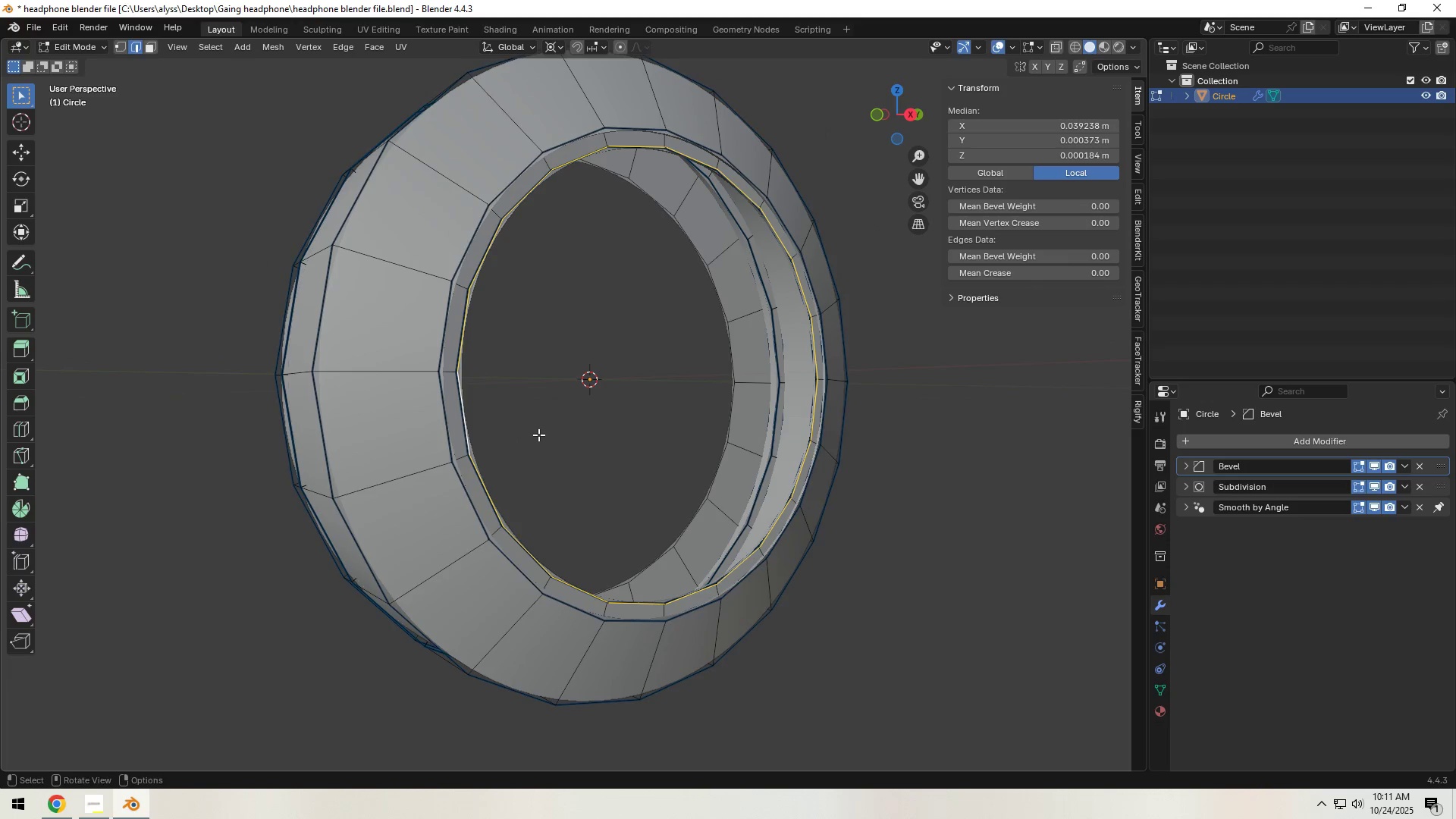 
key(Shift+ShiftLeft)
 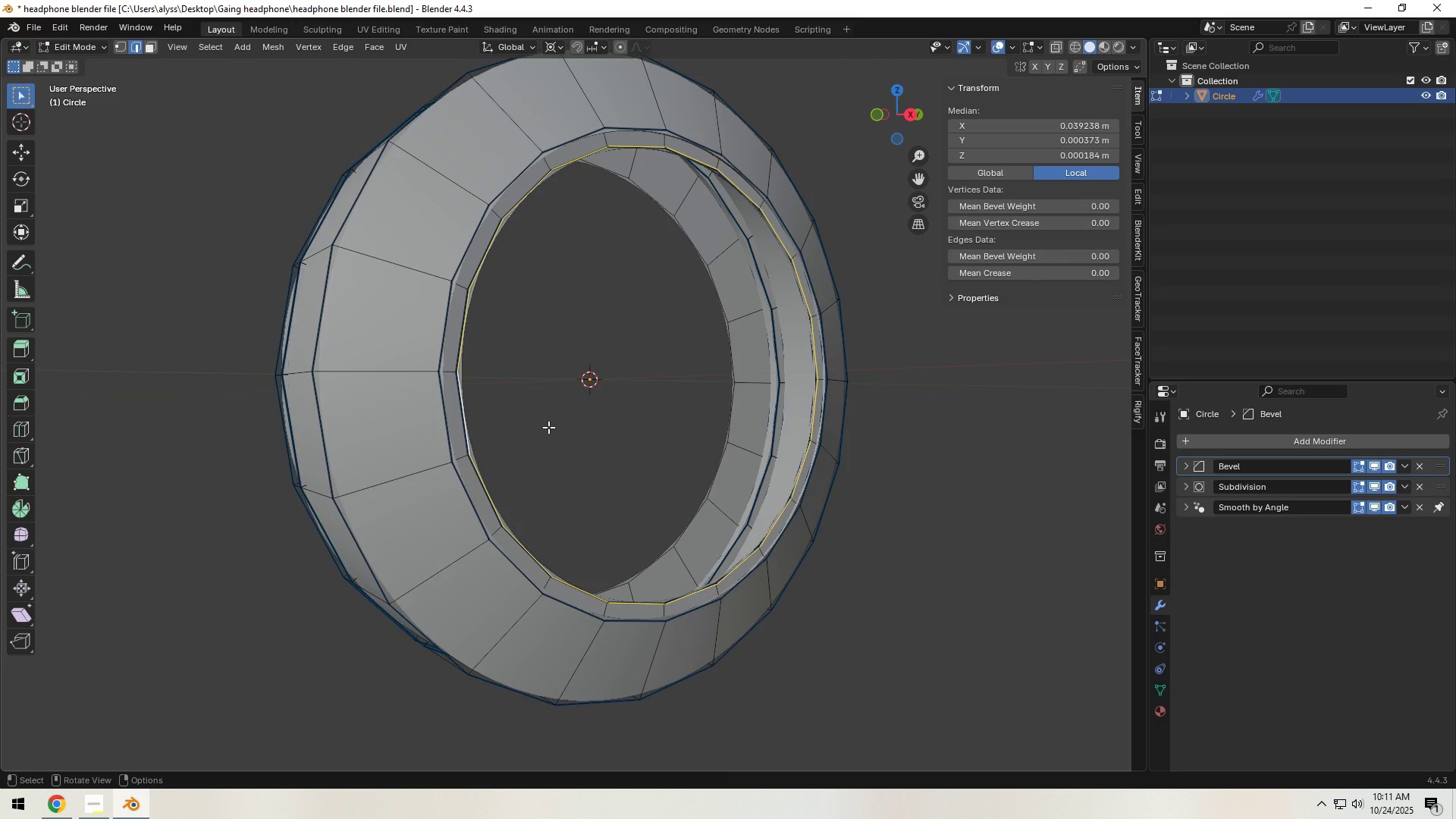 
wait(9.73)
 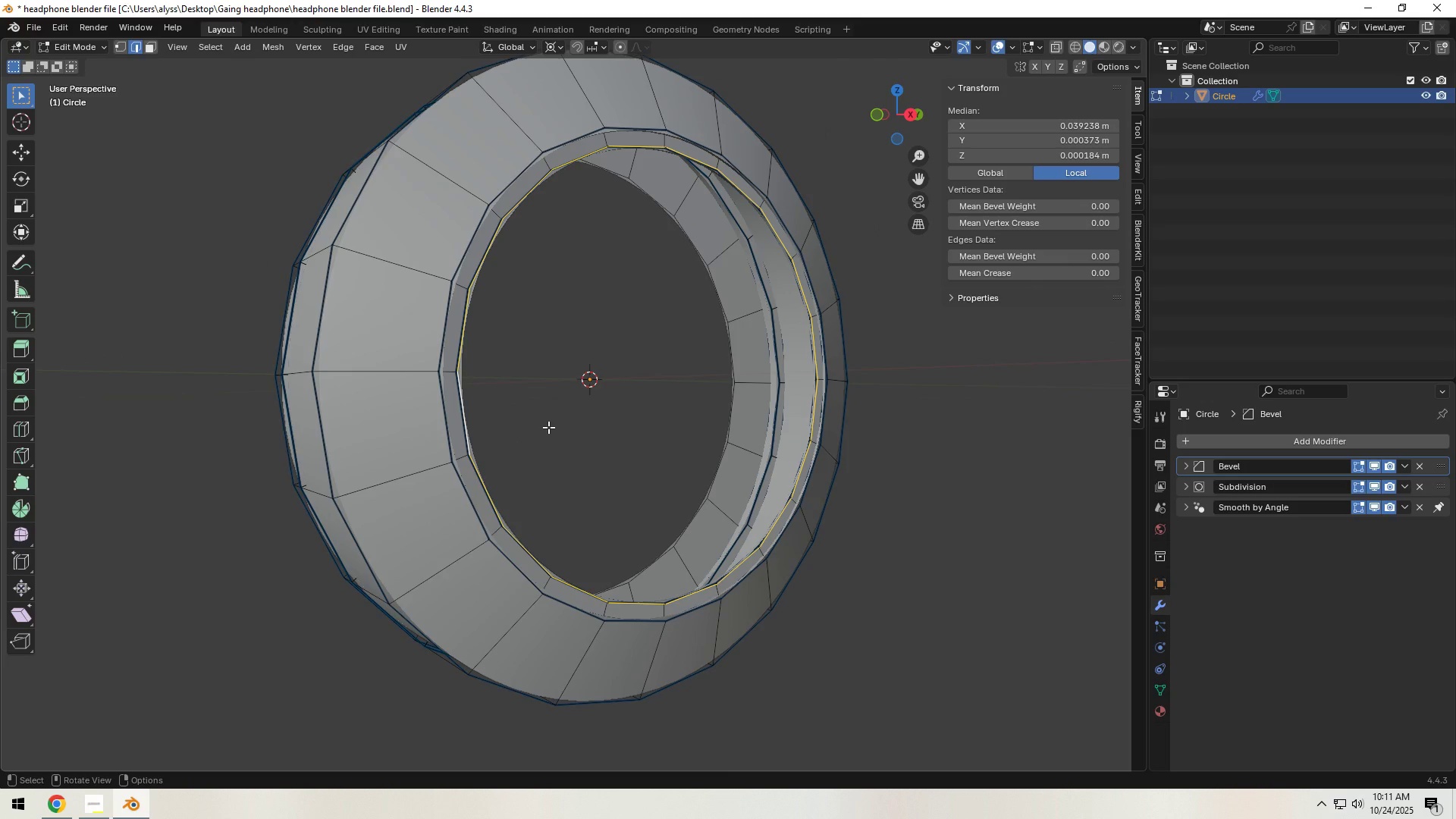 
key(Shift+D)
 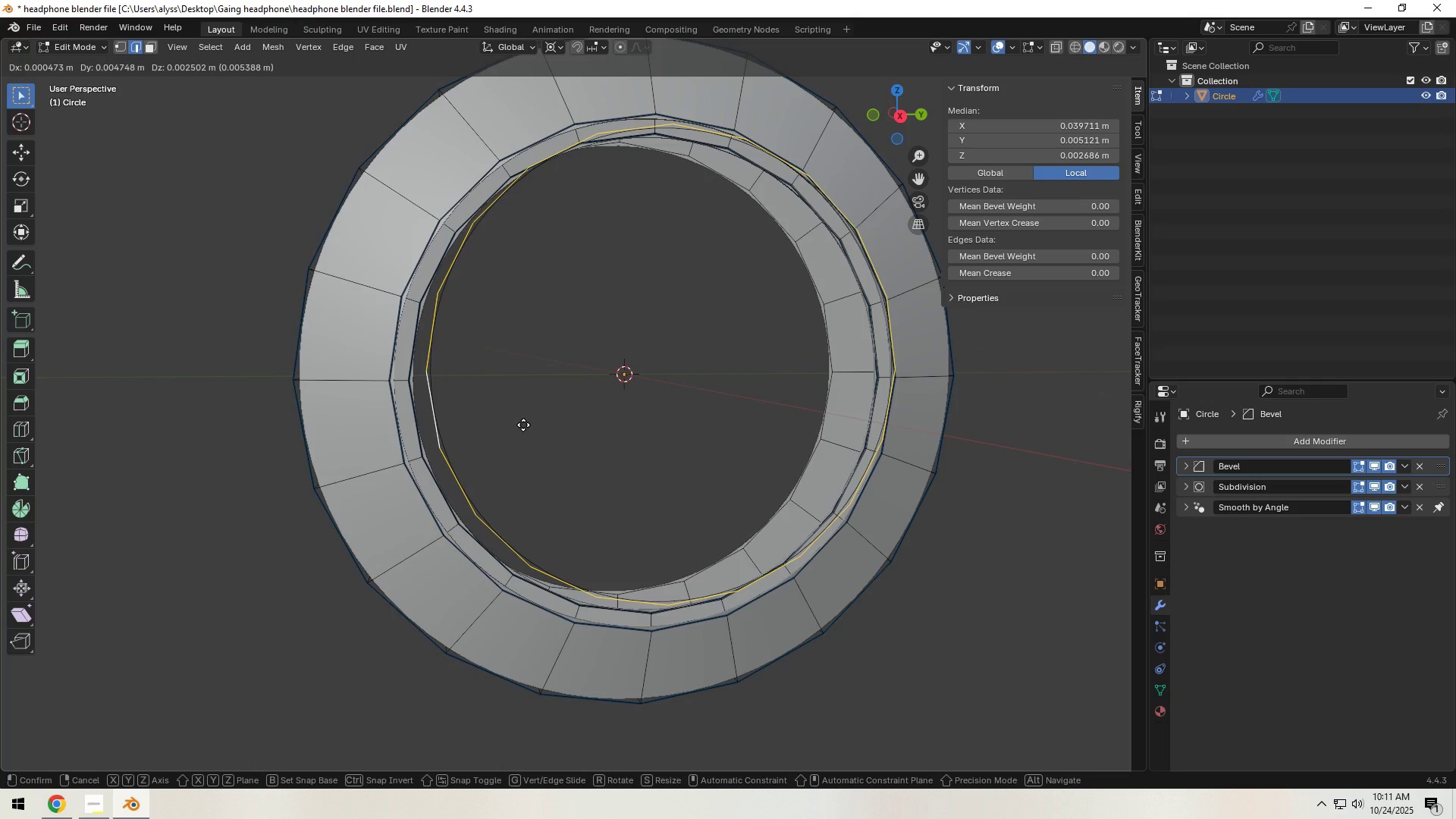 
right_click([523, 425])
 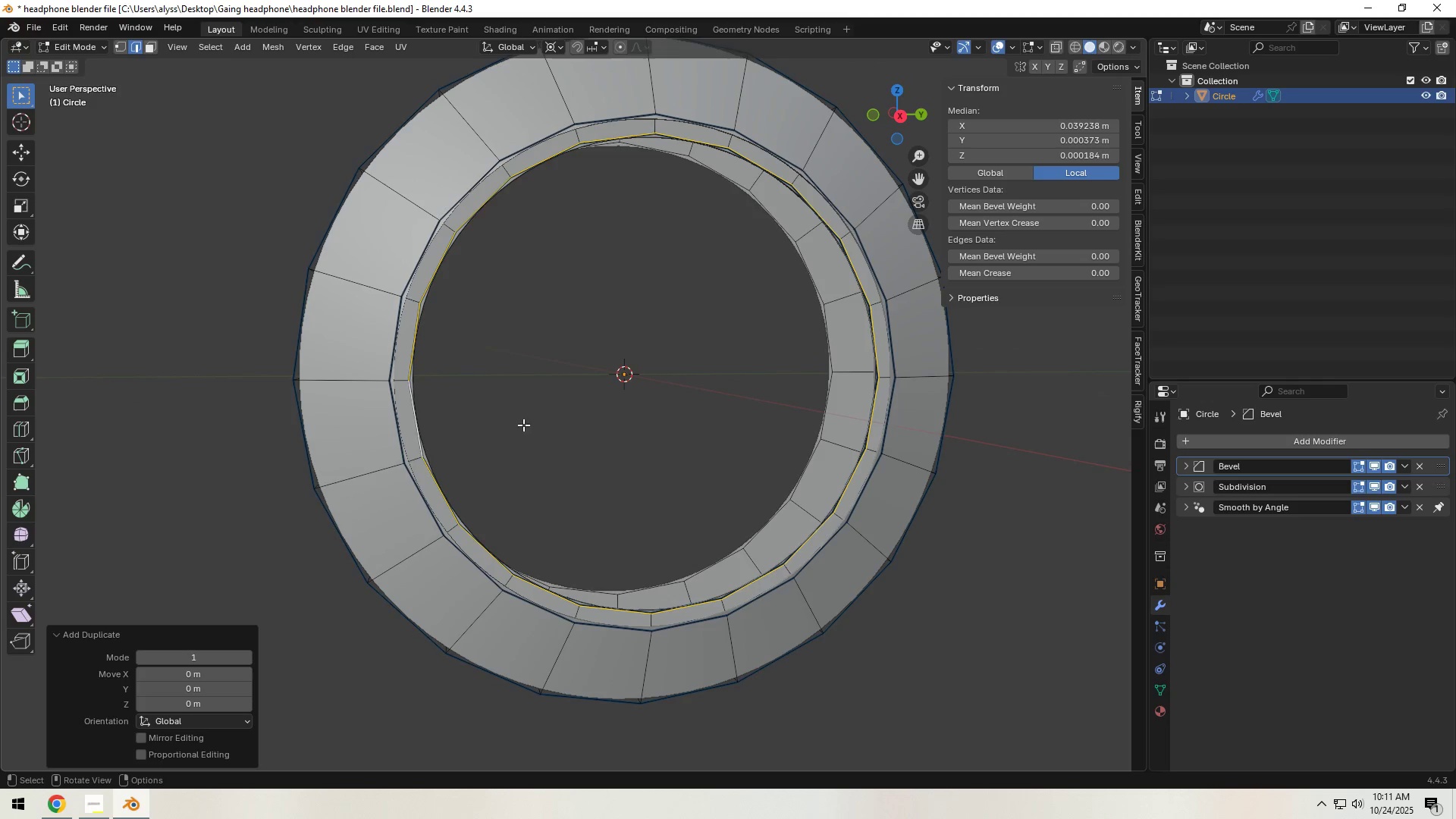 
key(P)
 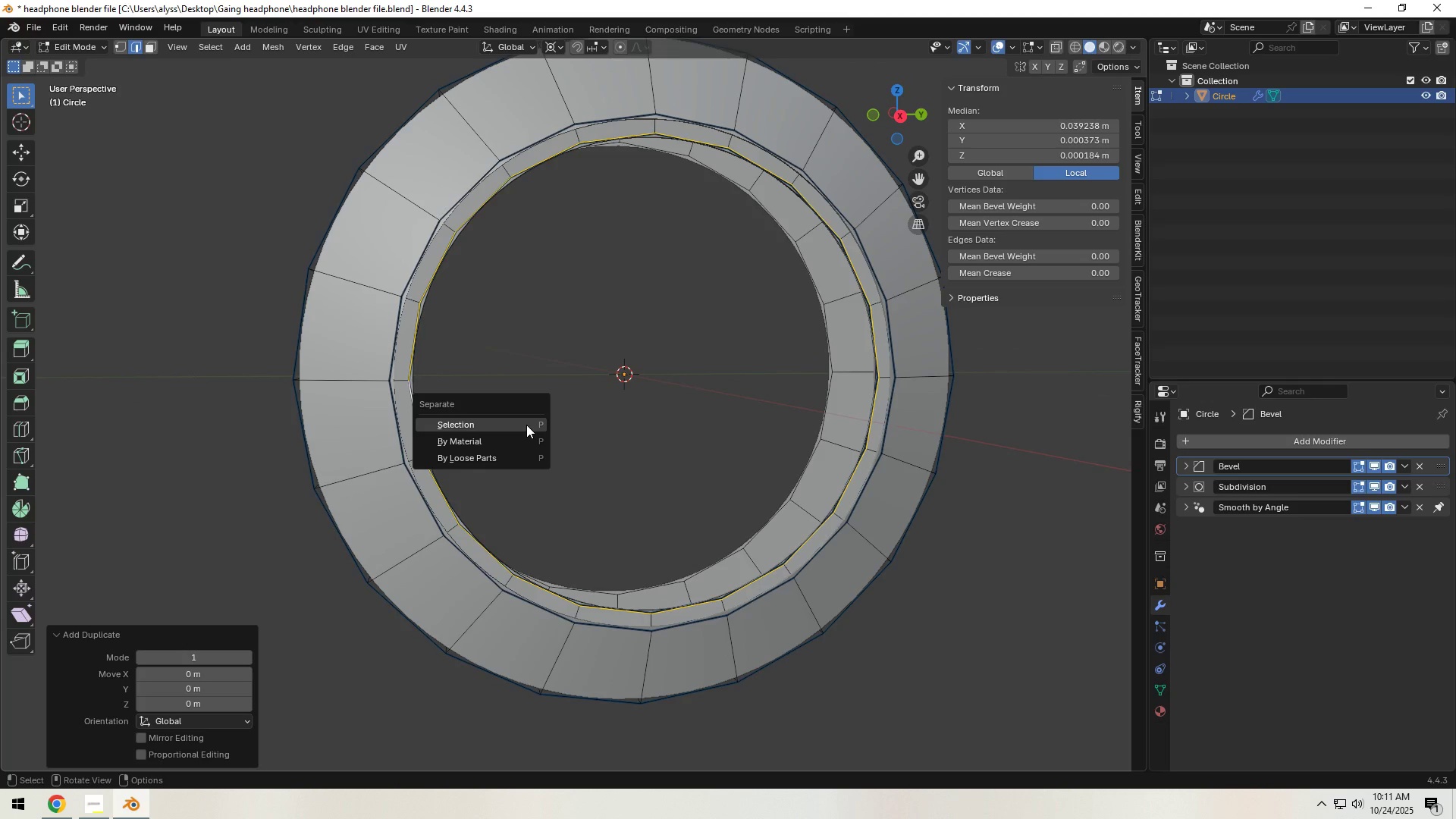 
left_click([526, 425])
 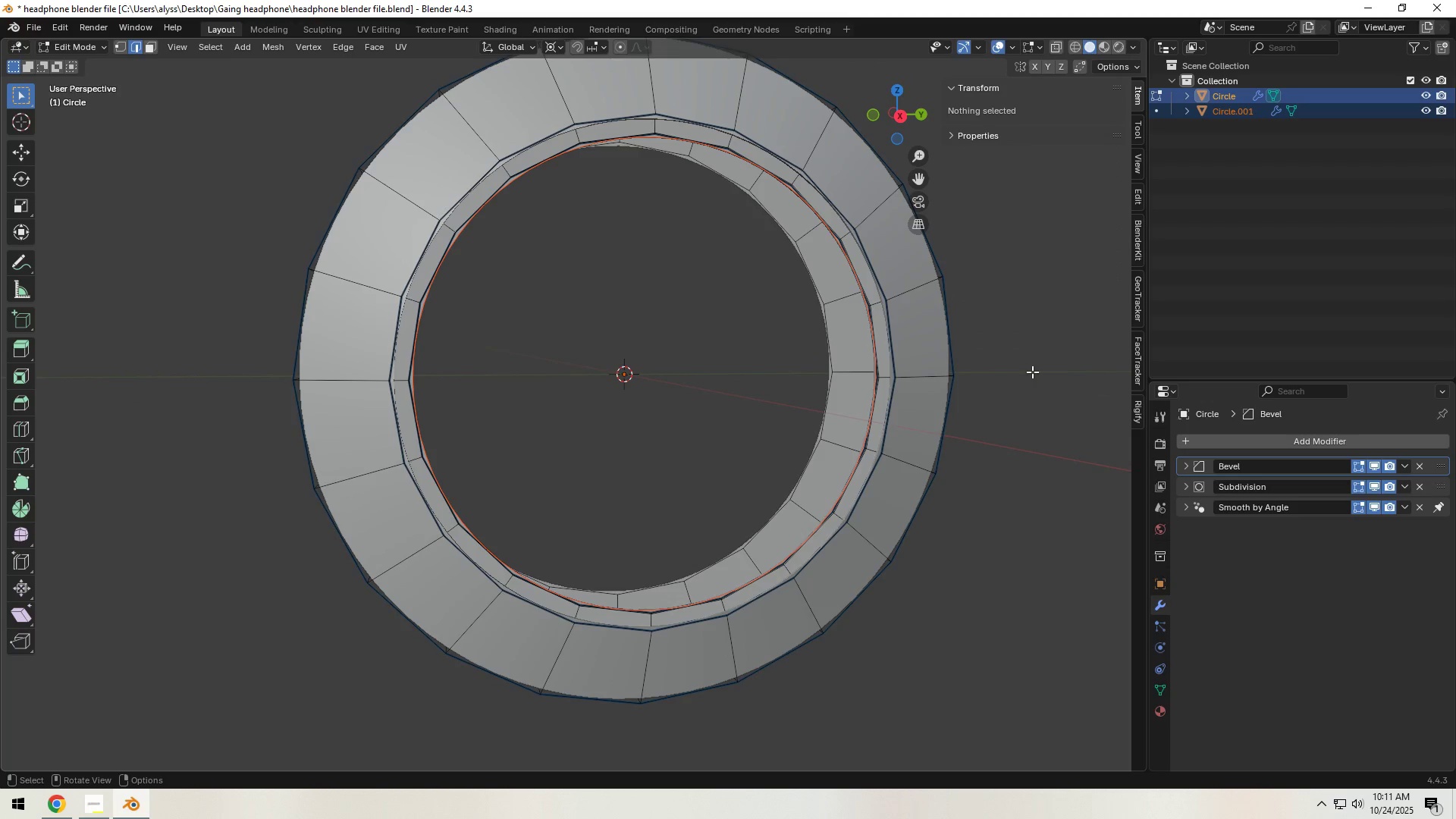 
left_click([1032, 372])
 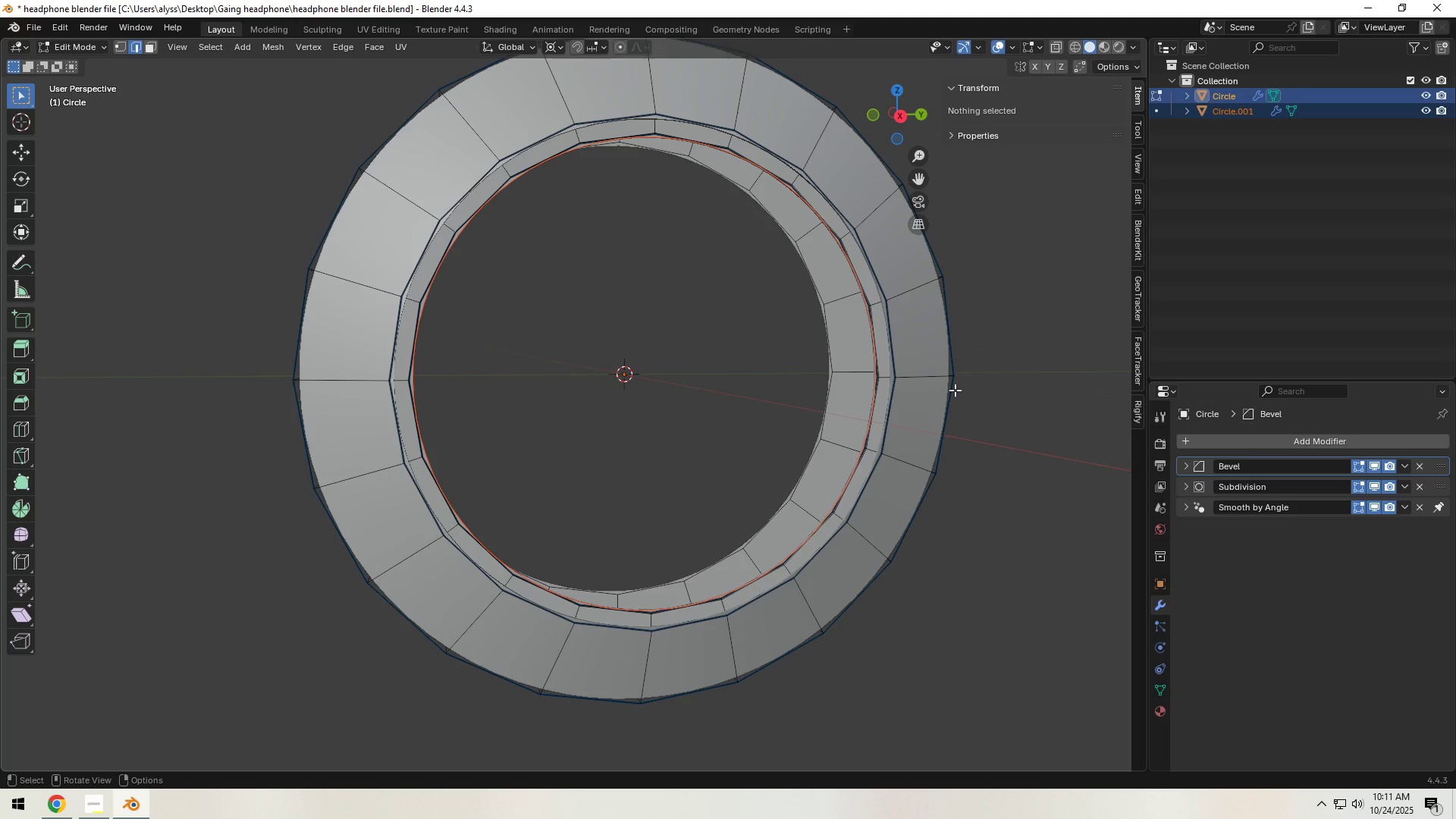 
key(Tab)
 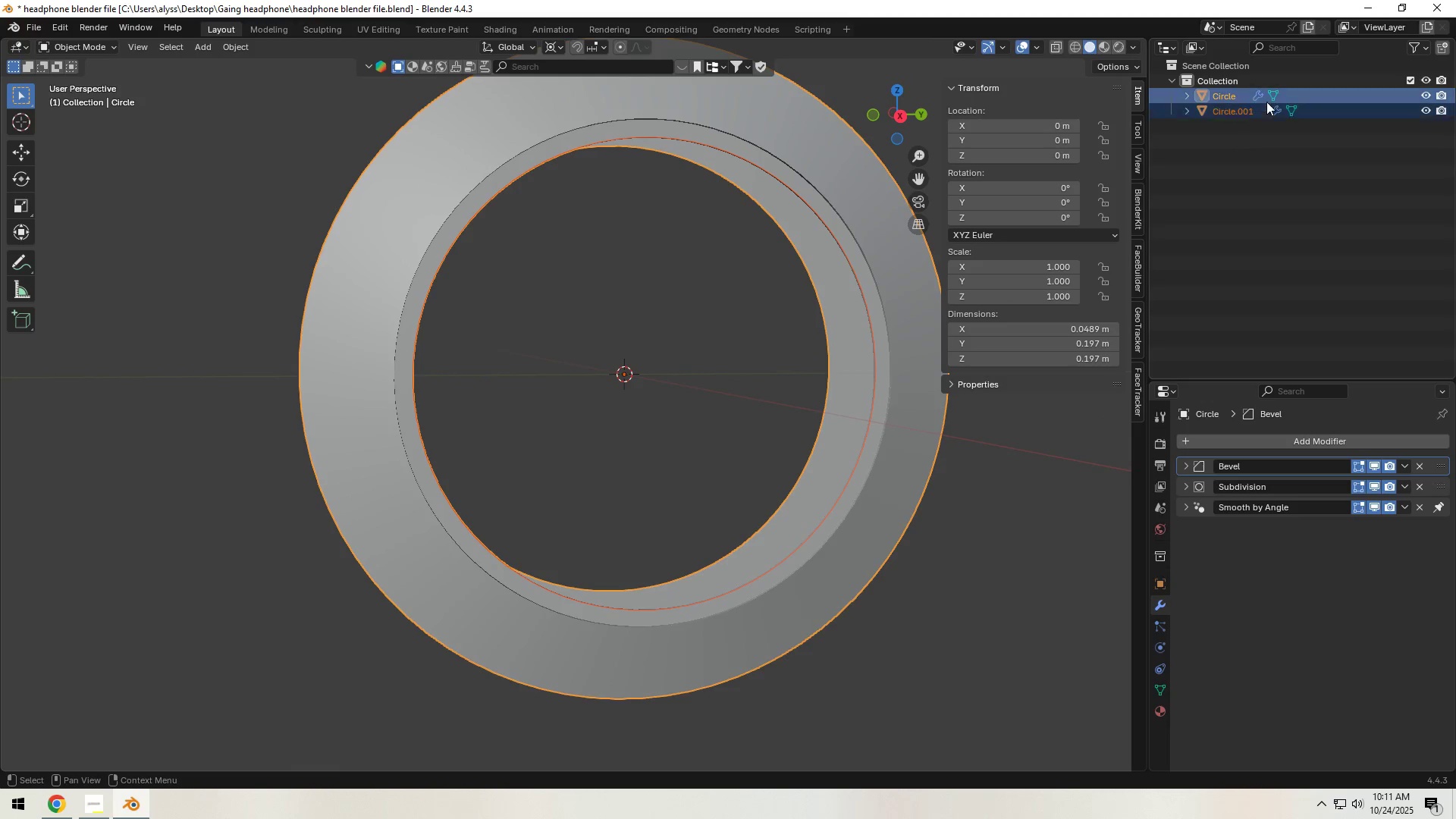 
left_click([1247, 118])
 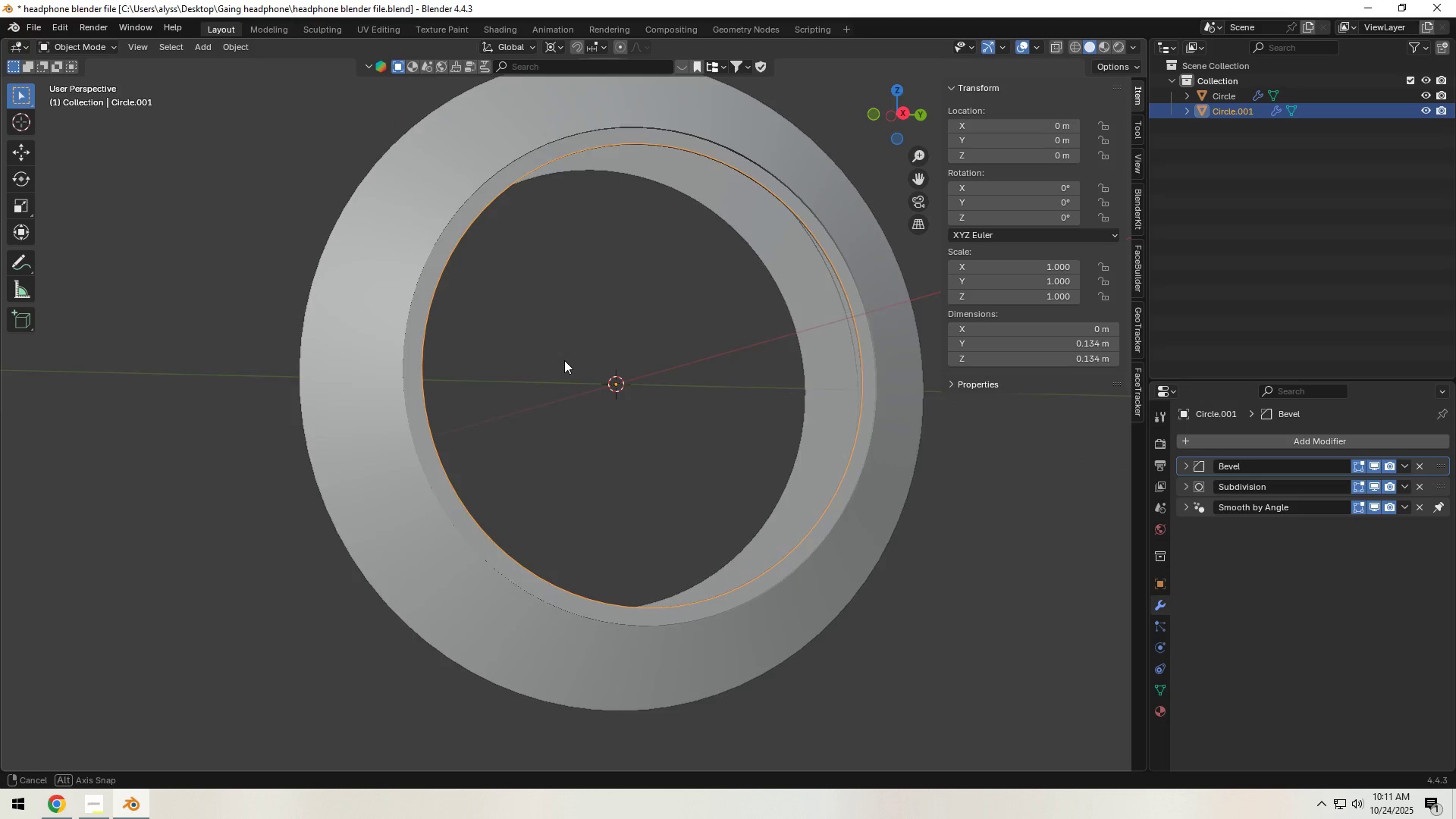 
key(Tab)
 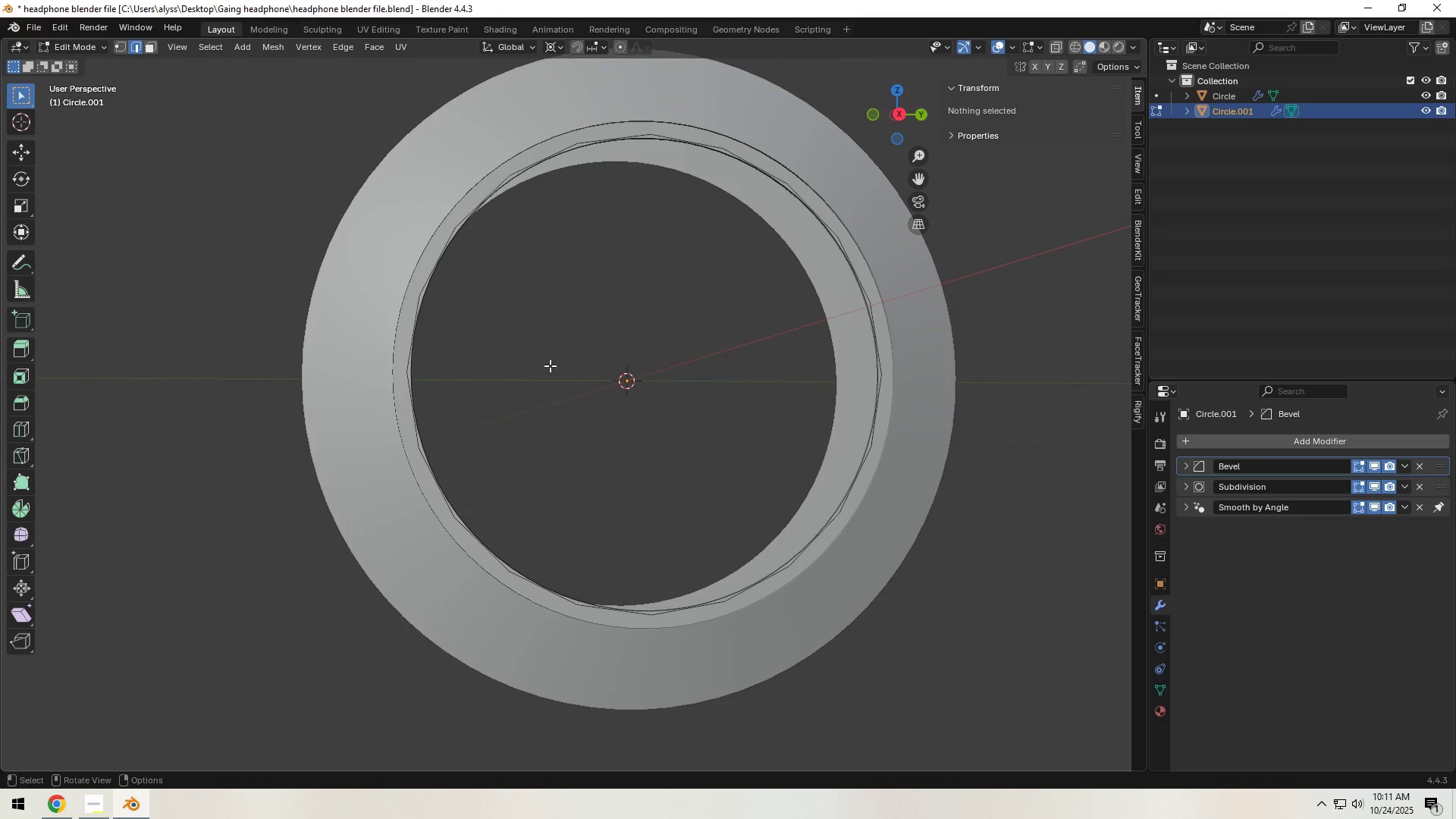 
key(A)
 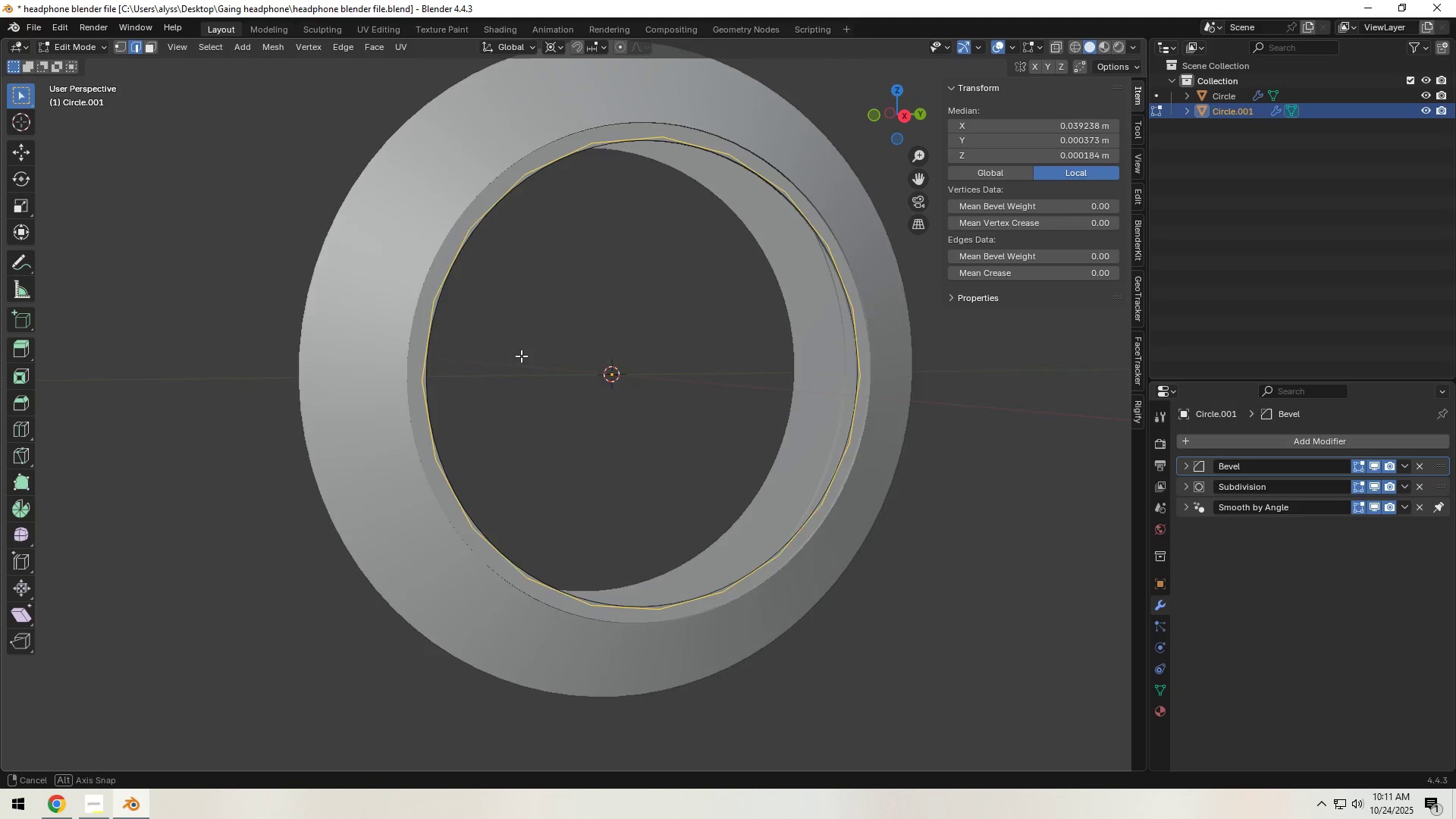 
wait(6.87)
 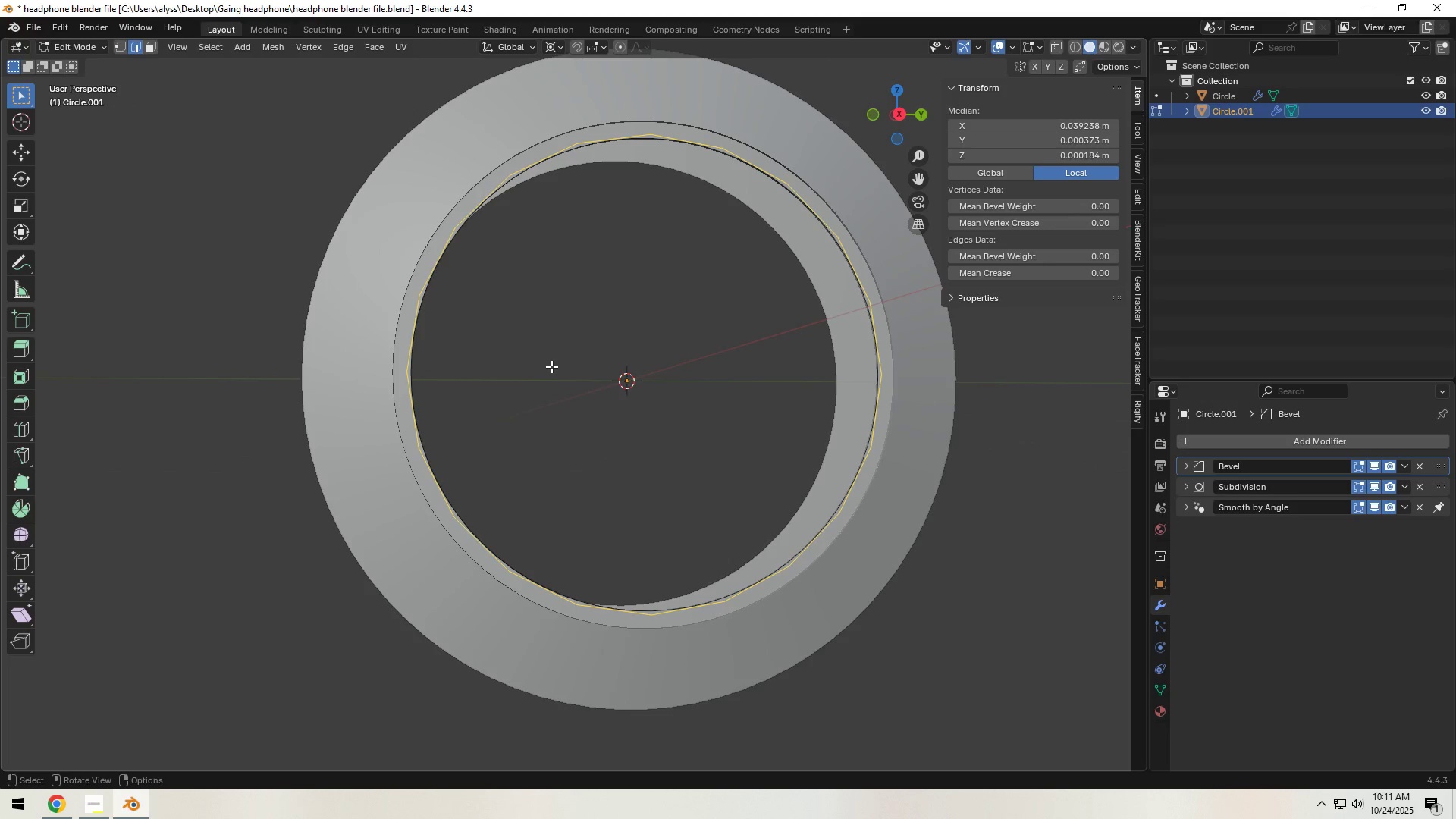 
key(E)
 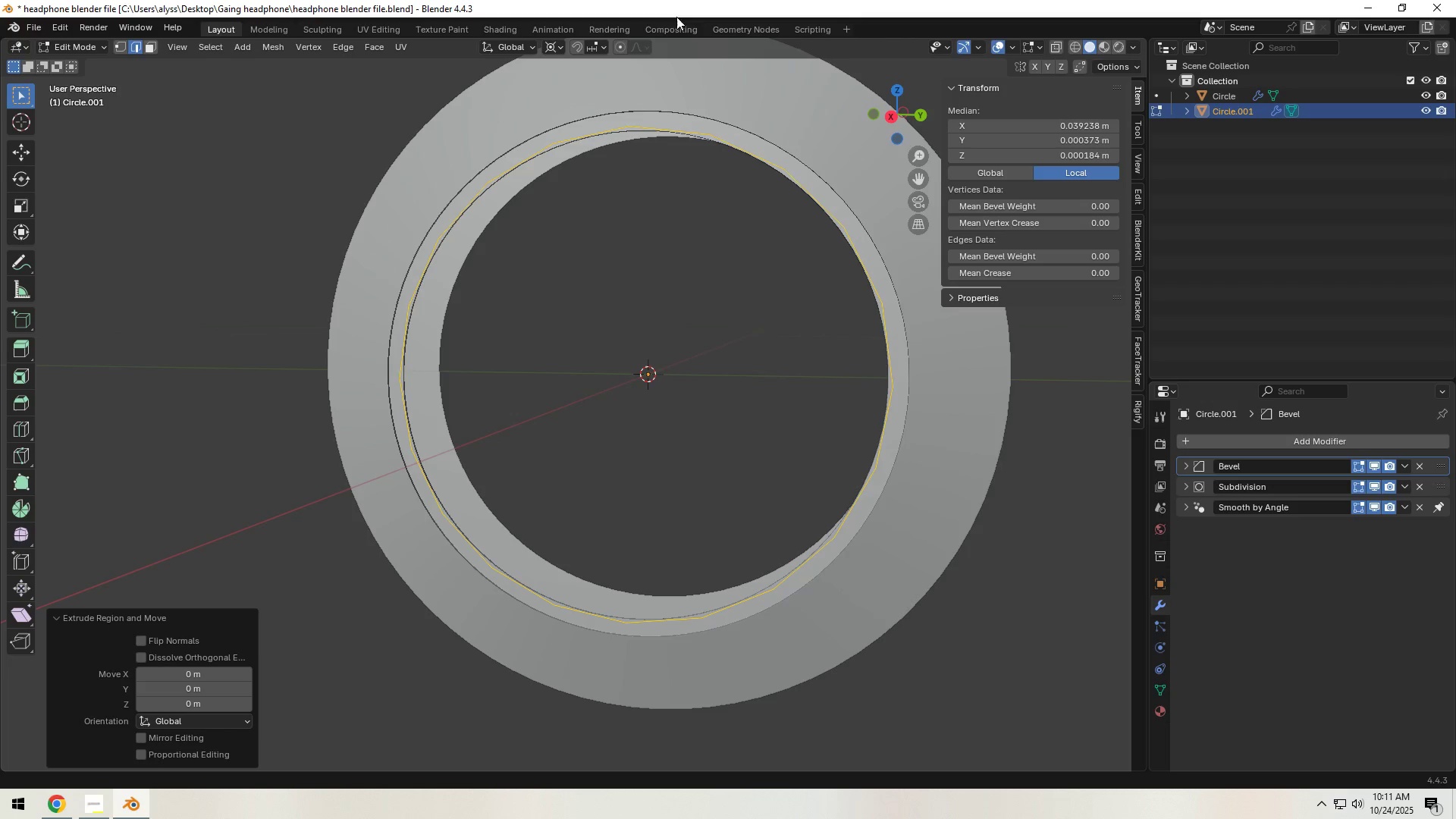 
left_click([554, 47])
 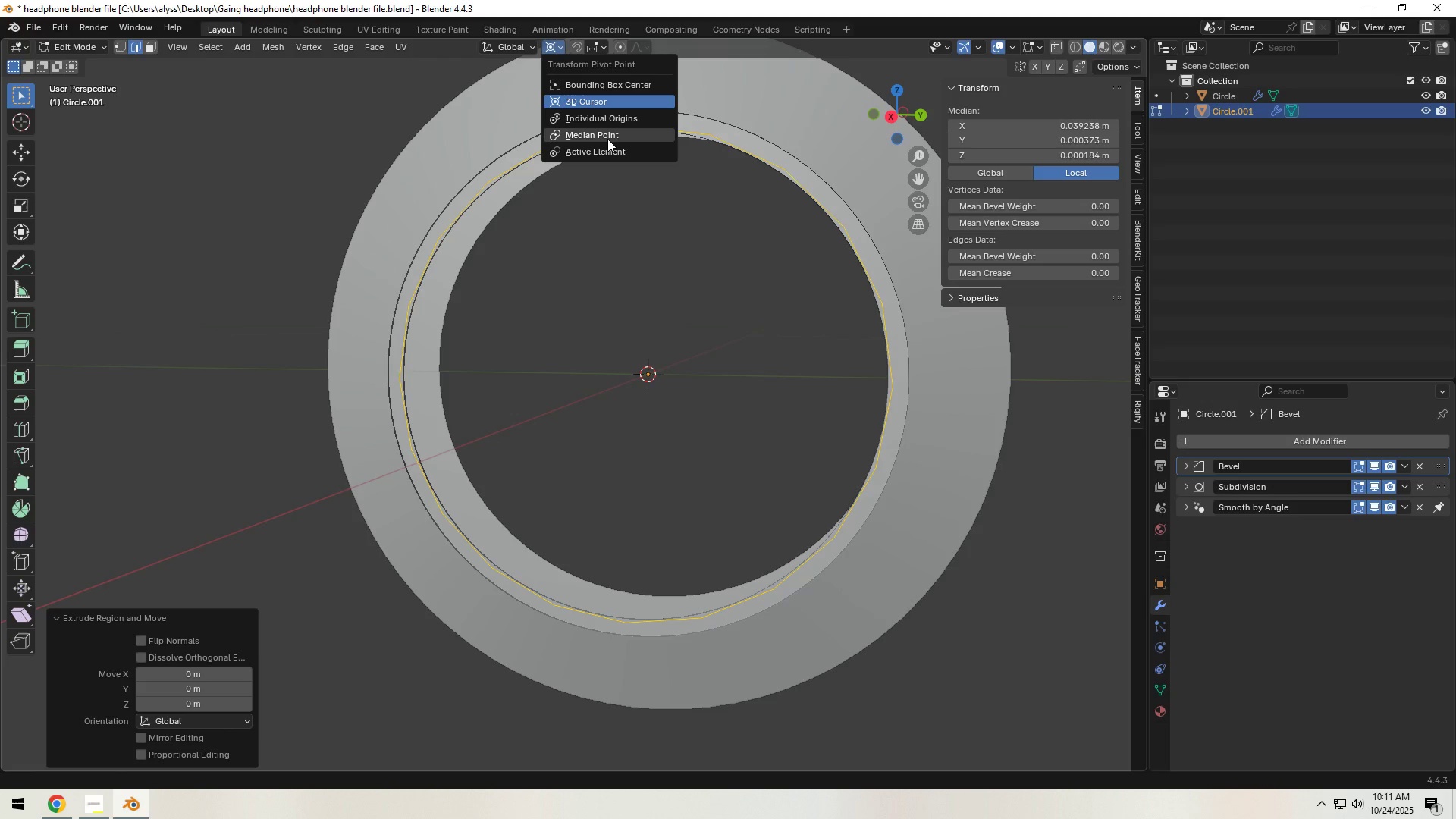 
left_click([607, 139])
 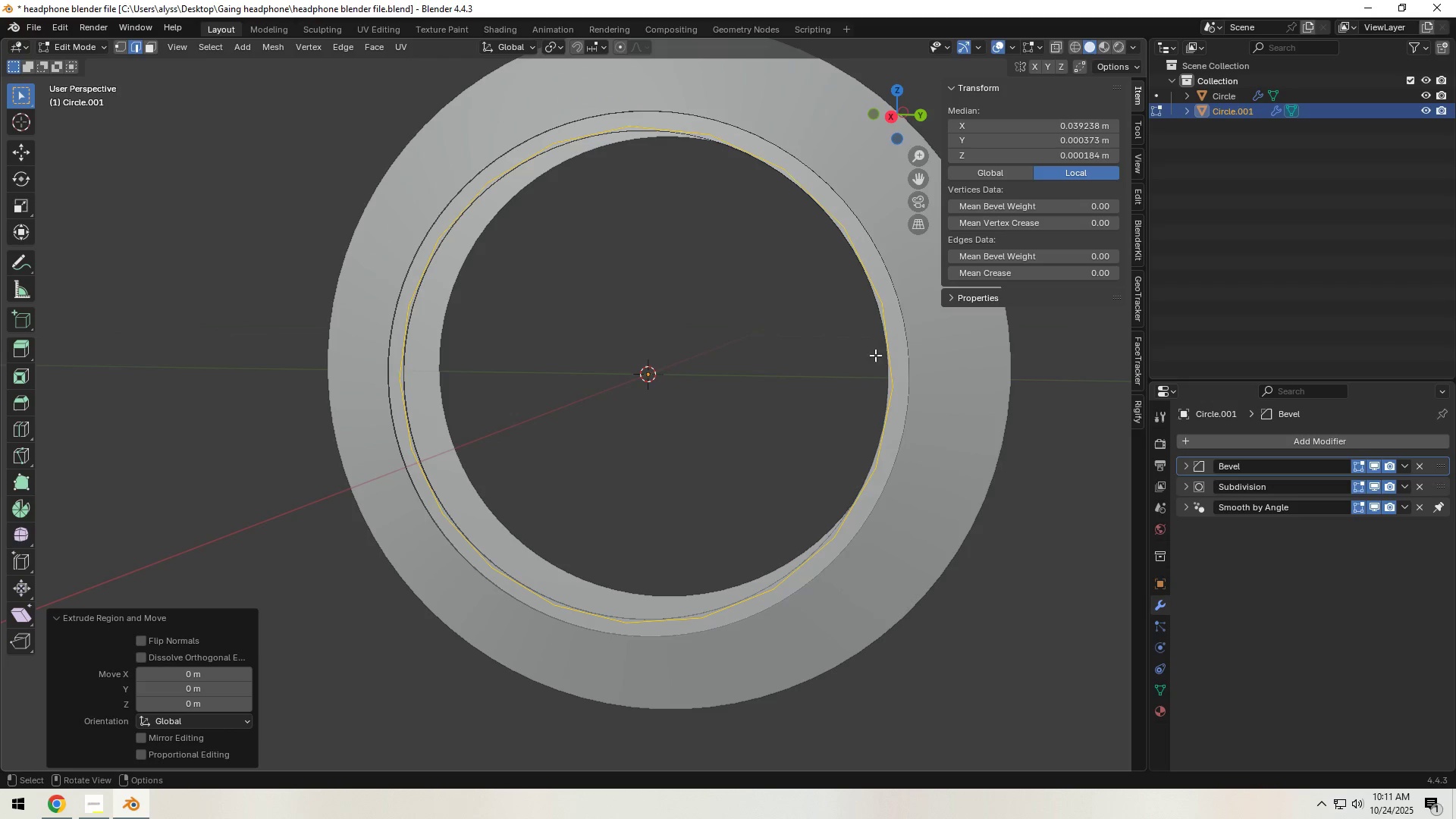 
key(S)
 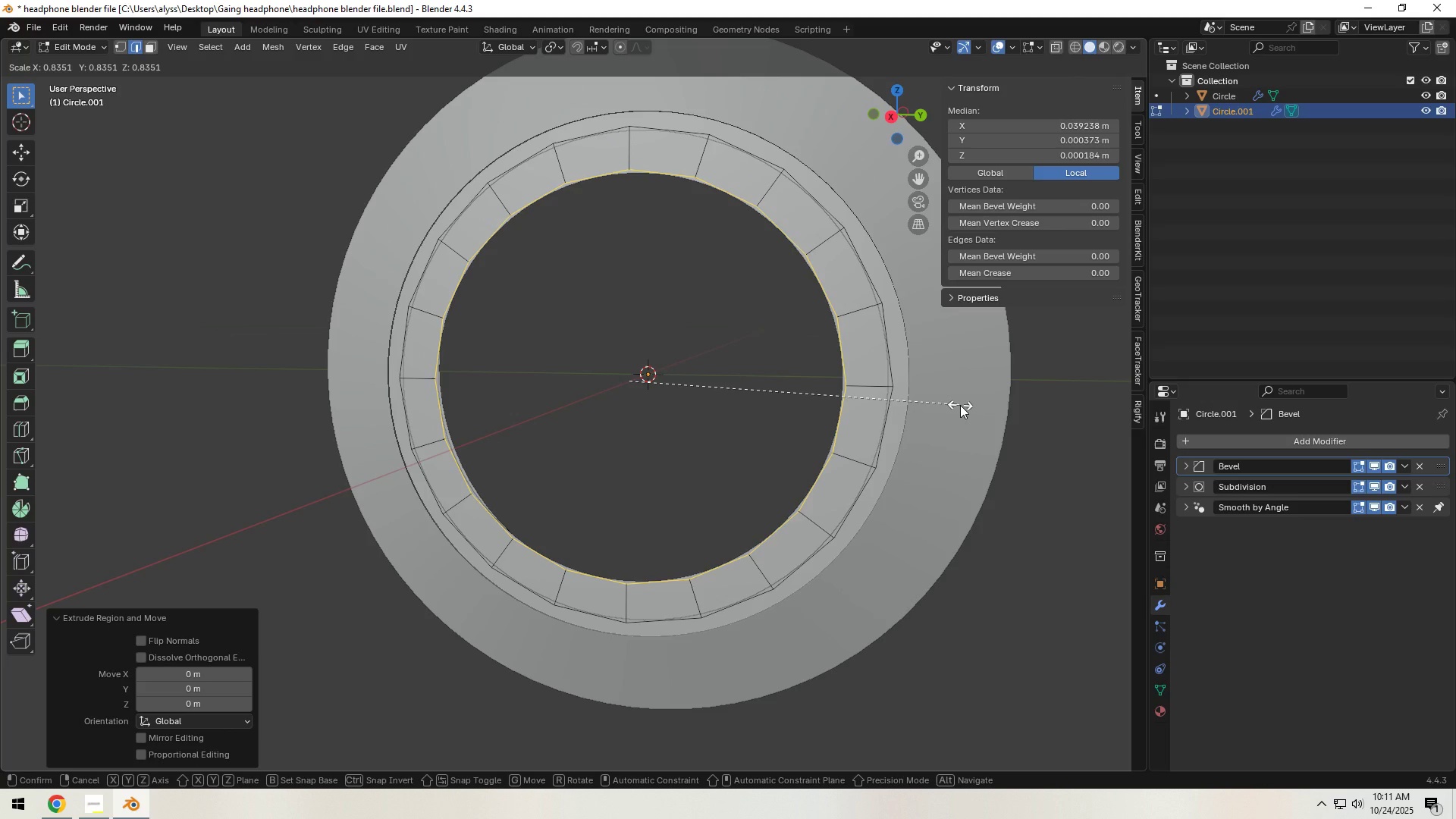 
wait(12.24)
 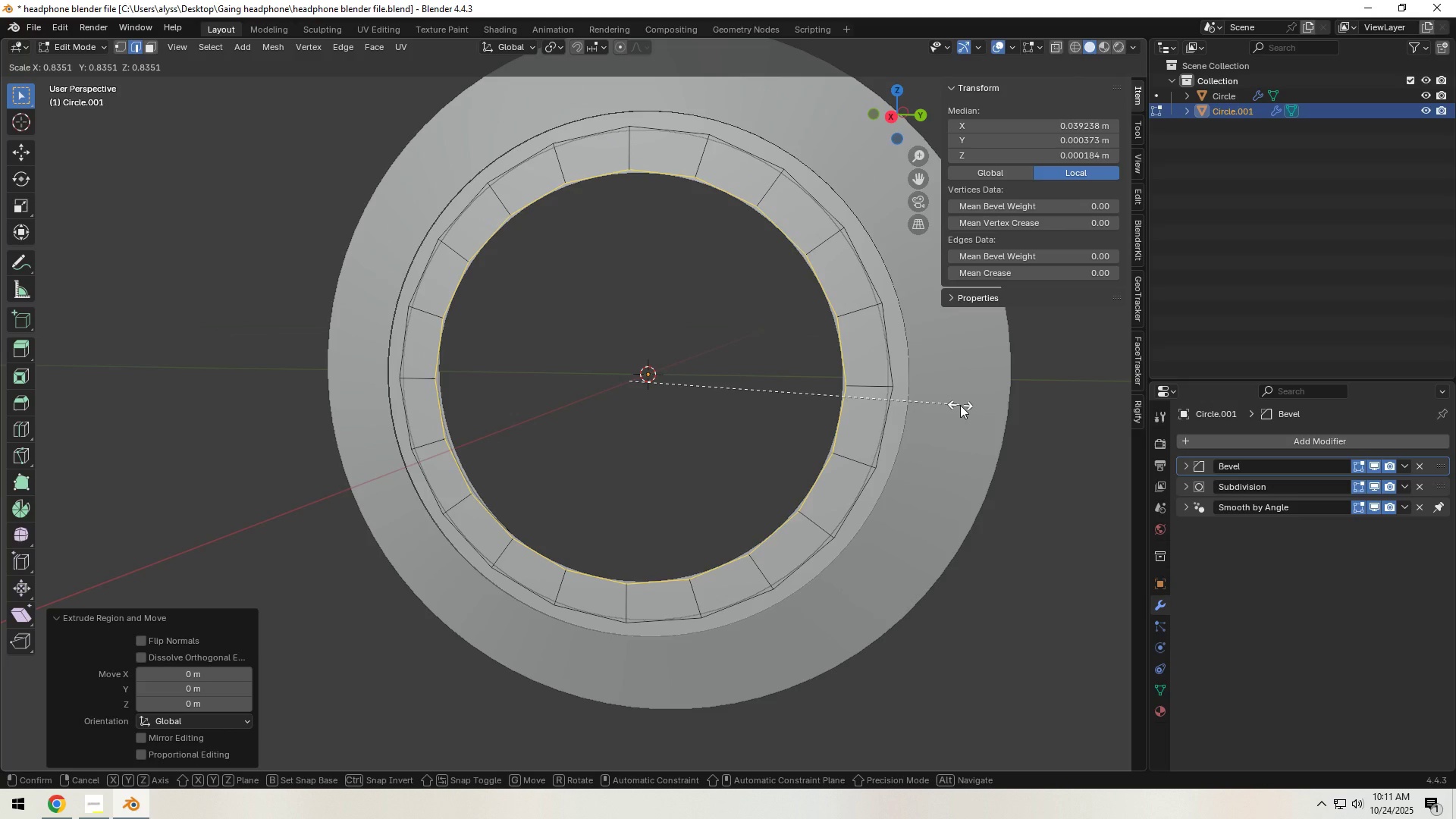 
left_click([1000, 397])
 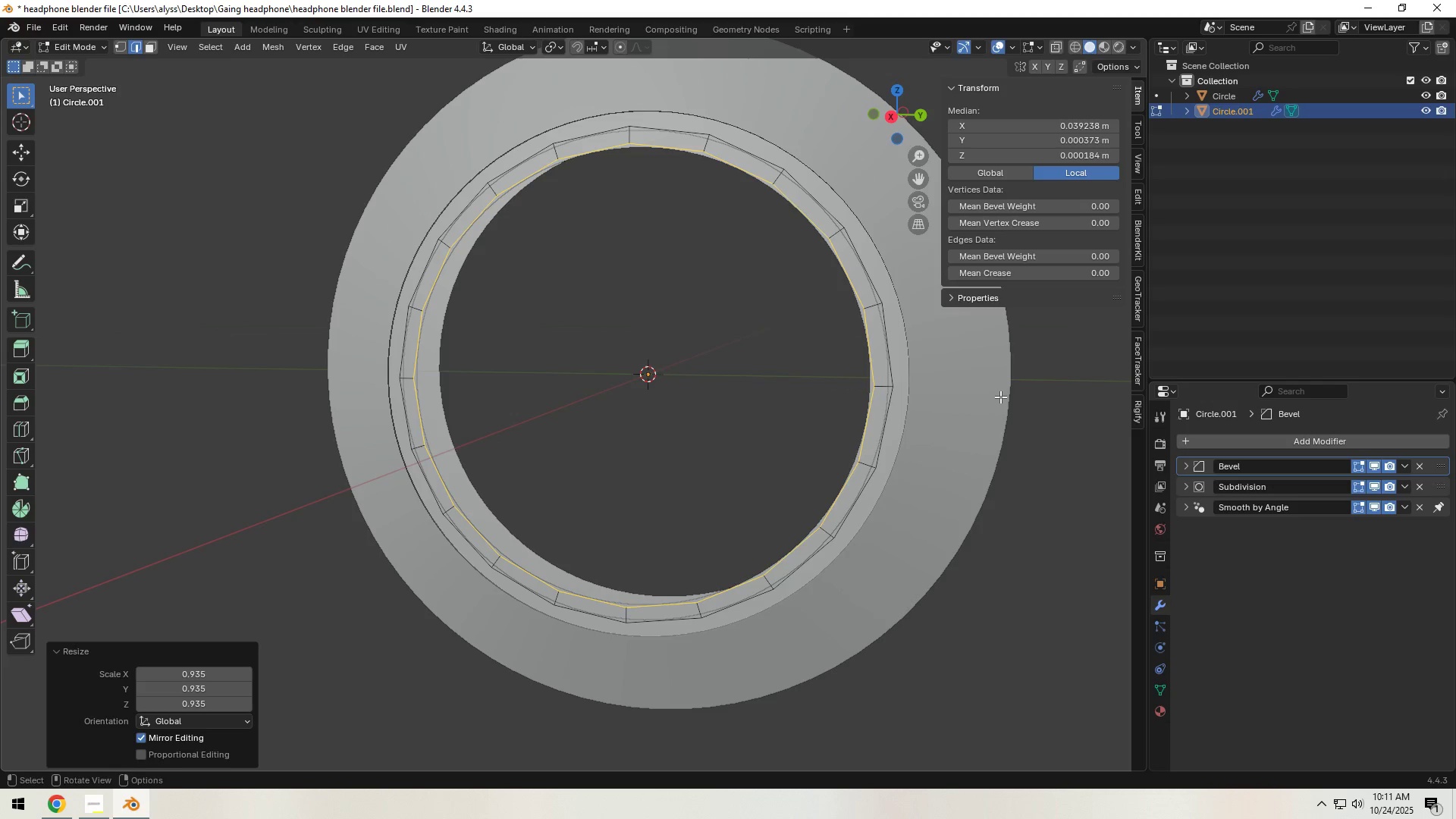 
key(E)
 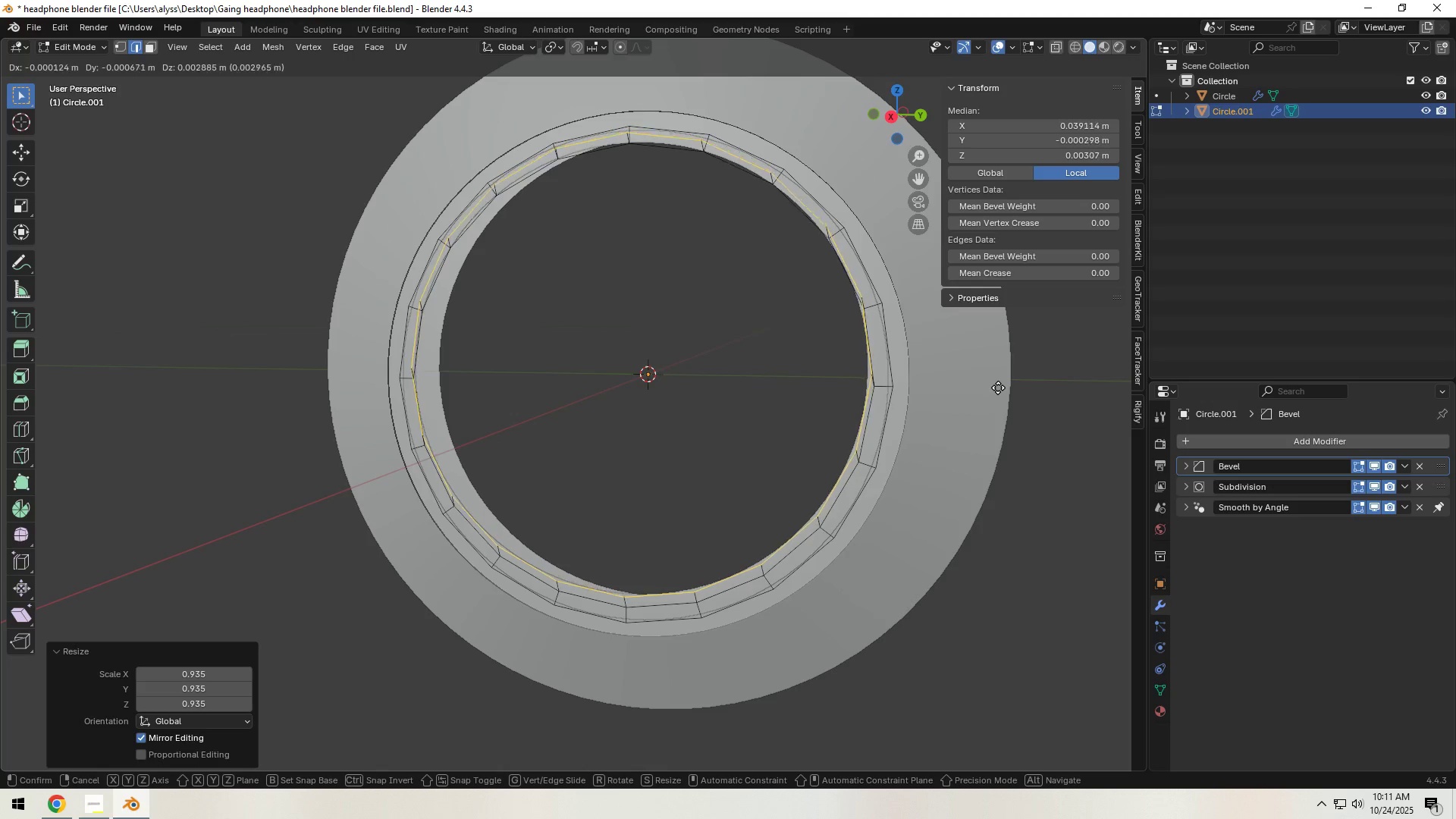 
right_click([999, 388])
 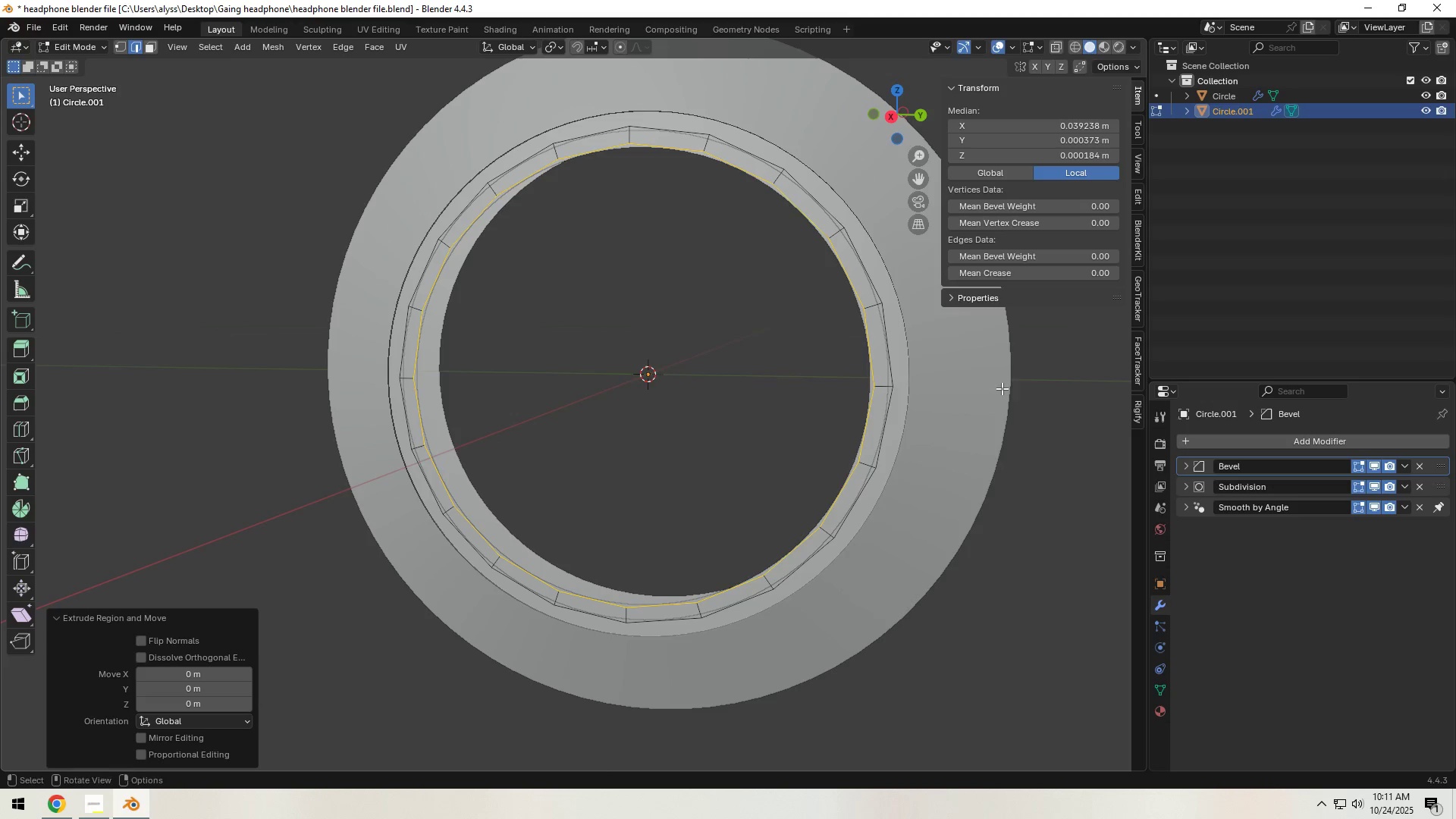 
key(S)
 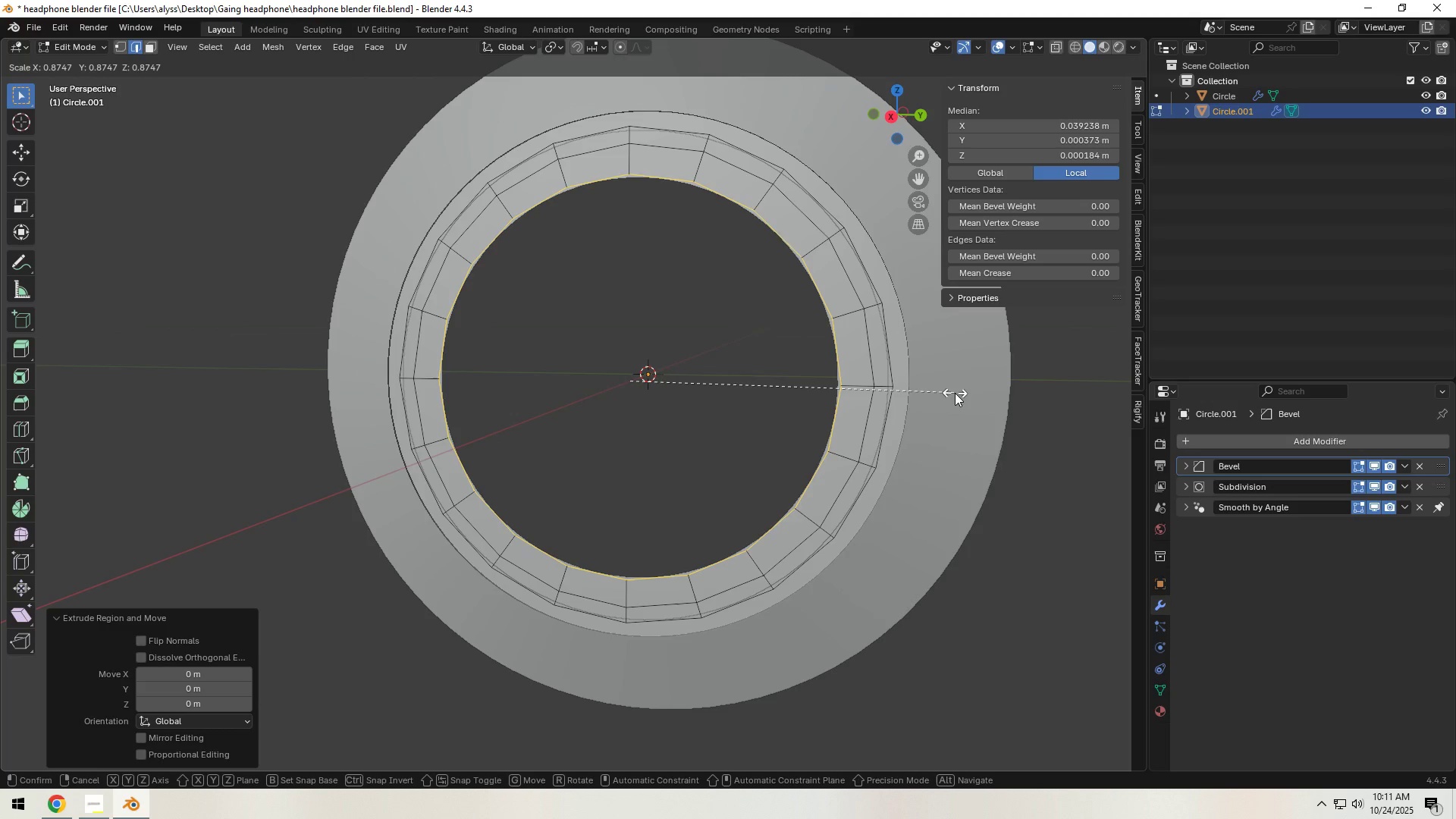 
wait(5.29)
 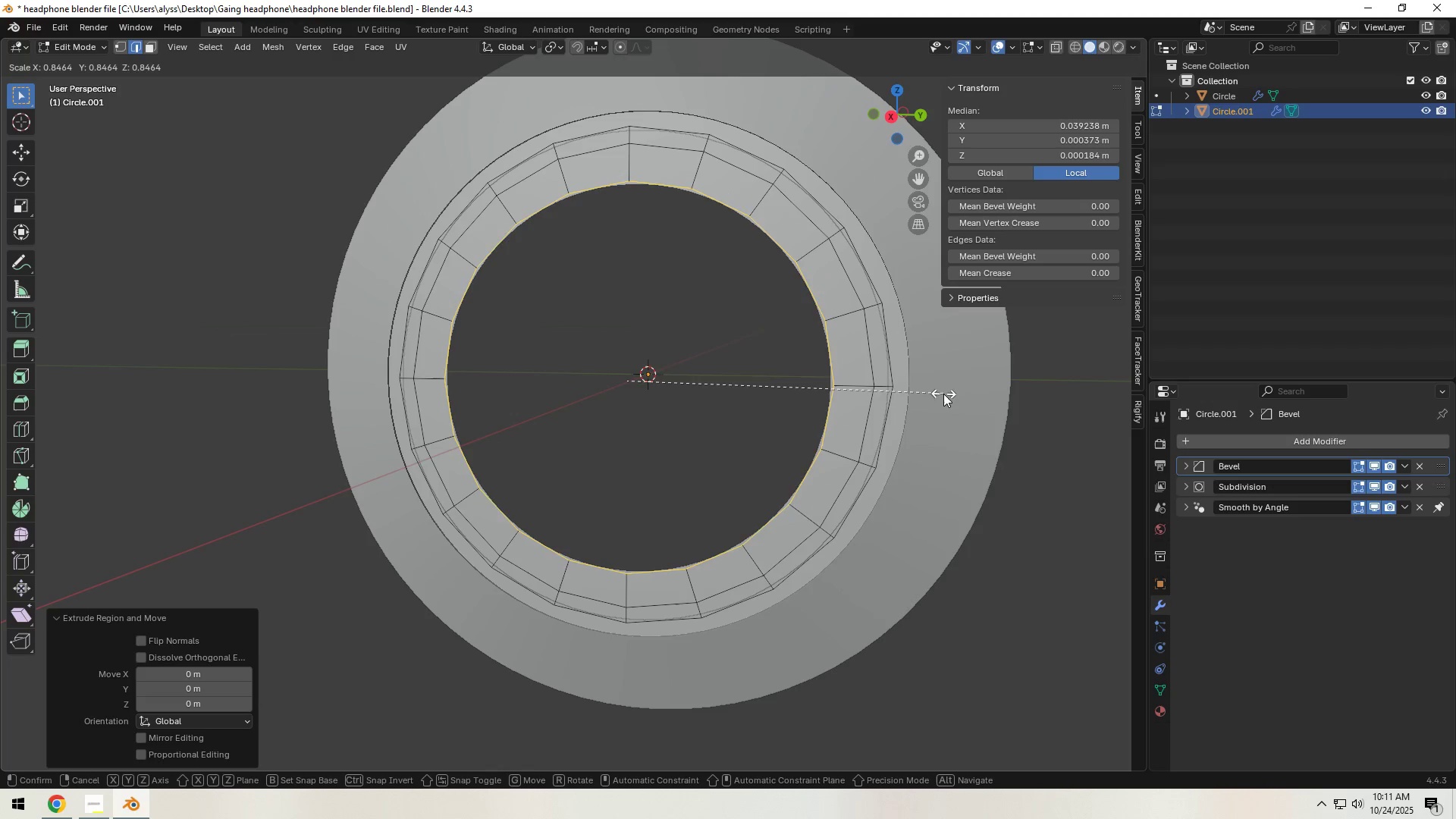 
left_click([946, 393])
 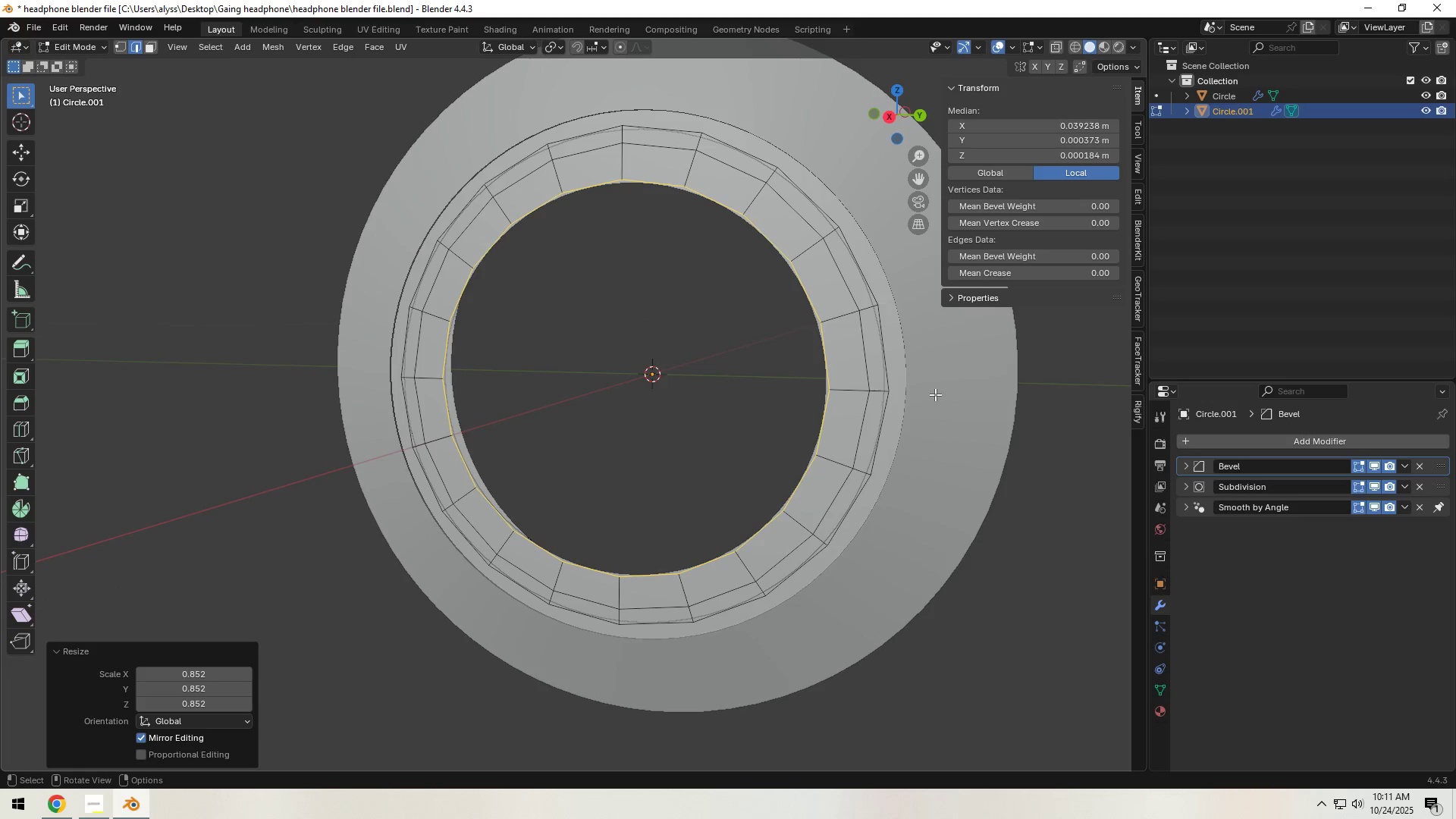 
hold_key(key=Backquote, duration=0.89)
 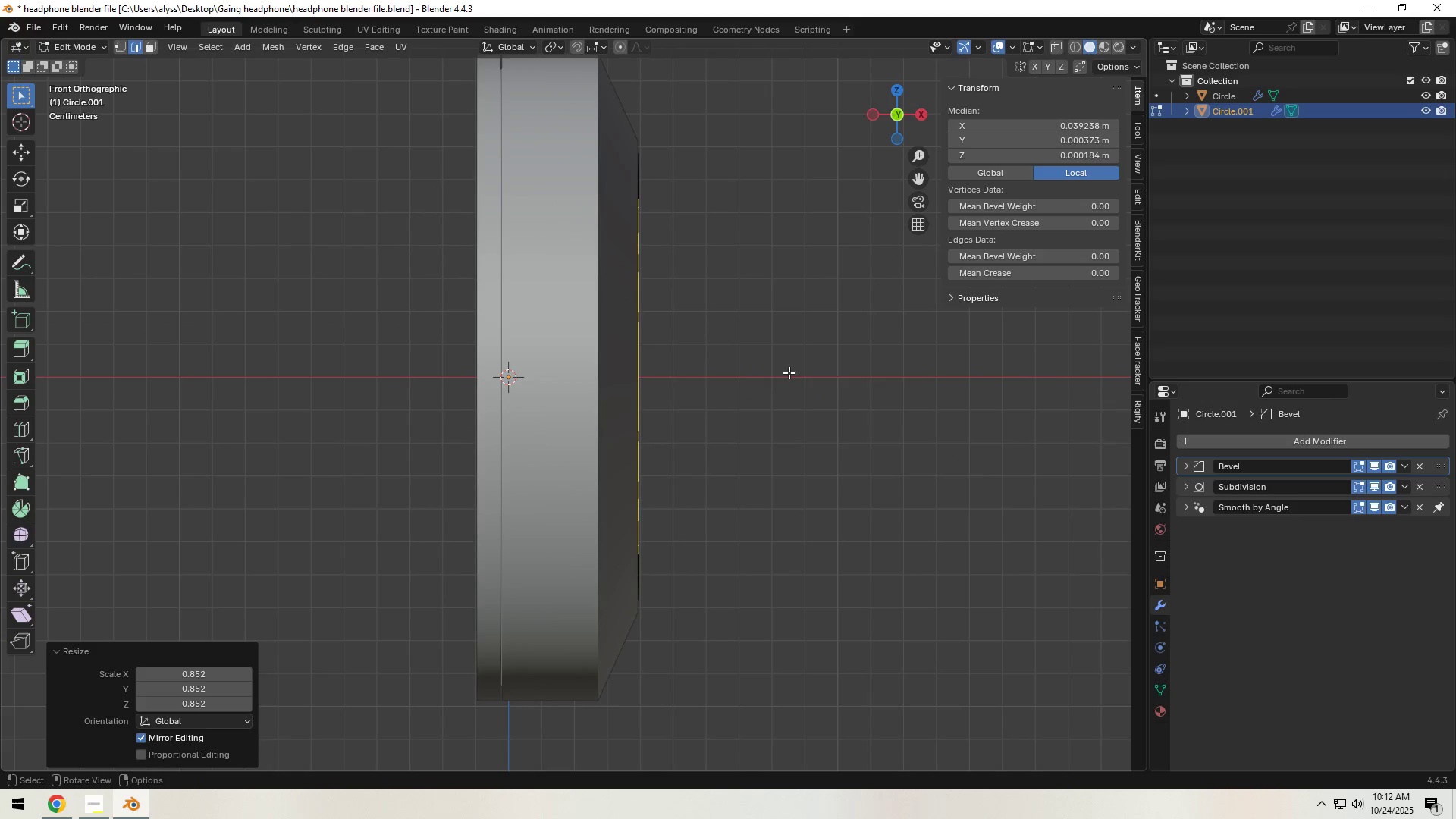 
type(zgy)
 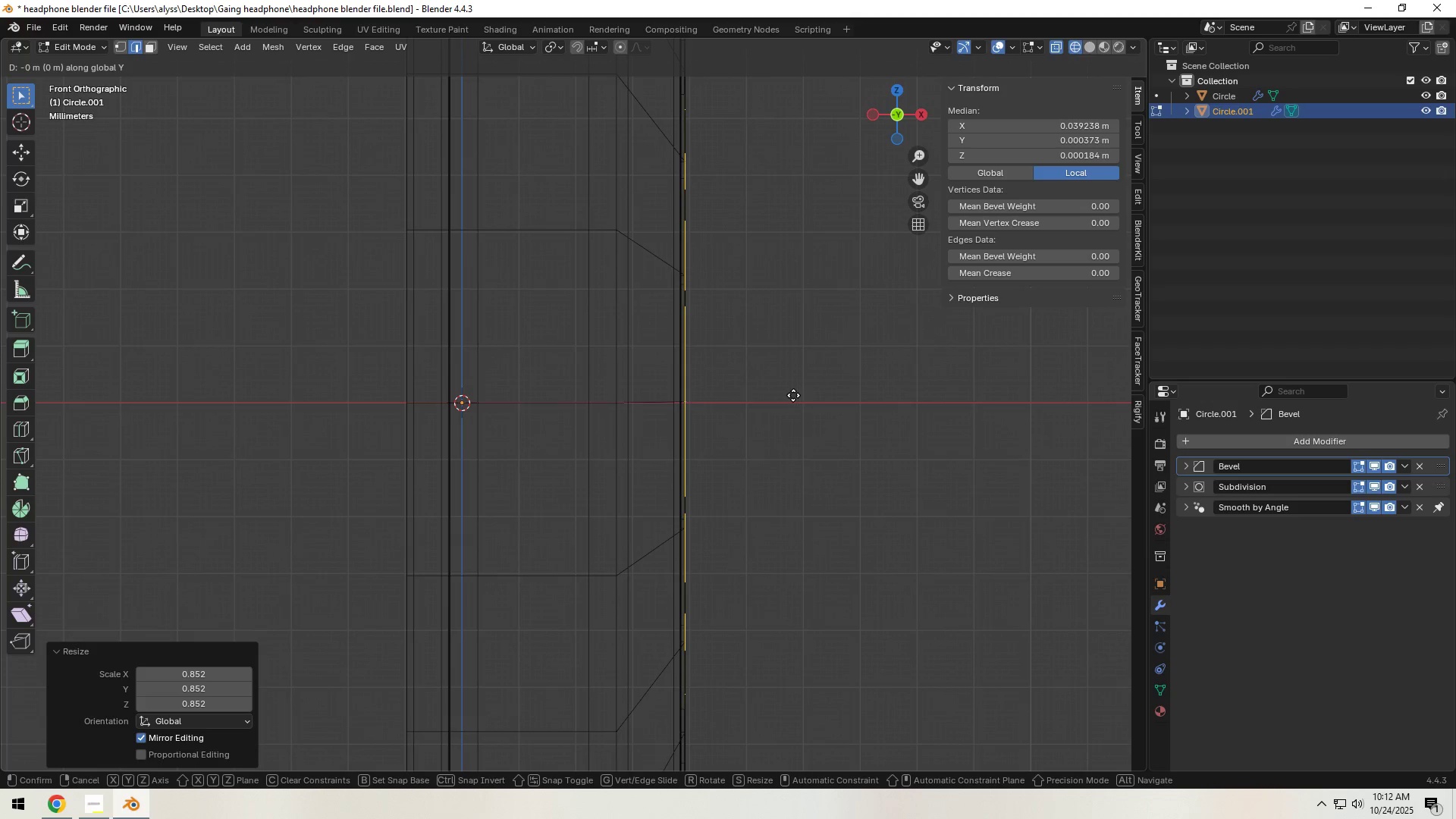 
scroll: coordinate [730, 379], scroll_direction: up, amount: 3.0
 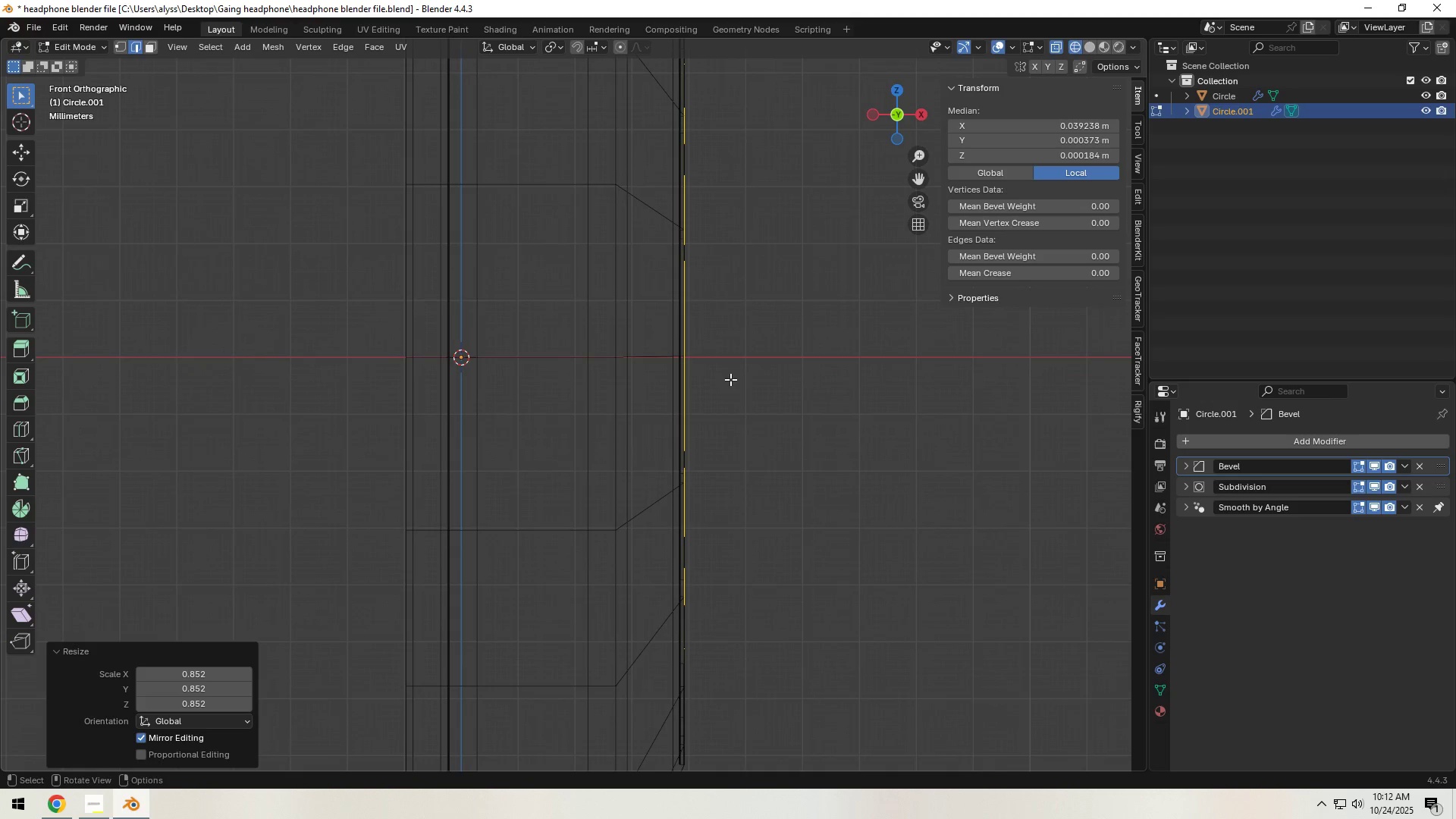 
right_click([806, 388])
 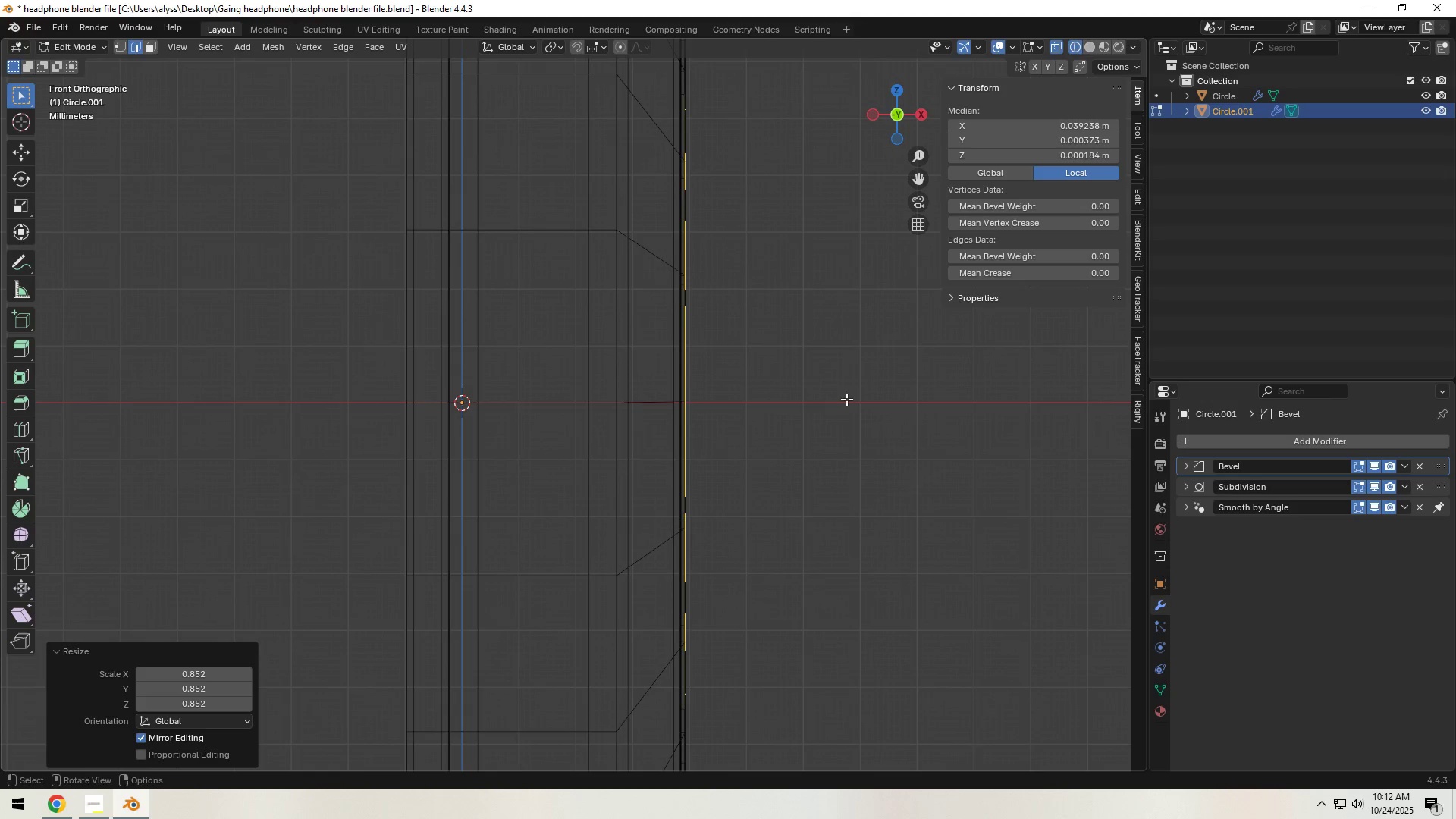 
type(gyx)
 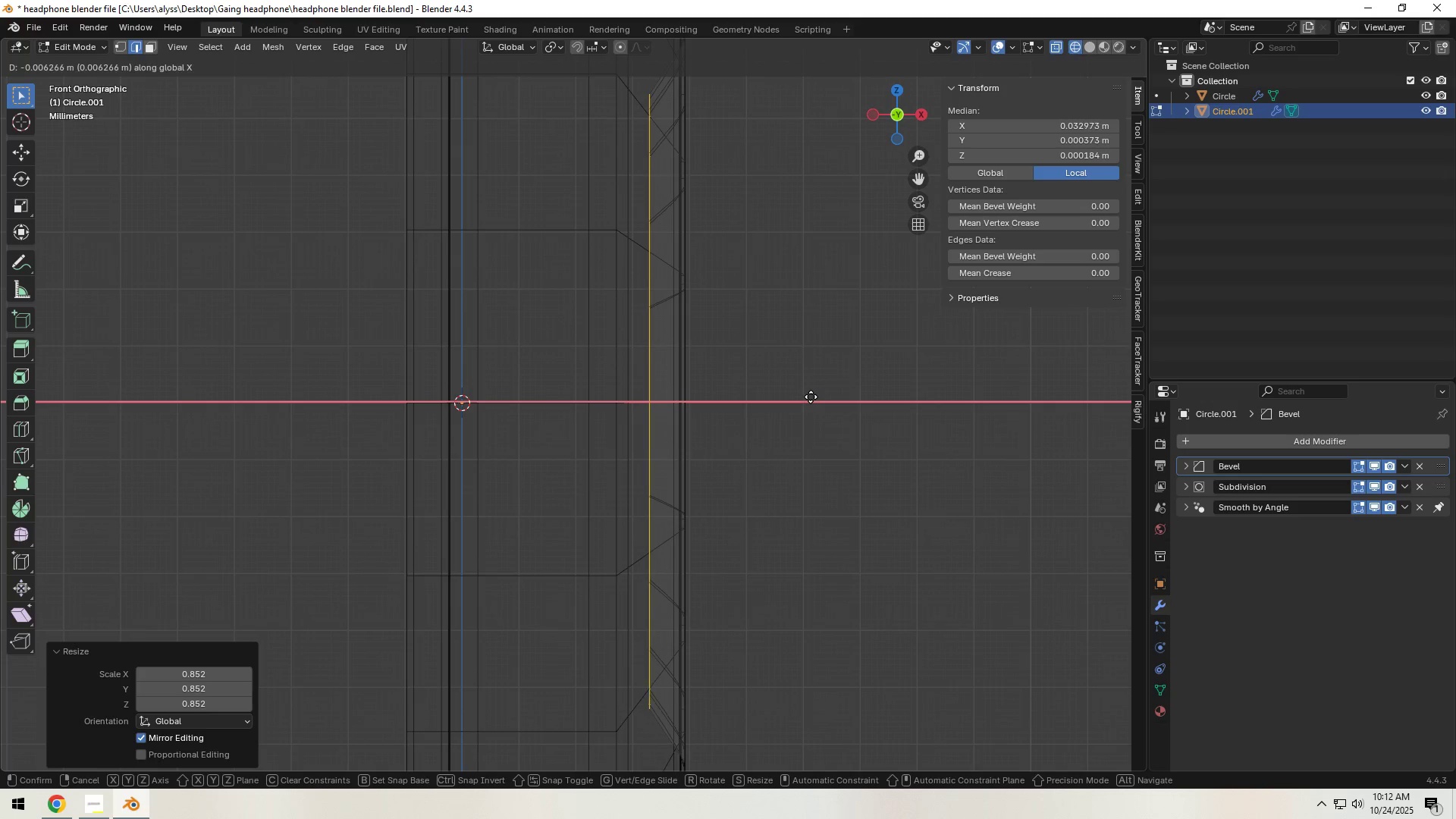 
wait(6.6)
 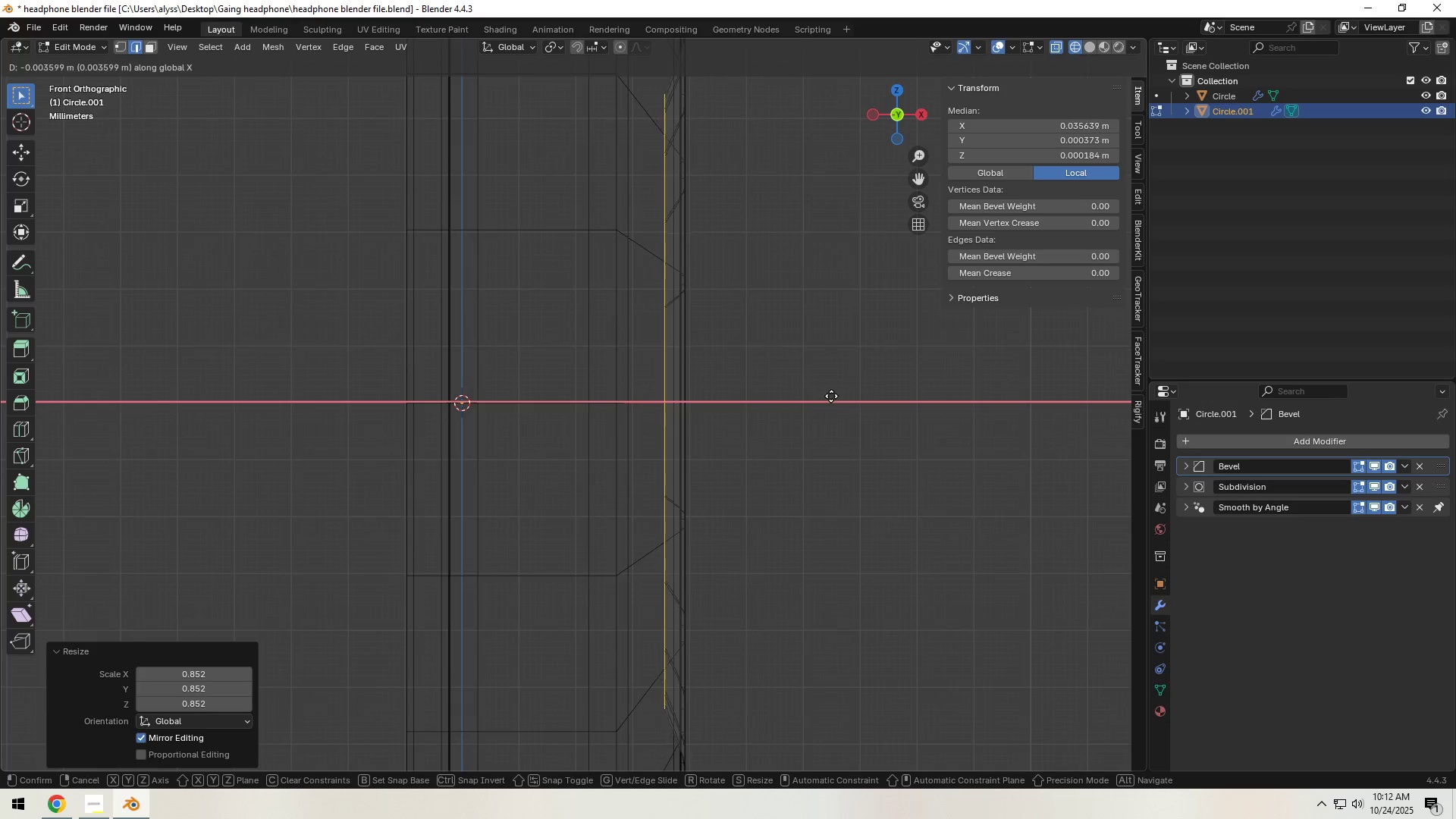 
double_click([812, 388])
 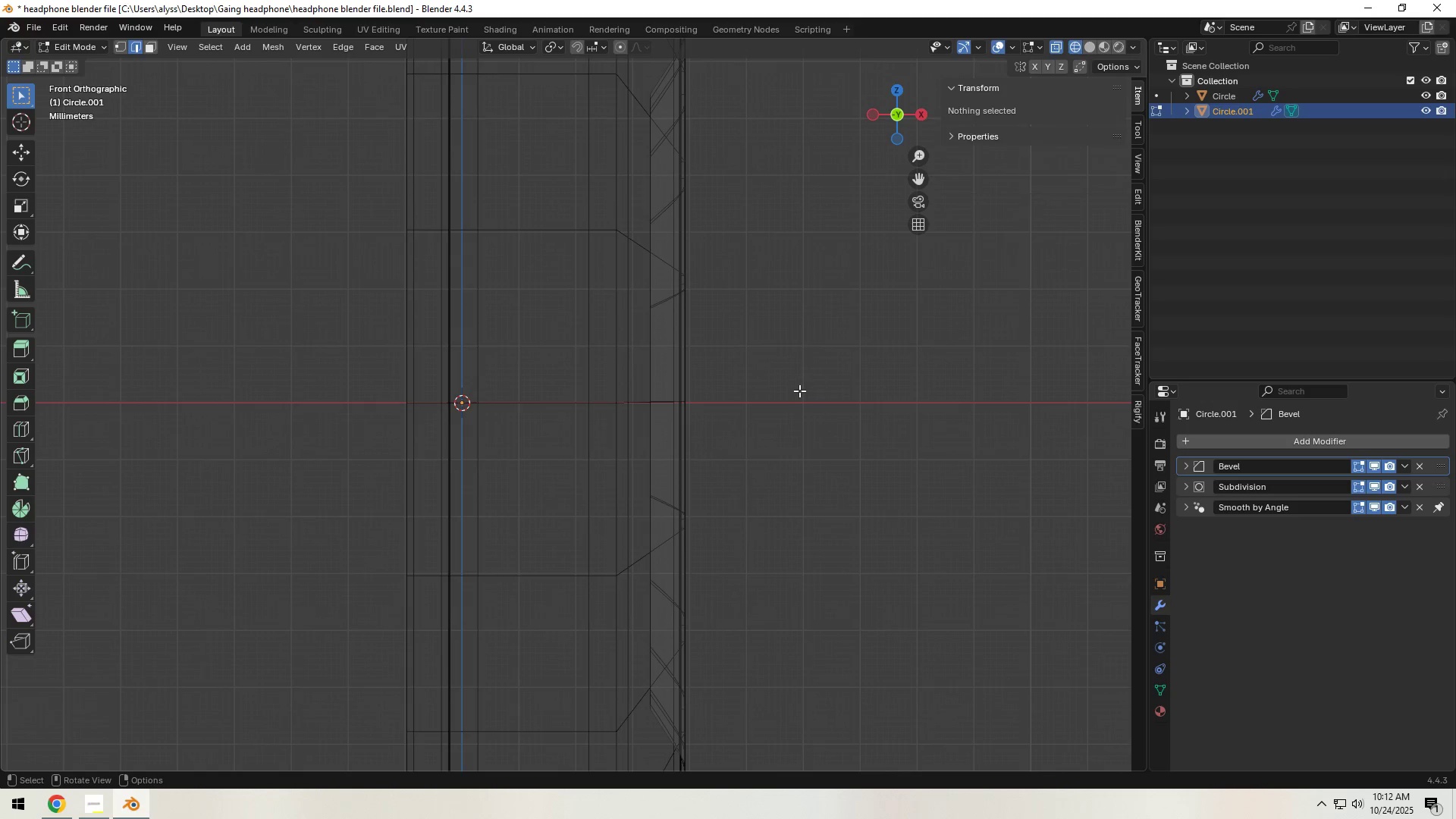 
key(Z)
 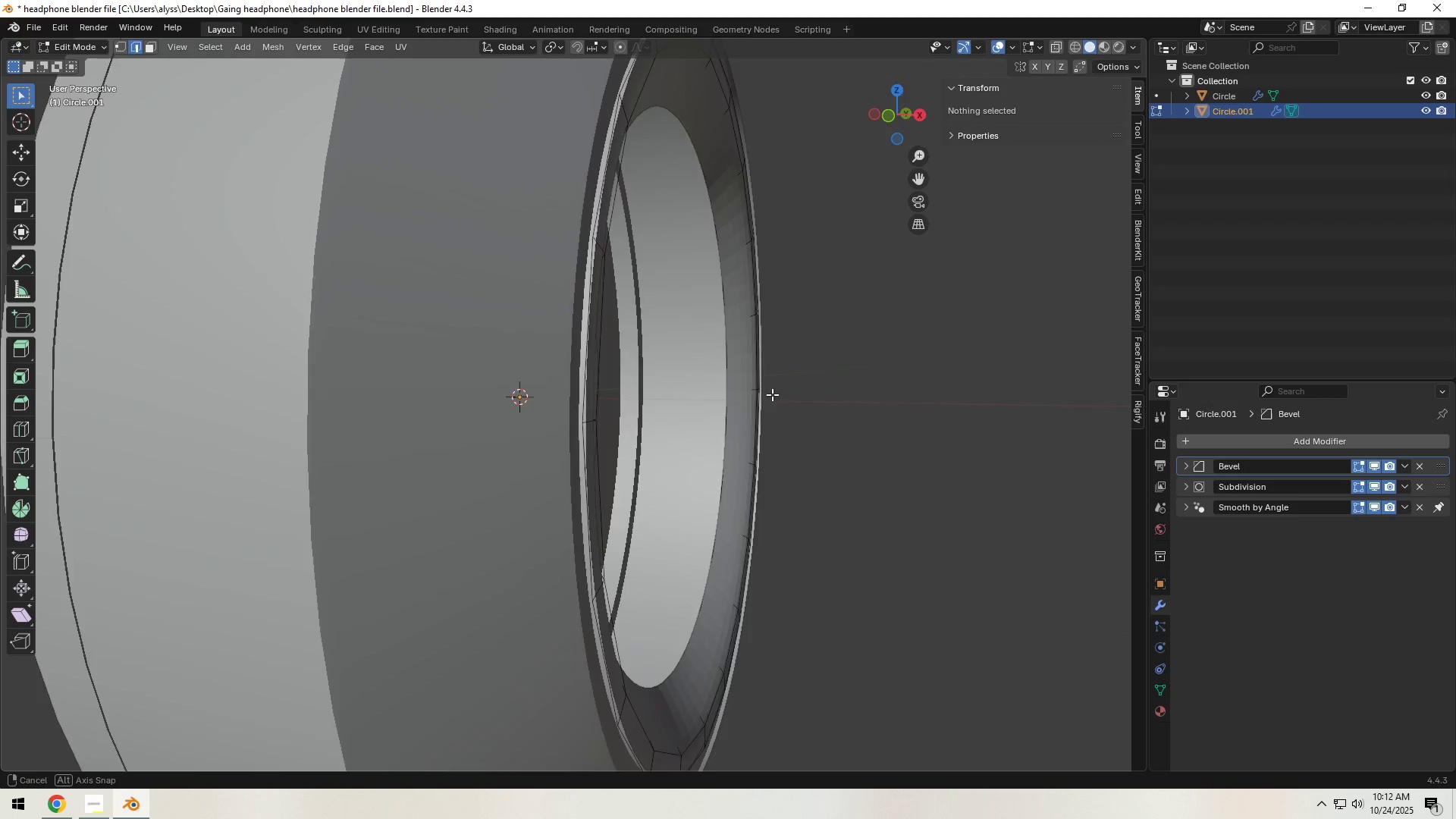 
scroll: coordinate [699, 397], scroll_direction: down, amount: 5.0
 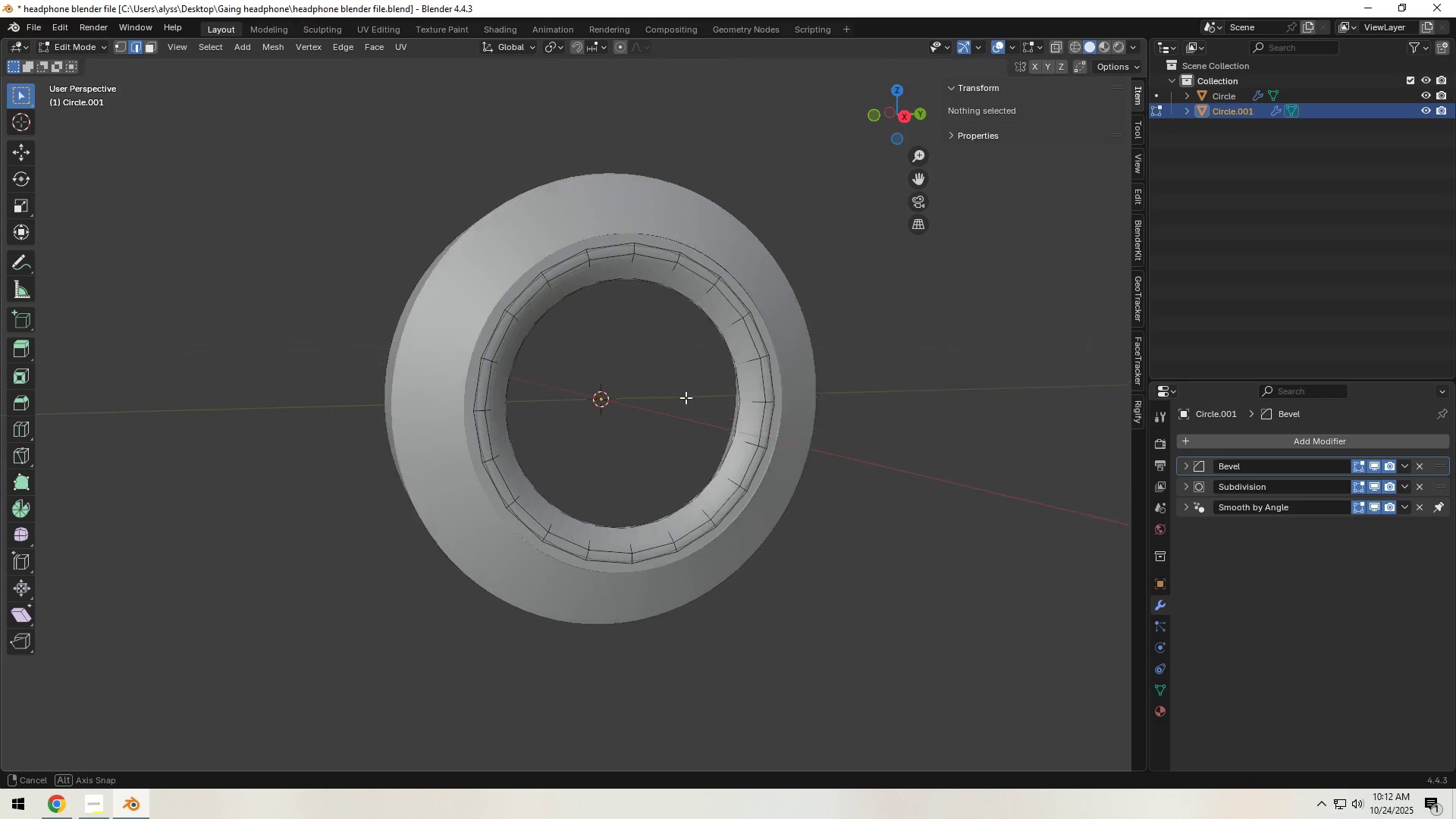 
key(Tab)
 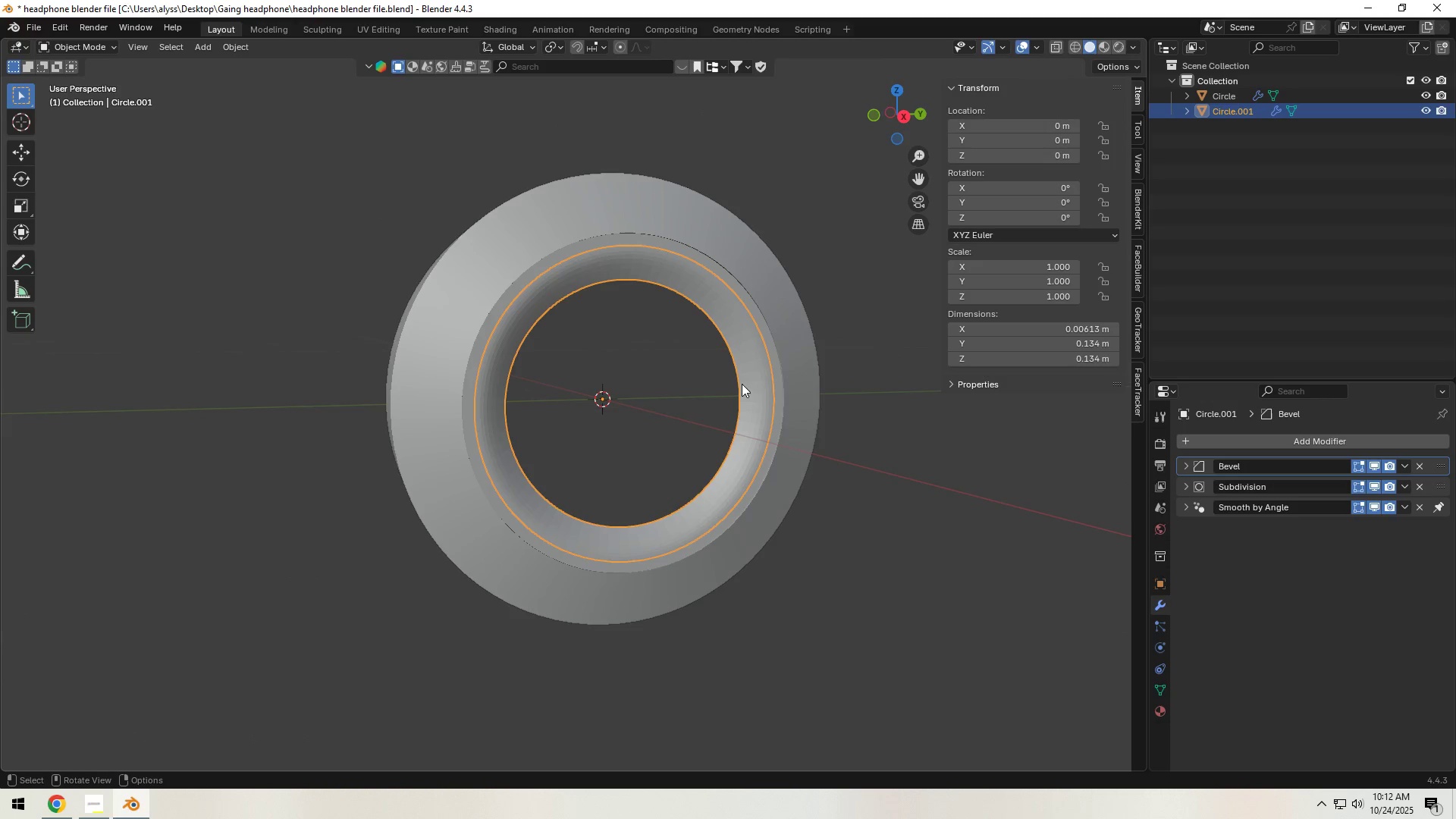 
left_click([750, 381])
 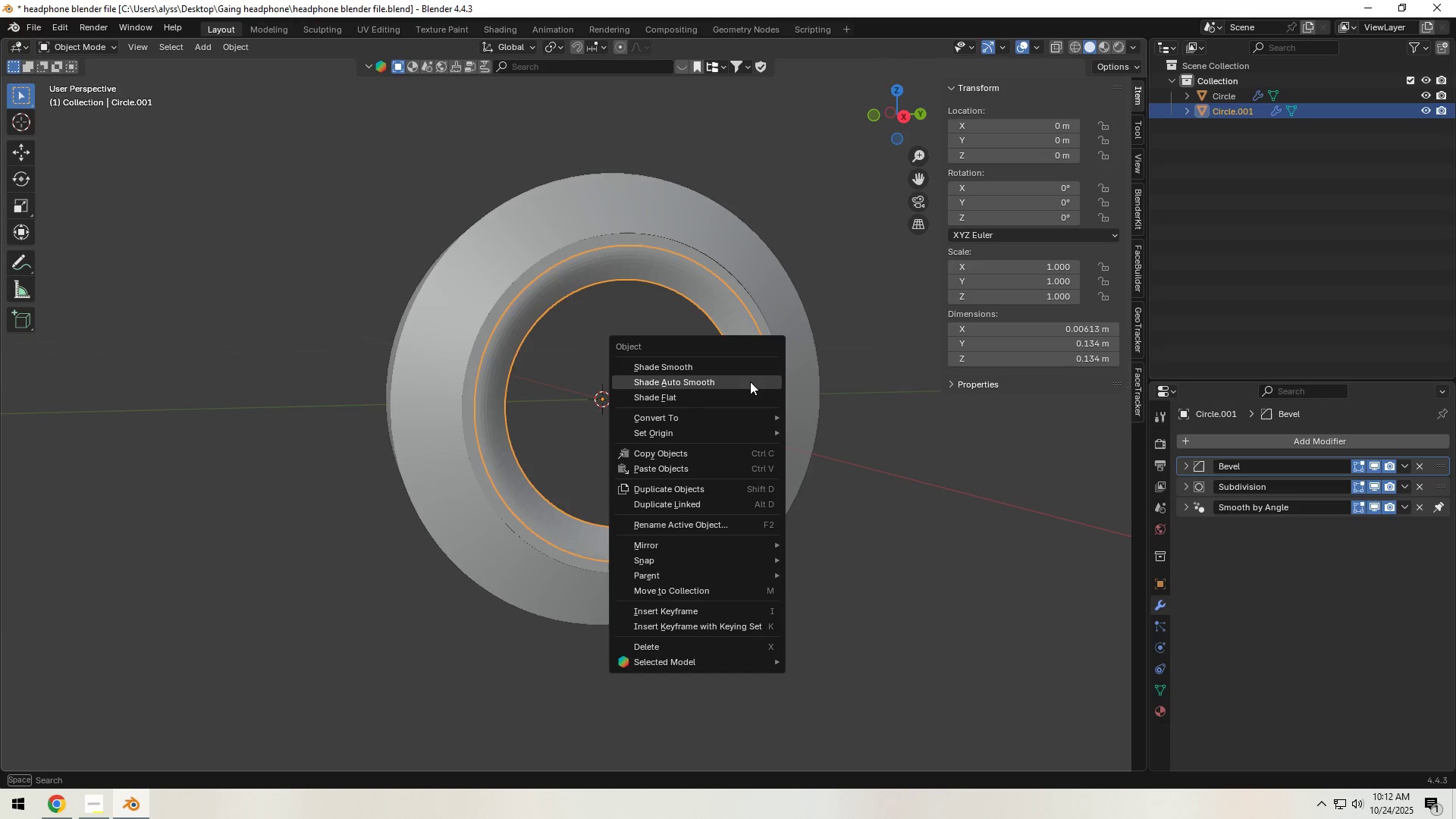 
right_click([750, 381])
 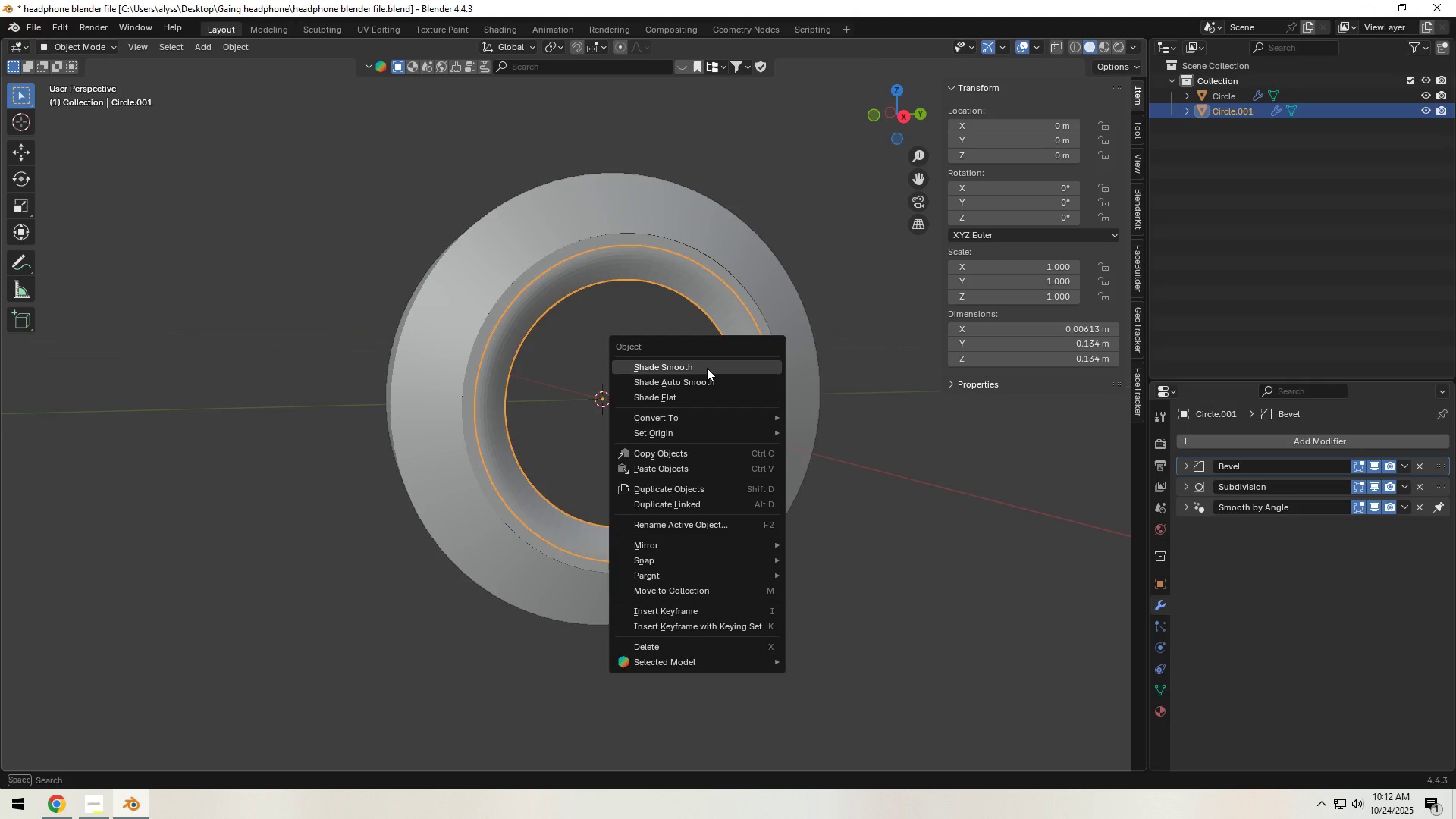 
left_click([707, 368])
 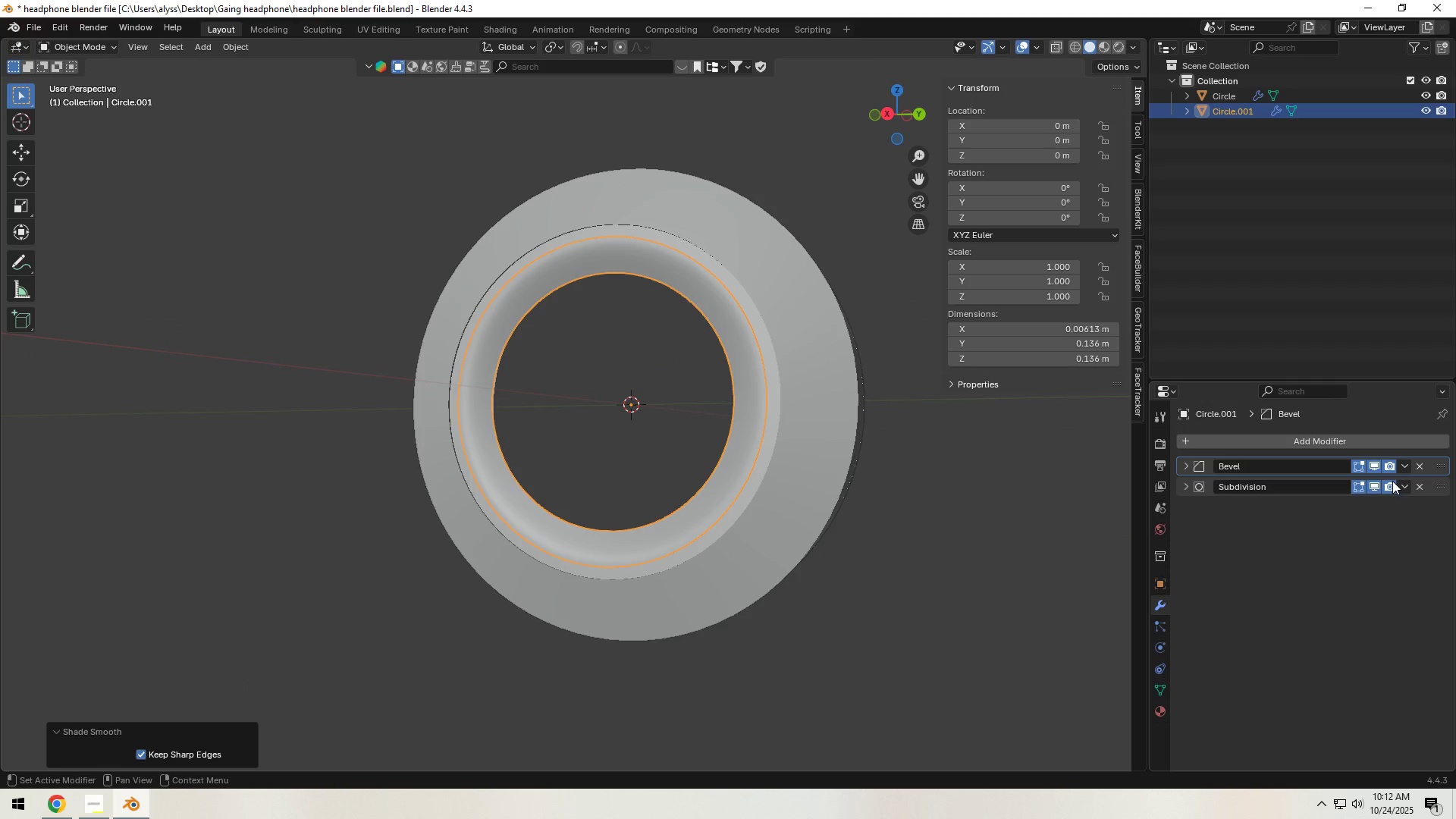 
left_click([1374, 466])
 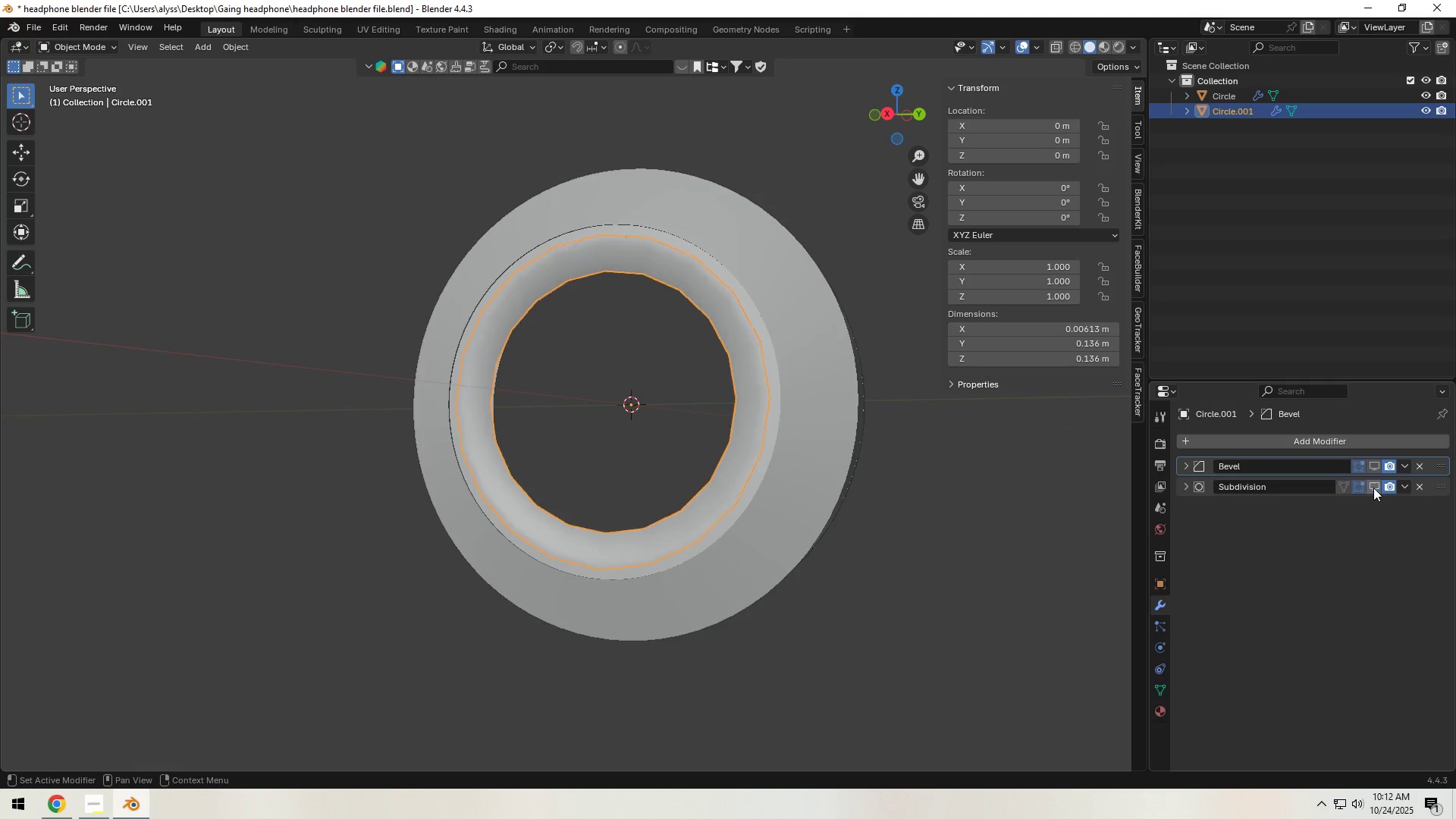 
left_click([1373, 488])
 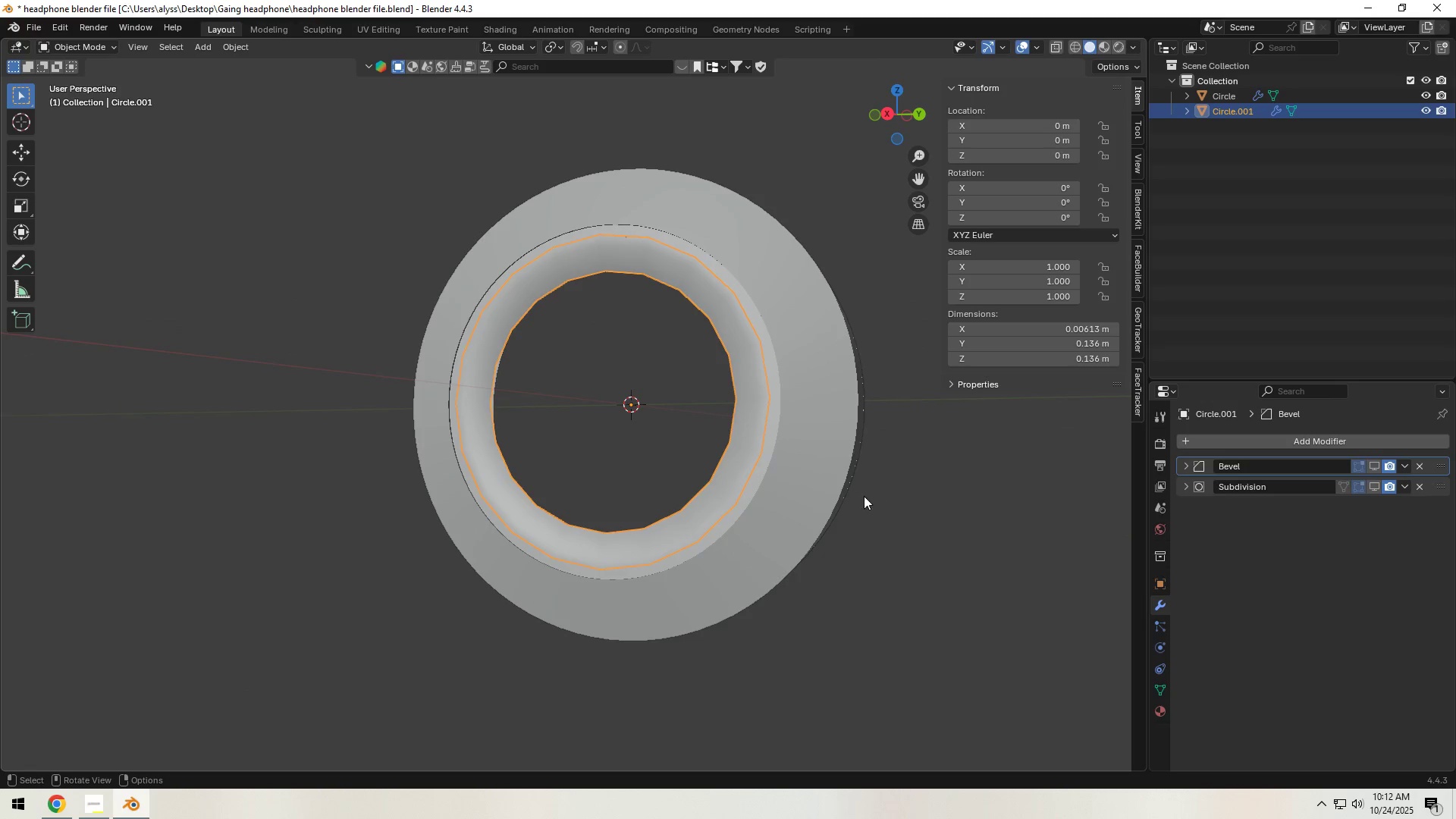 
left_click([824, 494])
 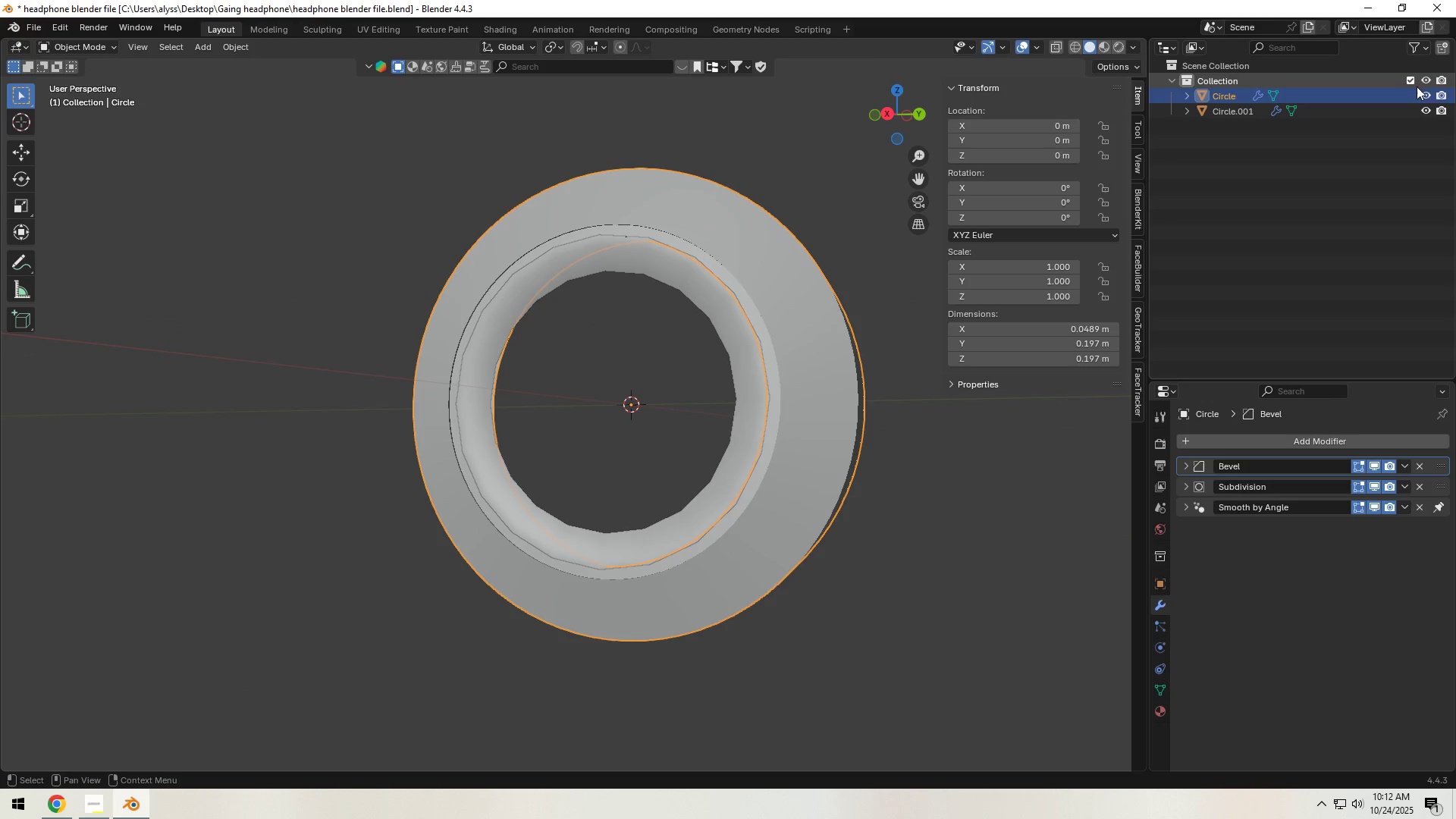 
left_click([1426, 92])
 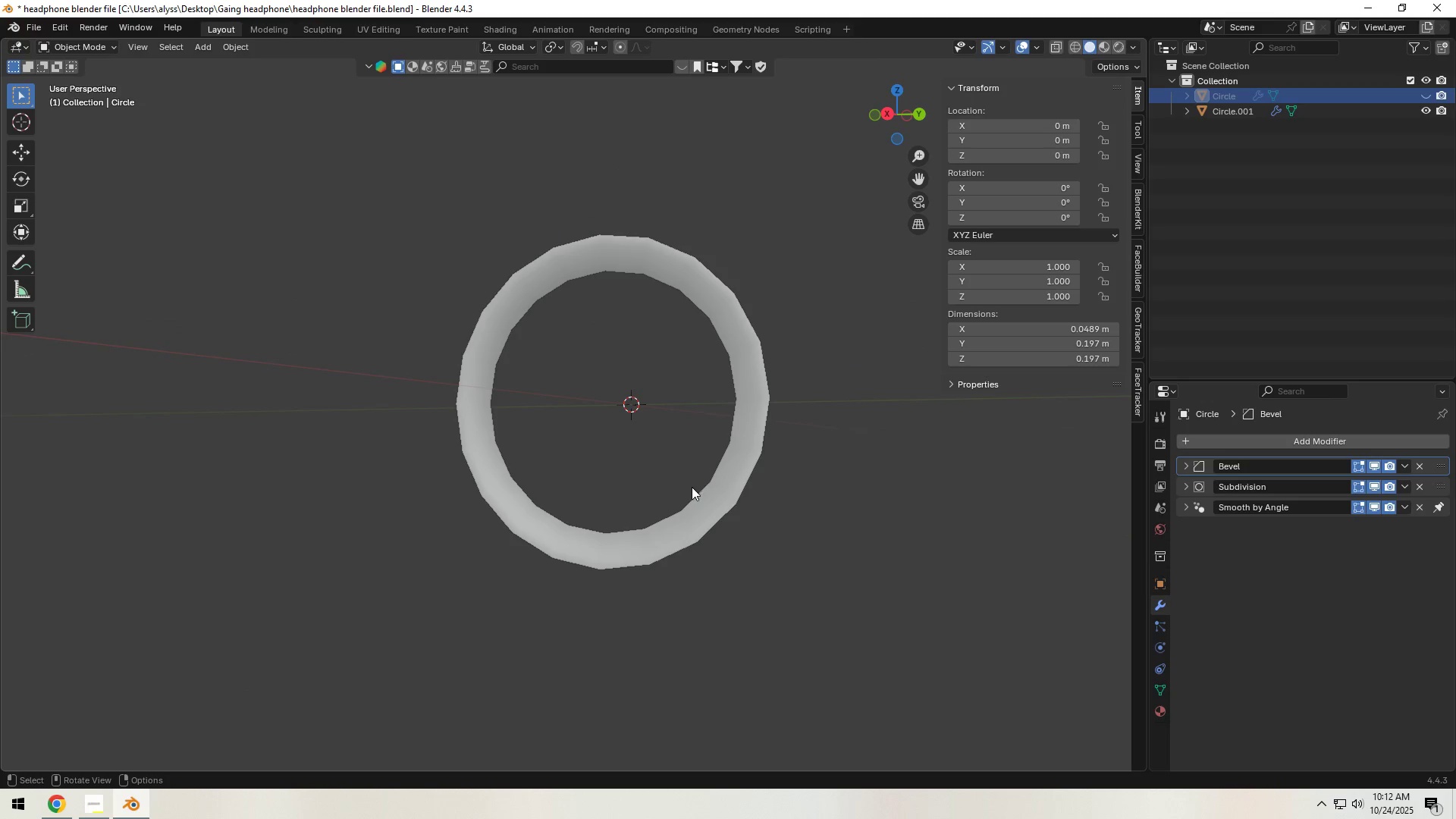 
left_click([714, 486])
 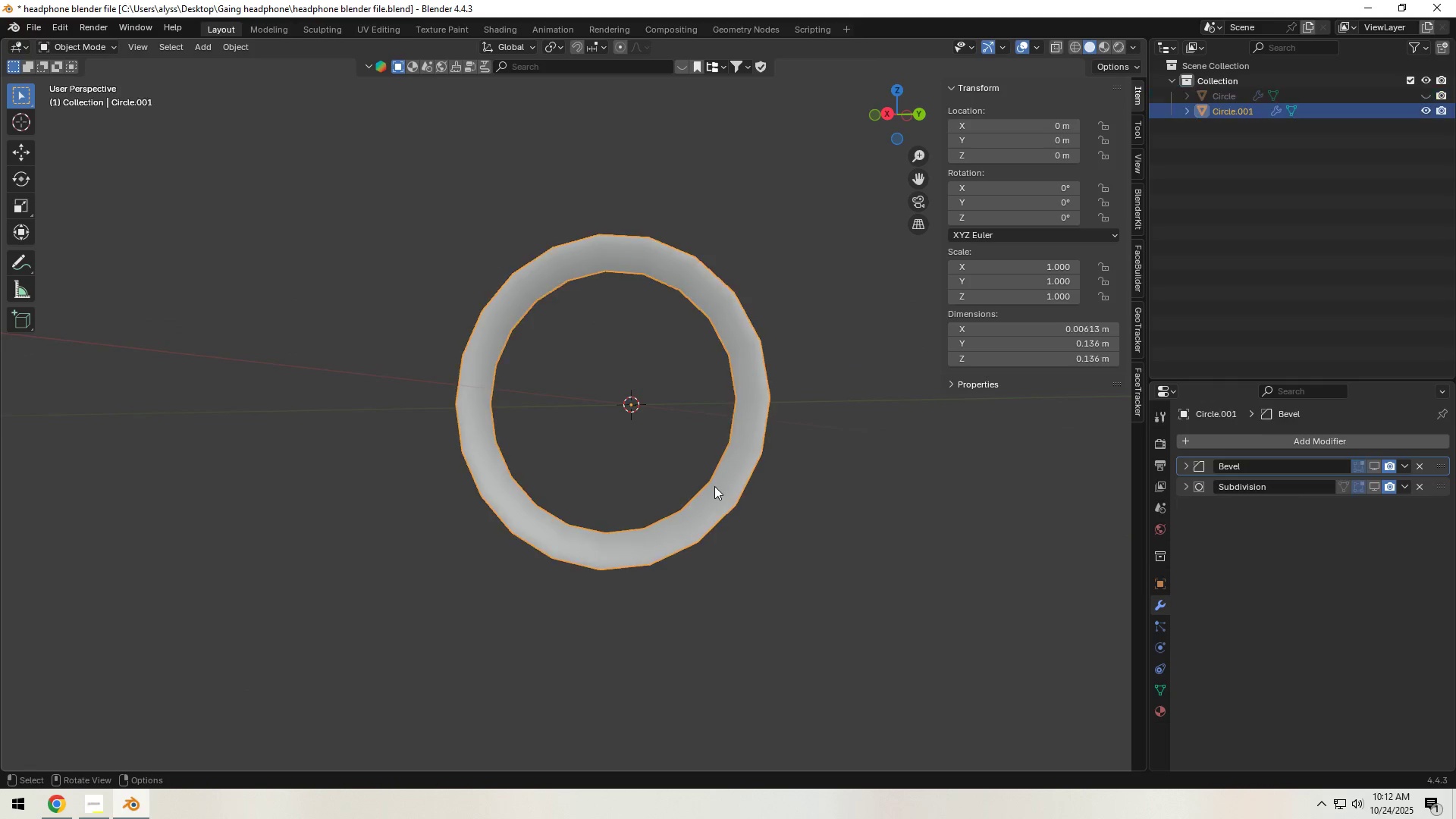 
key(Tab)
 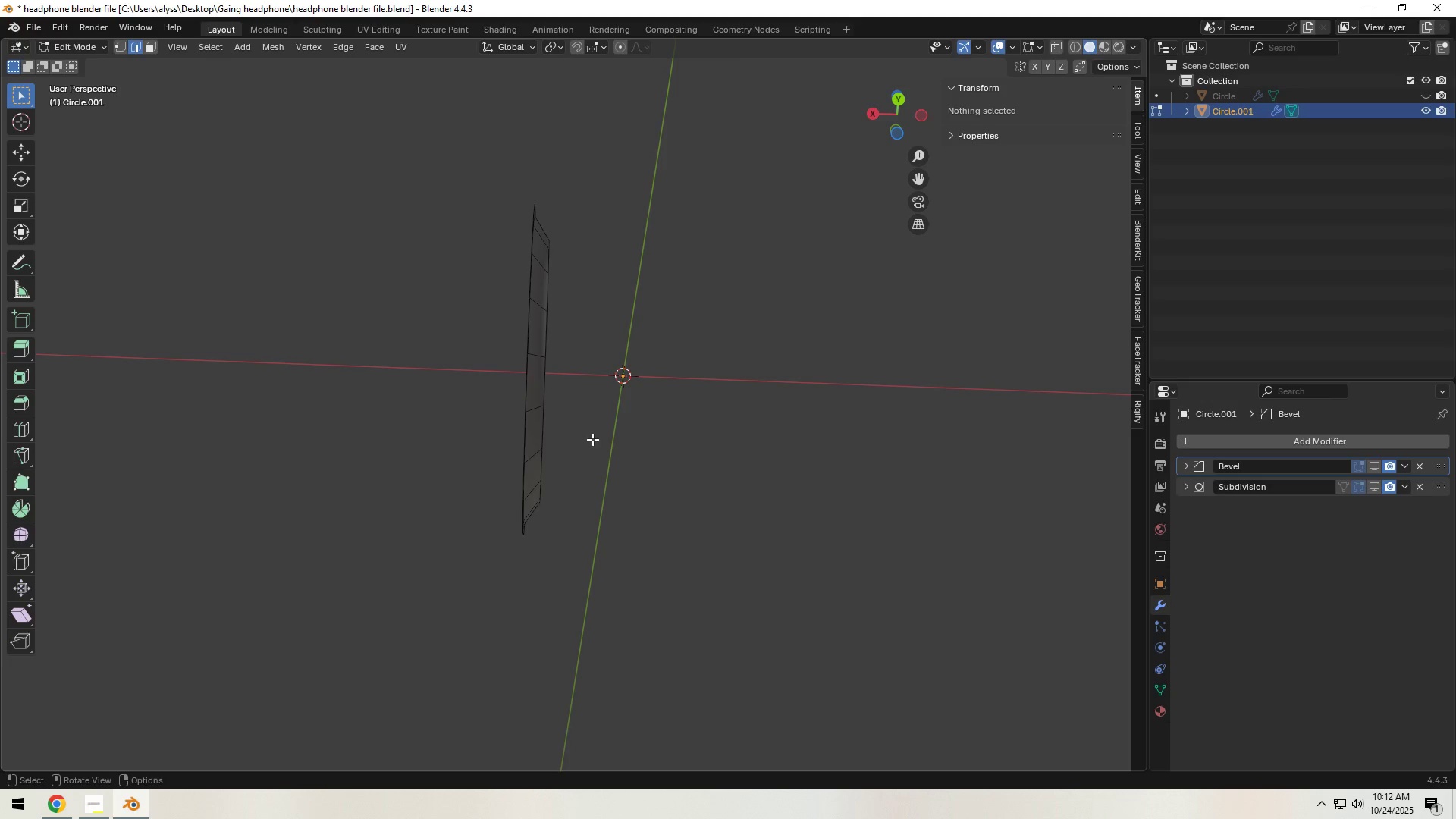 
wait(12.63)
 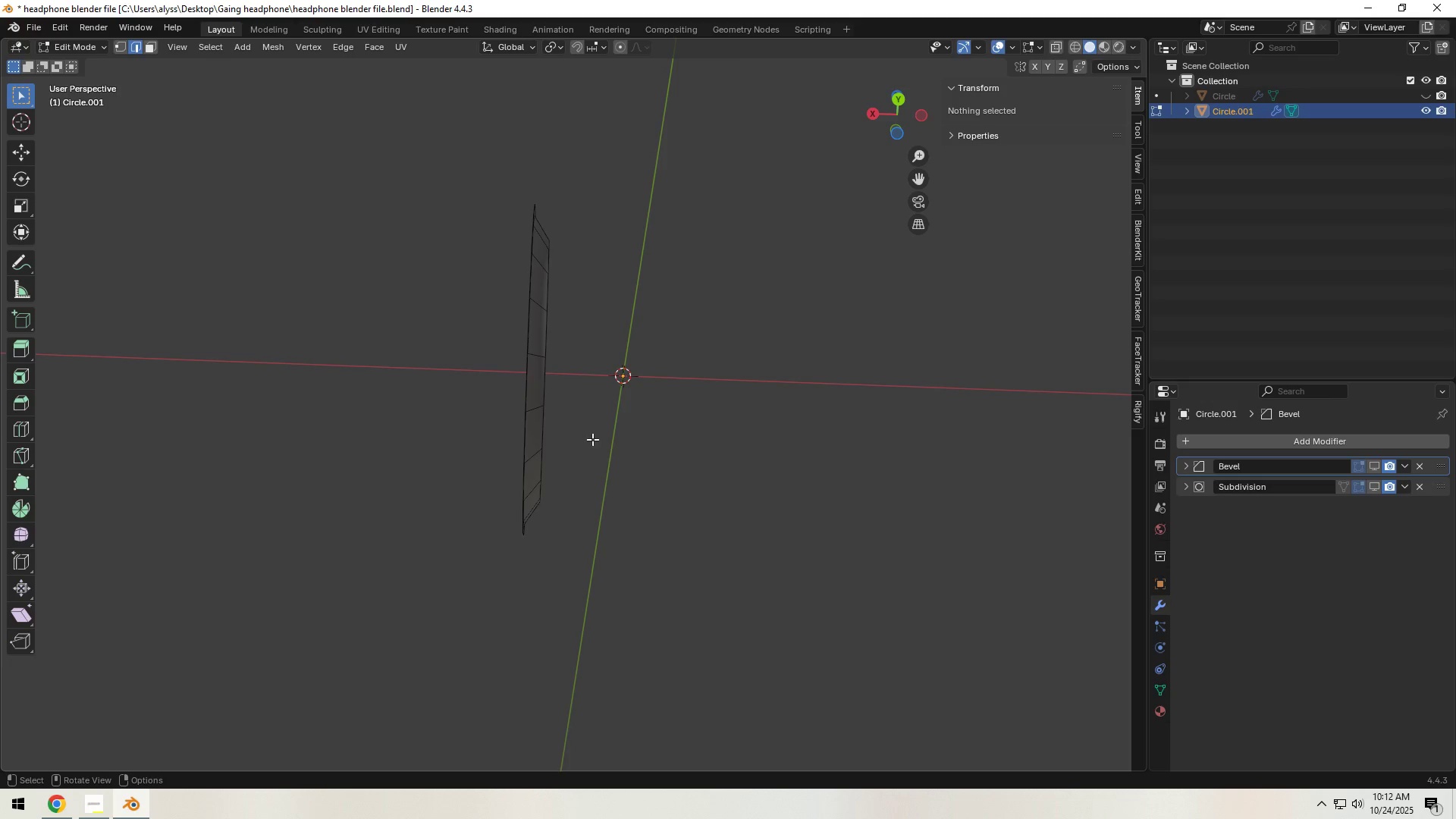 
scroll: coordinate [583, 444], scroll_direction: down, amount: 1.0
 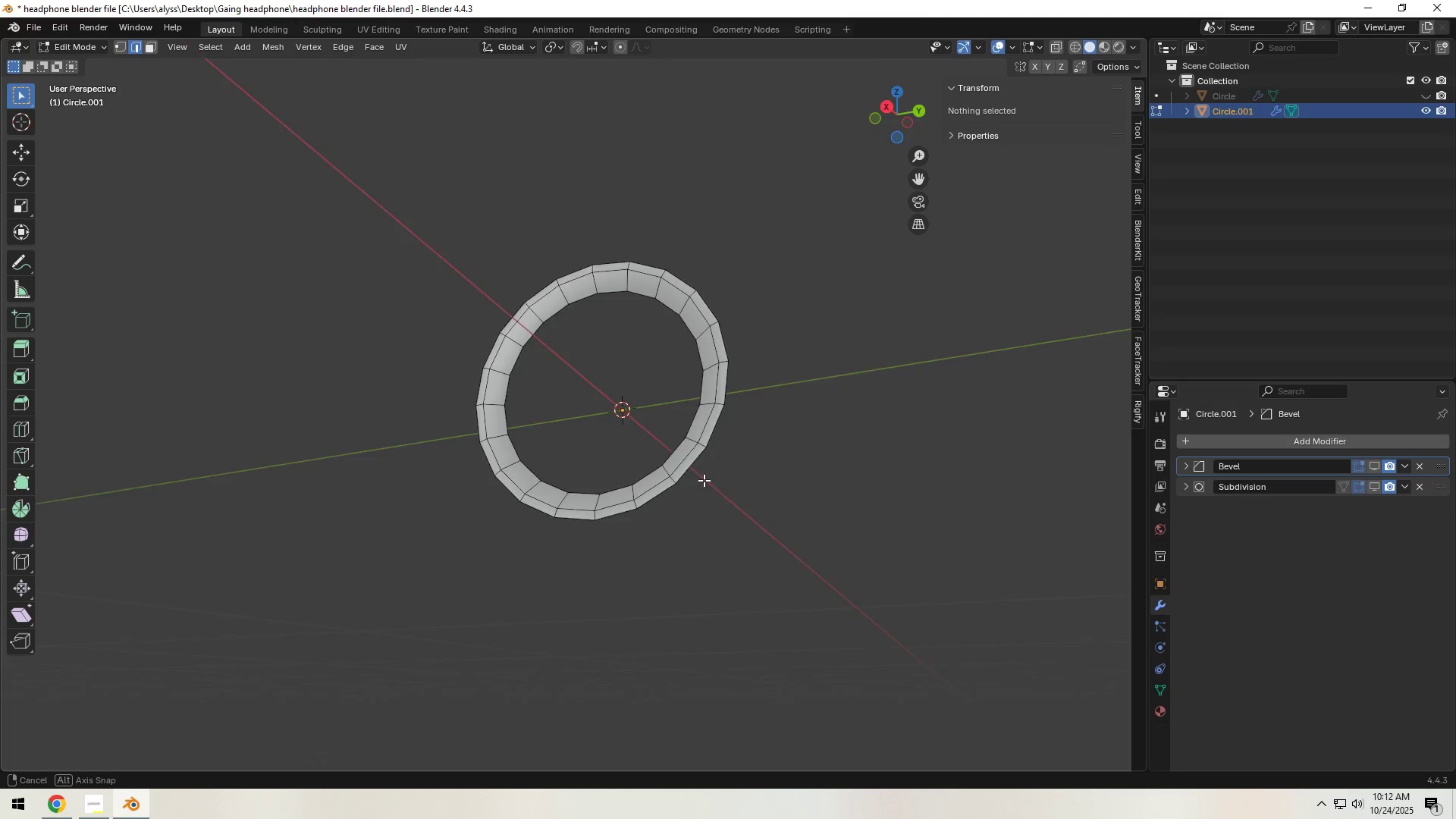 
scroll: coordinate [760, 518], scroll_direction: up, amount: 3.0
 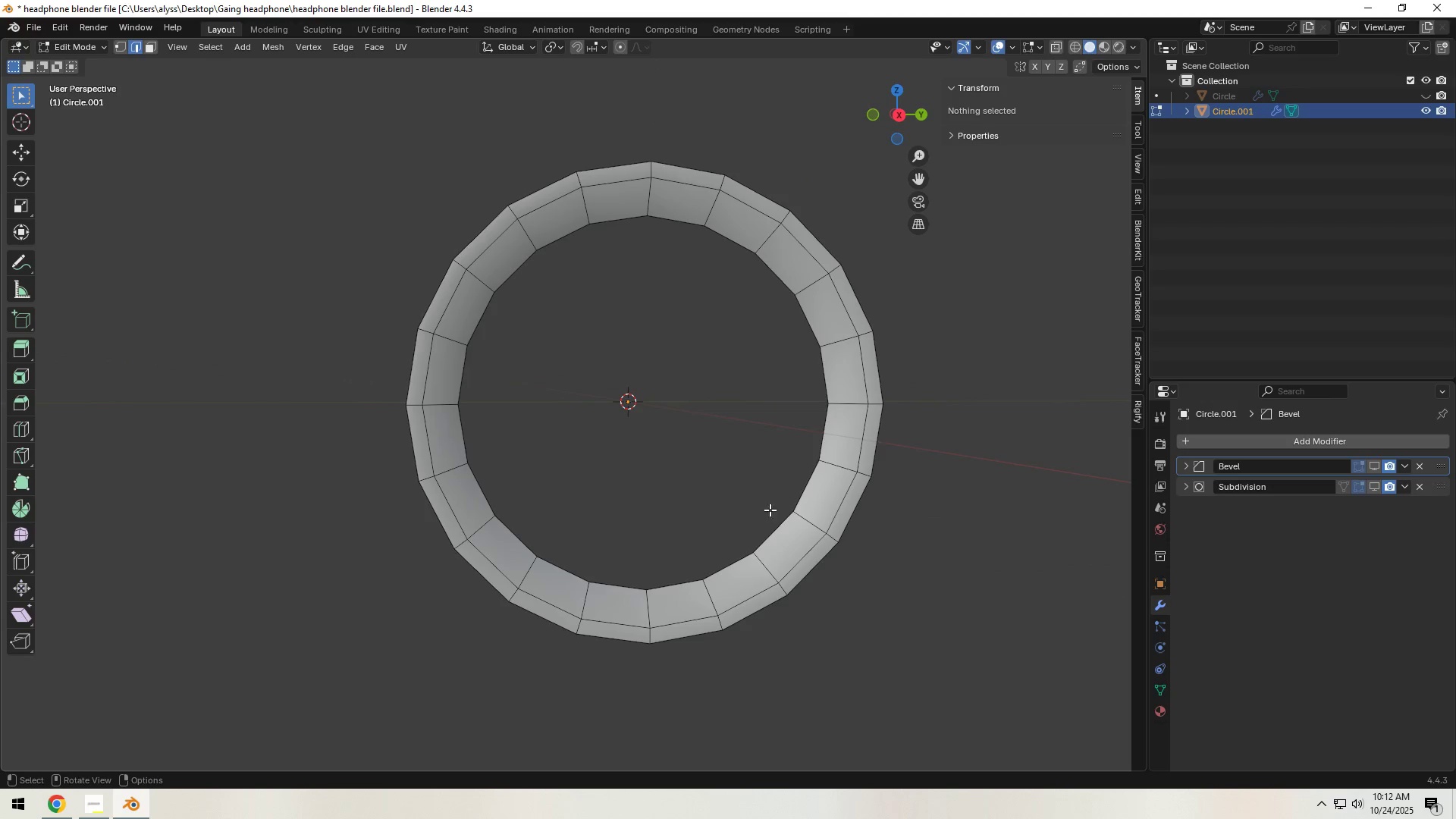 
hold_key(key=ShiftLeft, duration=0.35)
 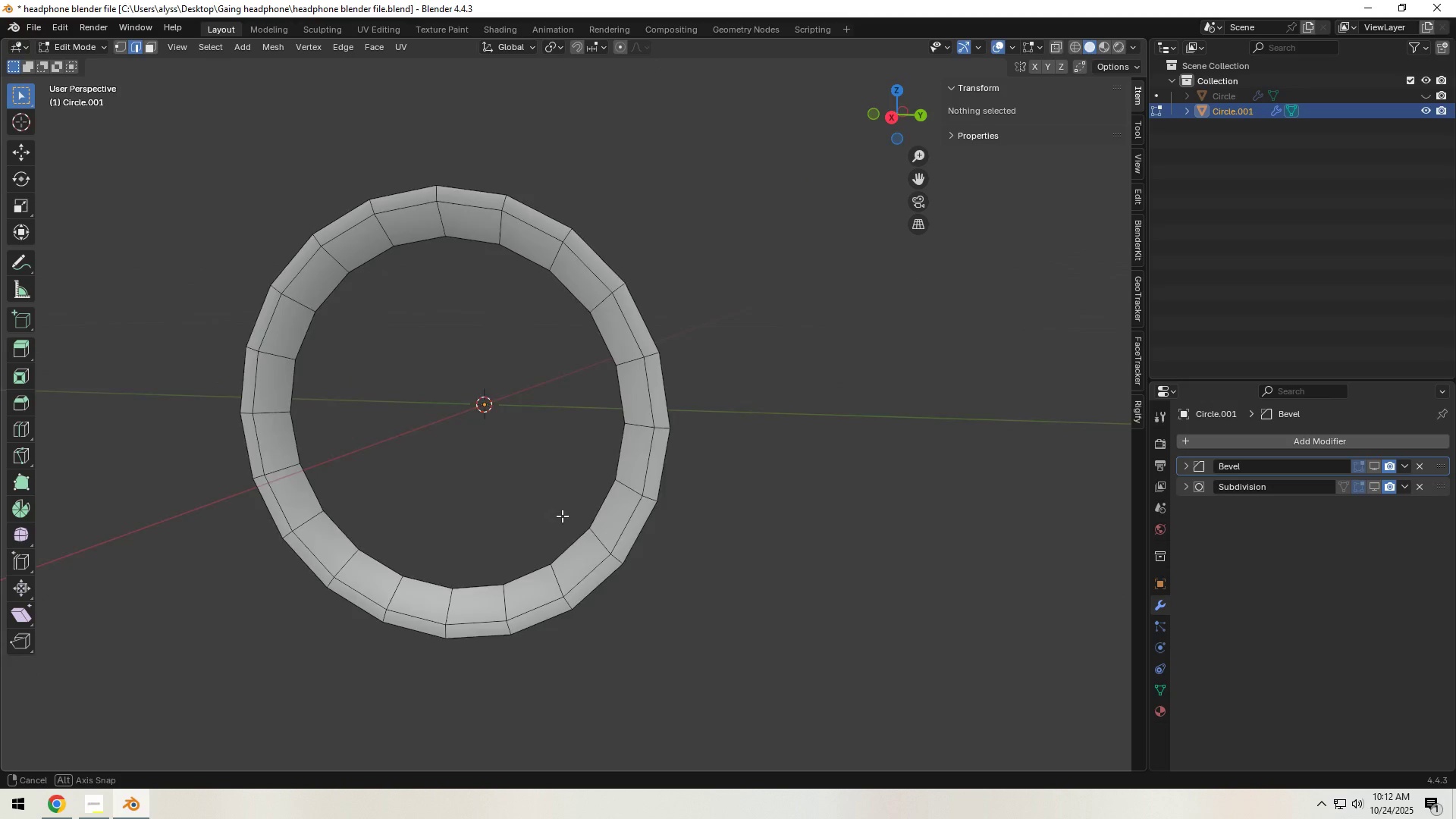 
key(Tab)
 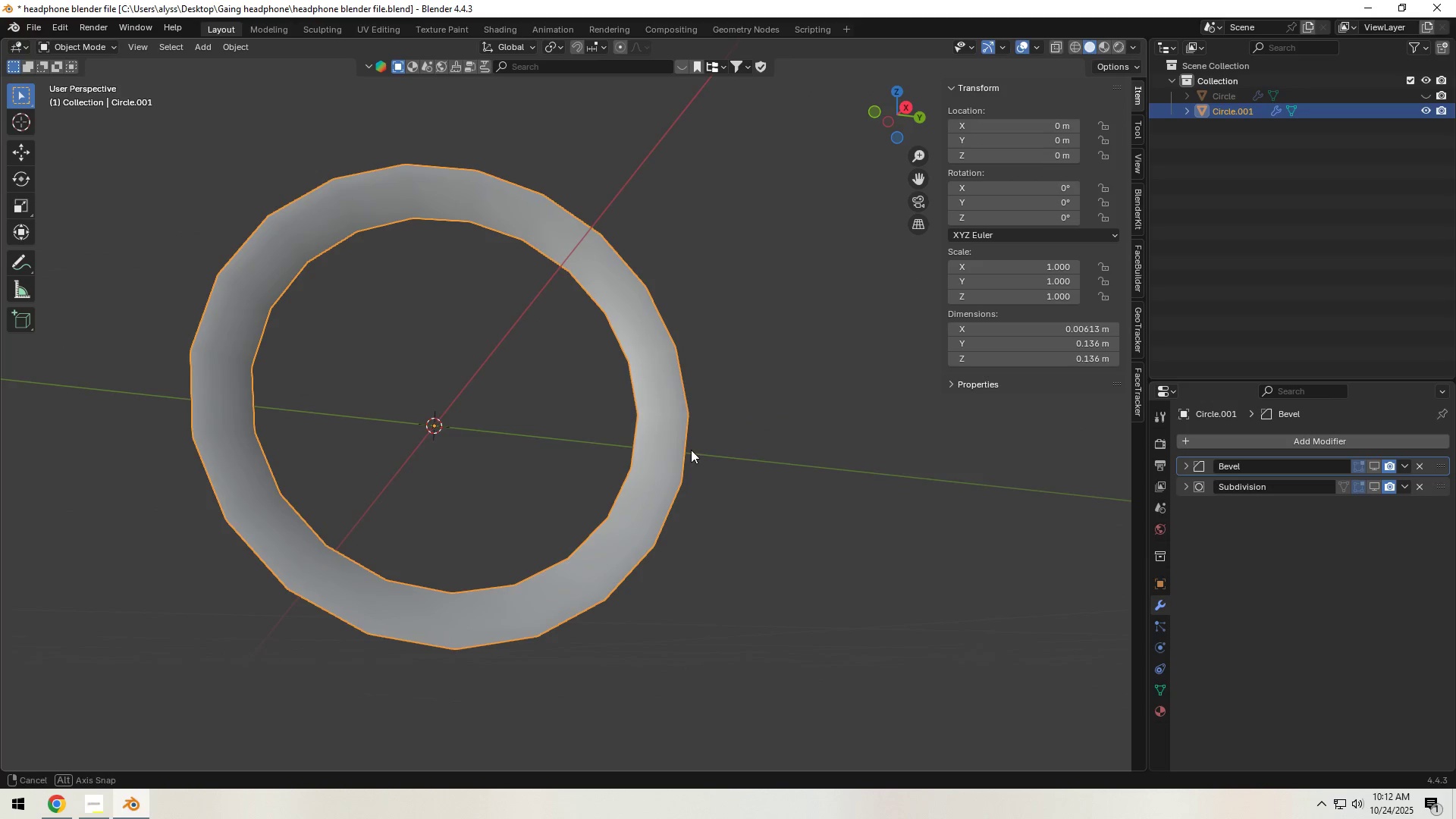 
scroll: coordinate [686, 455], scroll_direction: up, amount: 4.0
 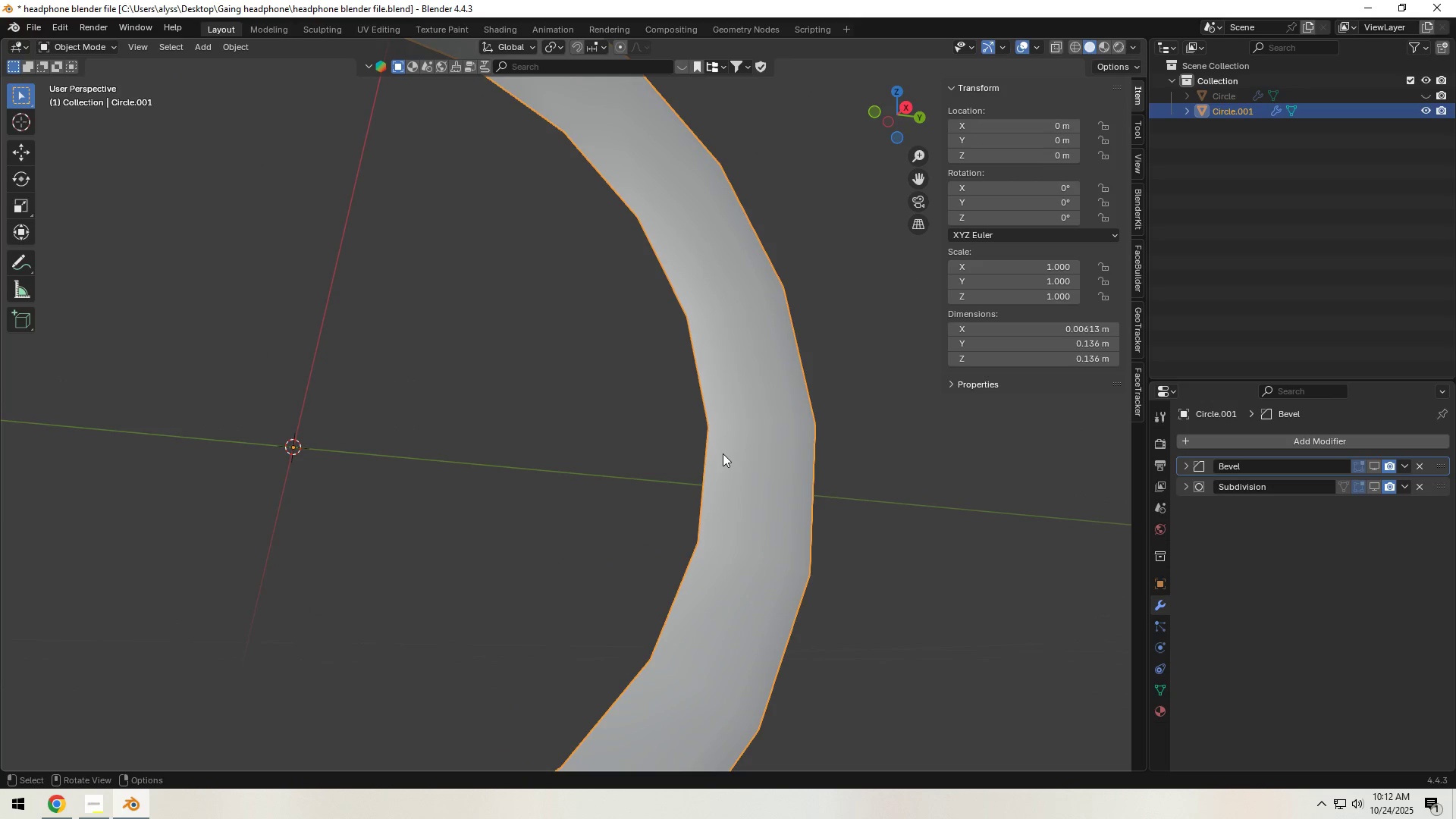 
left_click([723, 453])
 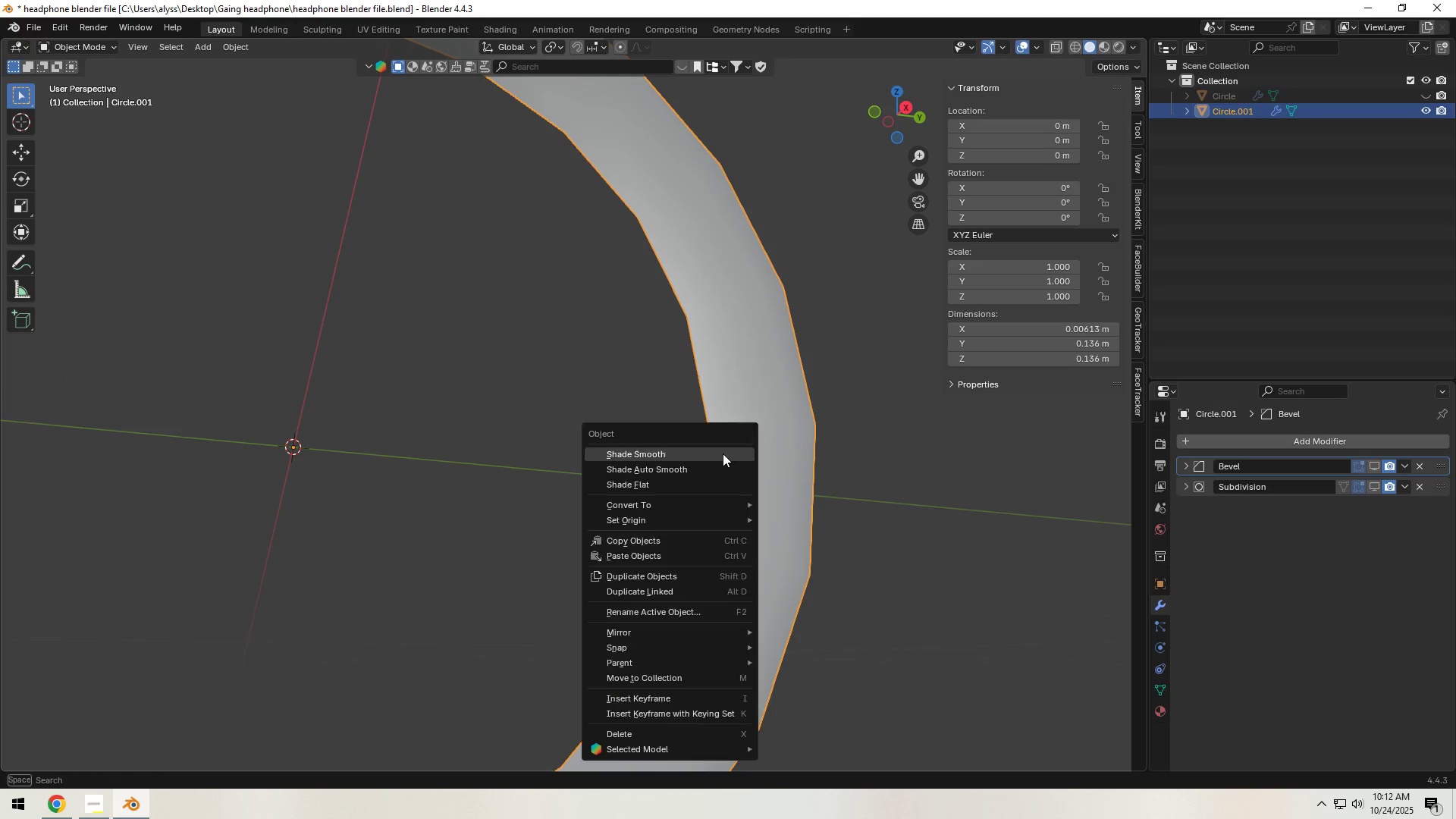 
right_click([723, 453])
 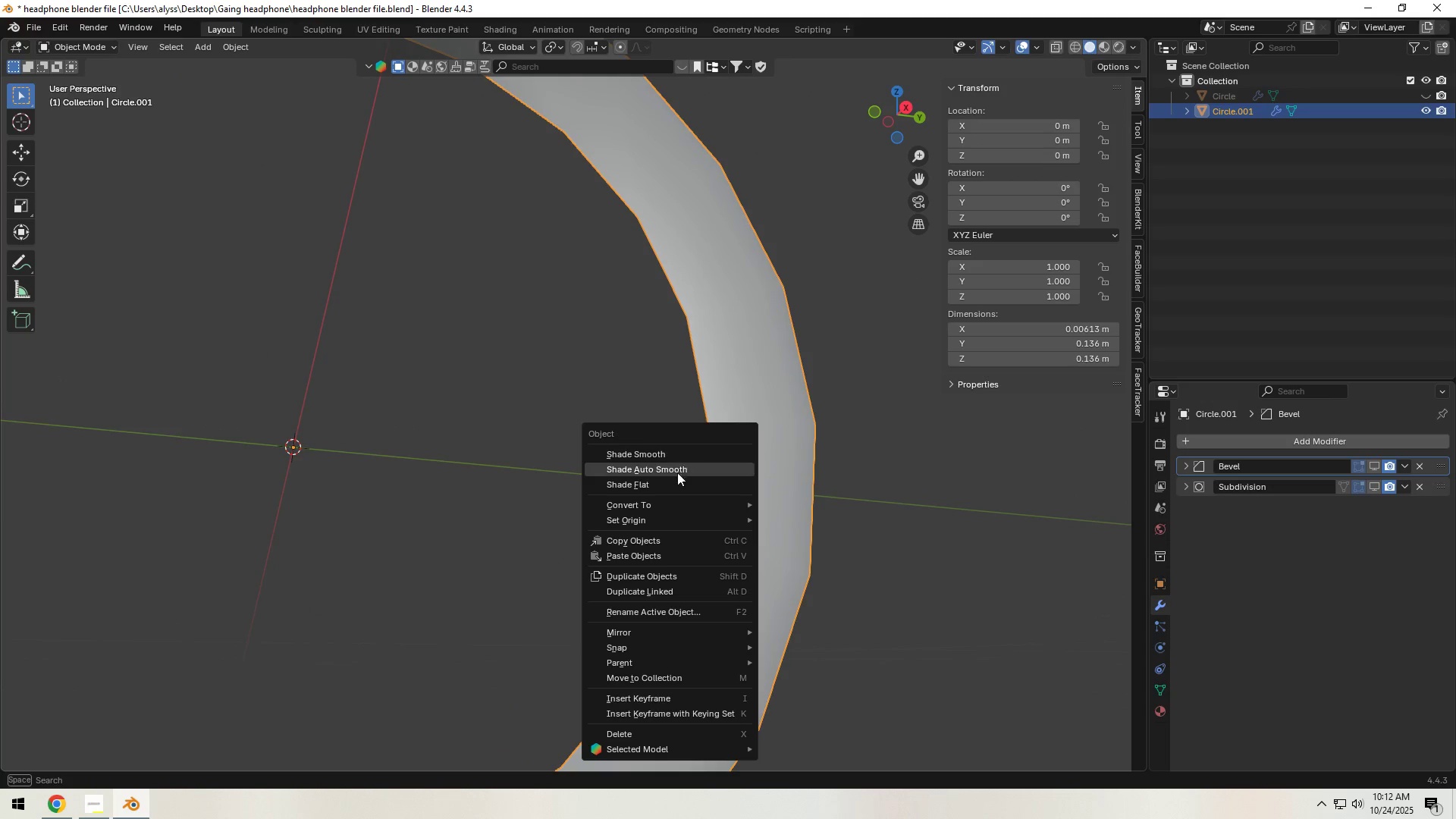 
left_click([666, 482])
 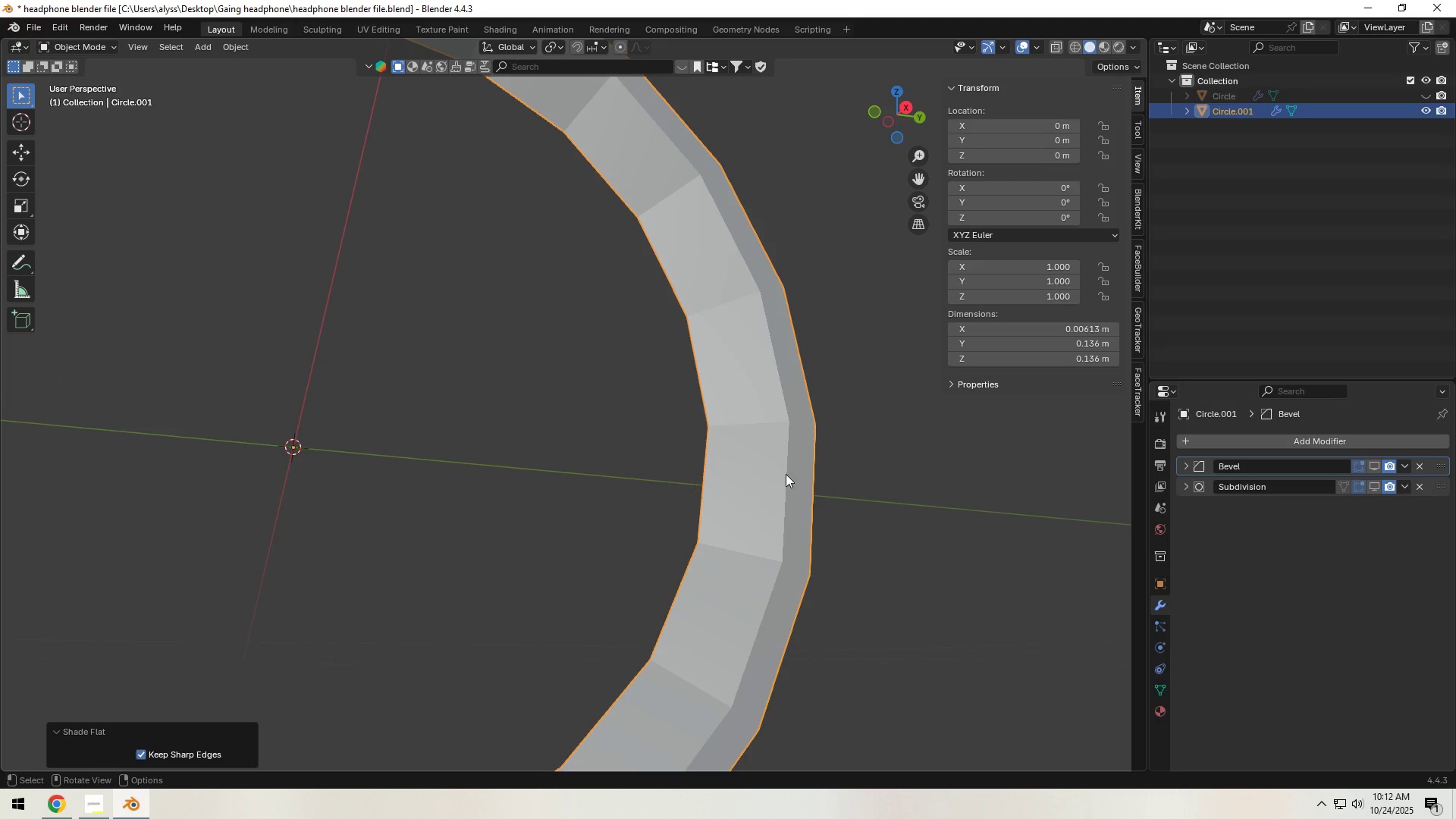 
left_click([798, 474])
 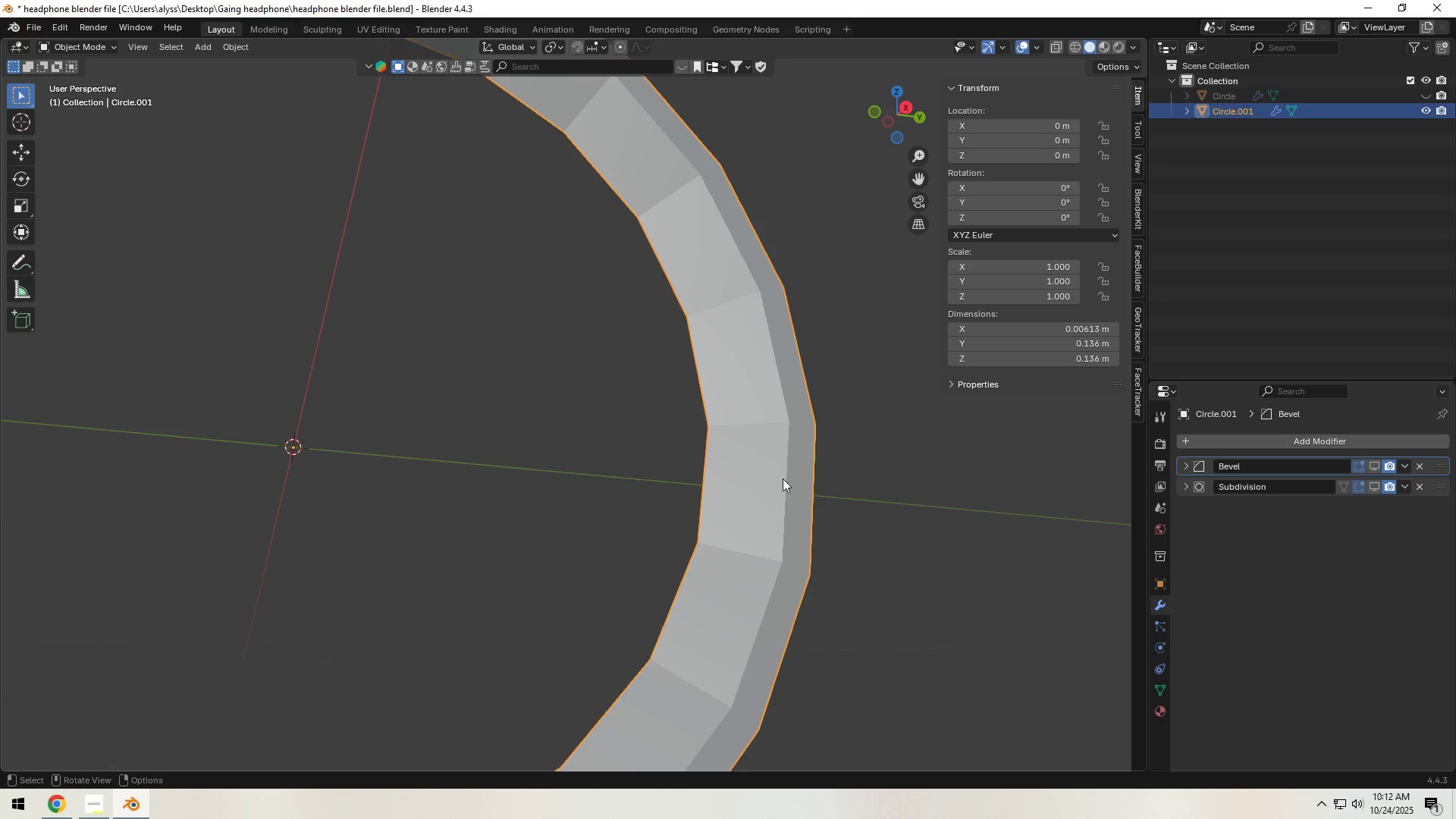 
scroll: coordinate [726, 484], scroll_direction: down, amount: 3.0
 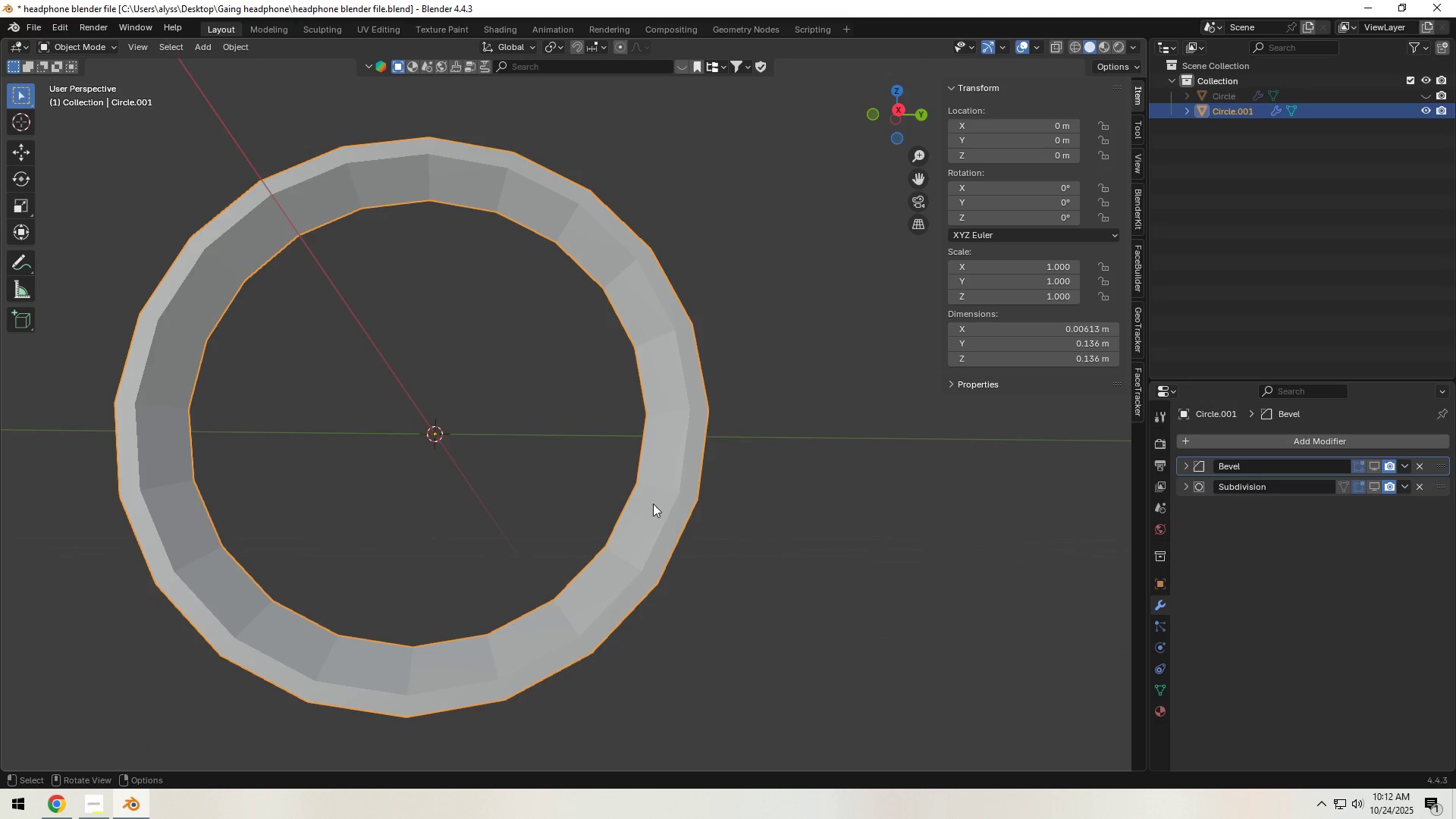 
key(Tab)
 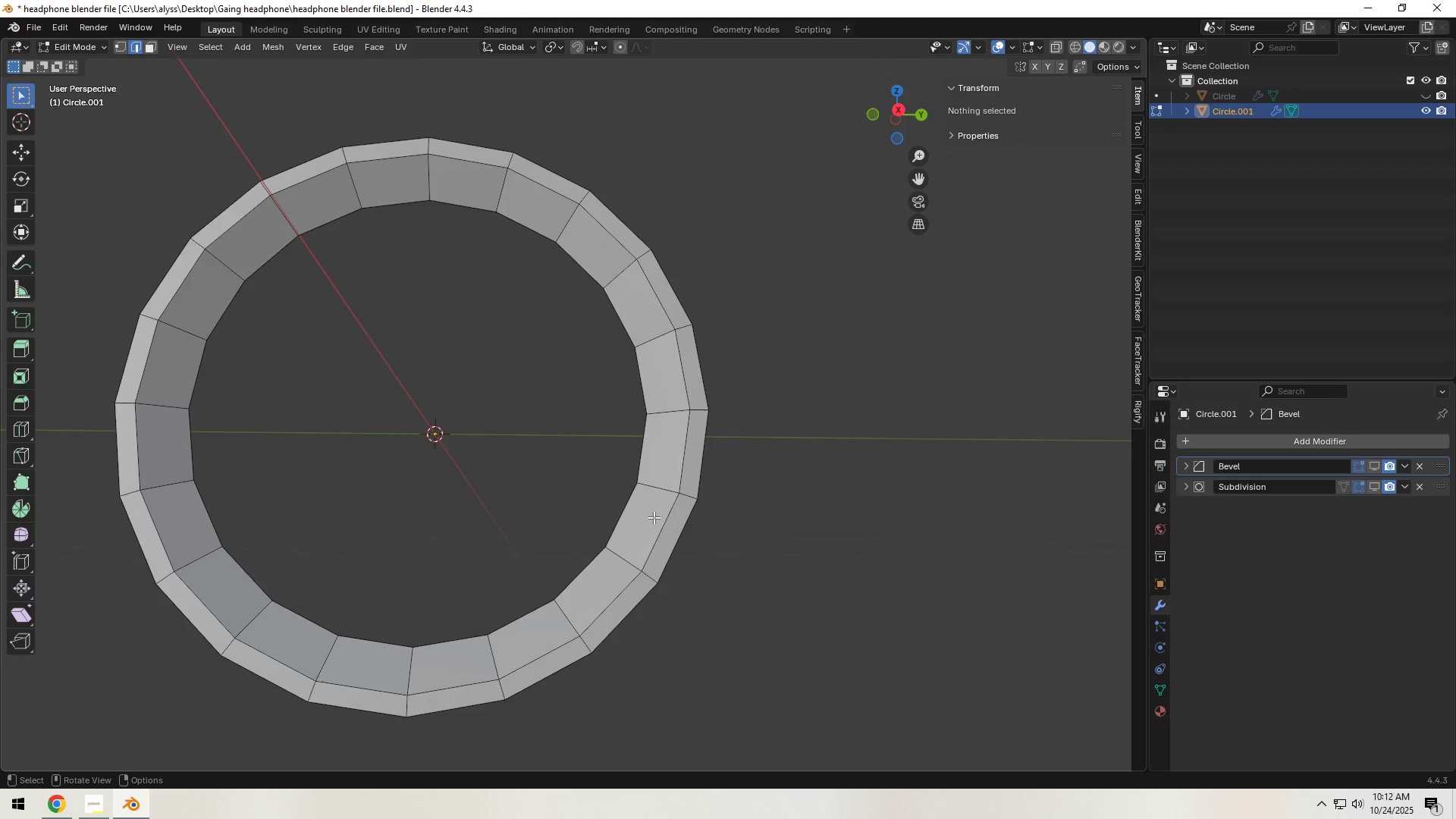 
left_click([654, 520])
 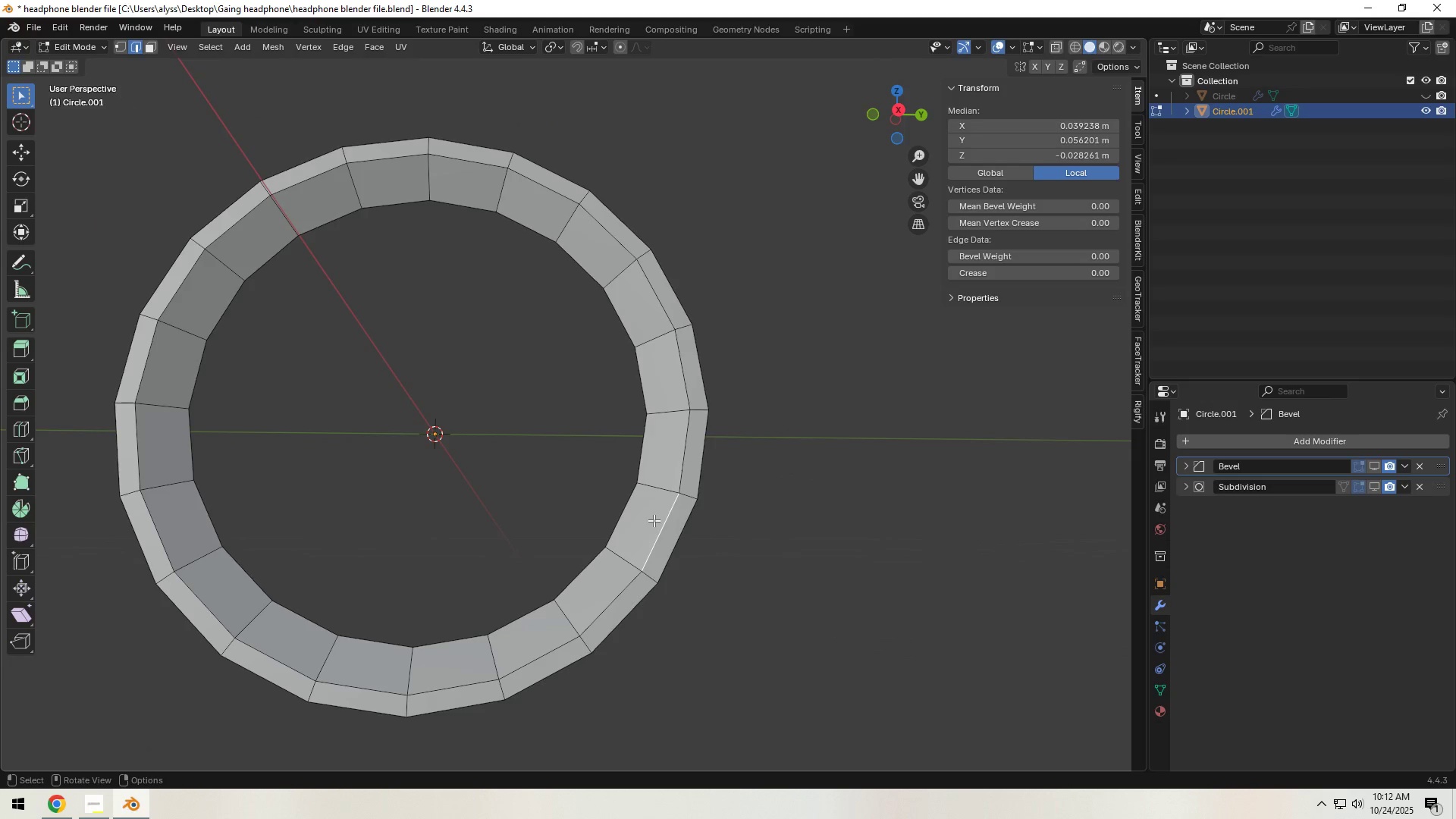 
key(3)
 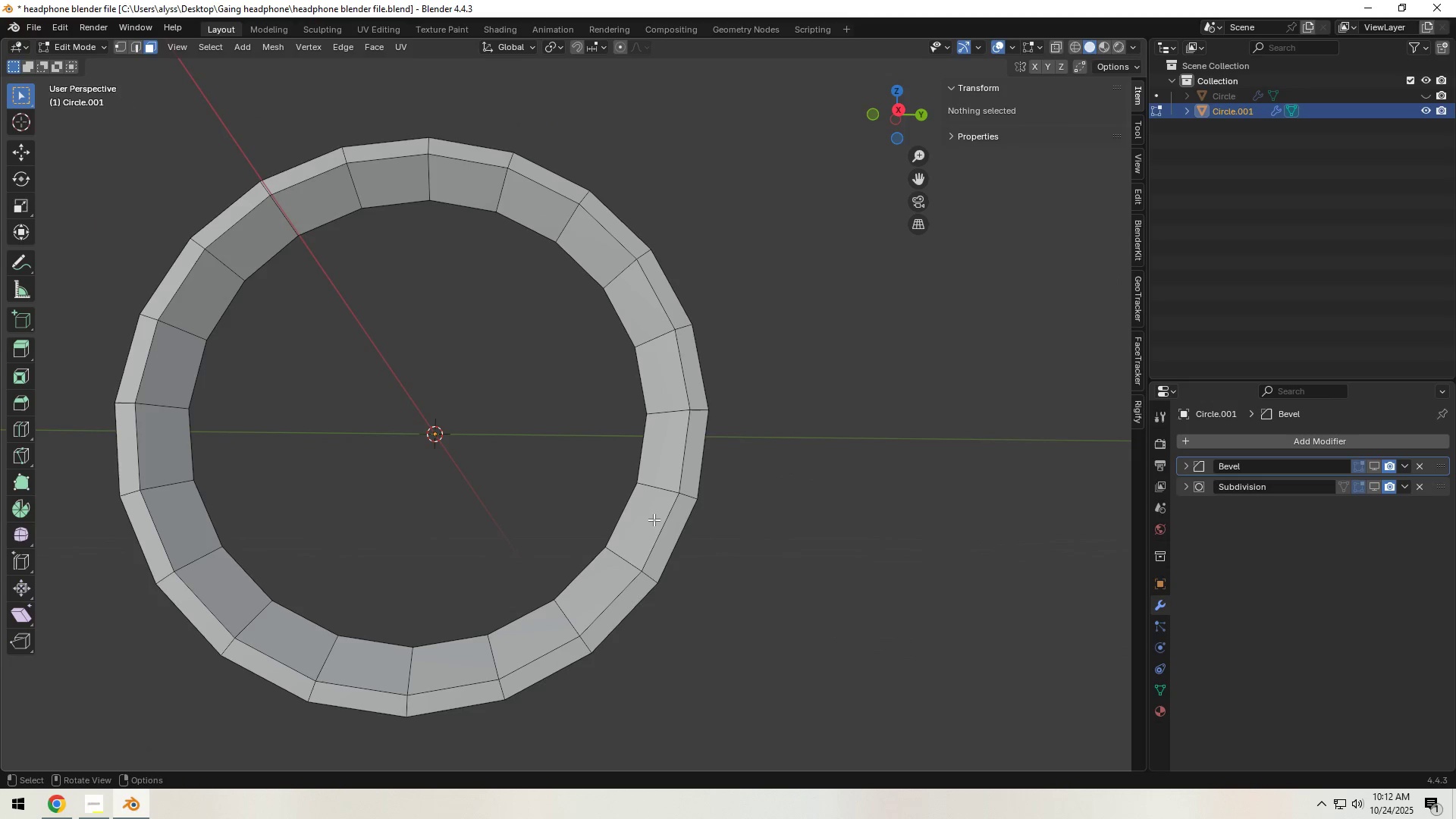 
left_click([654, 519])
 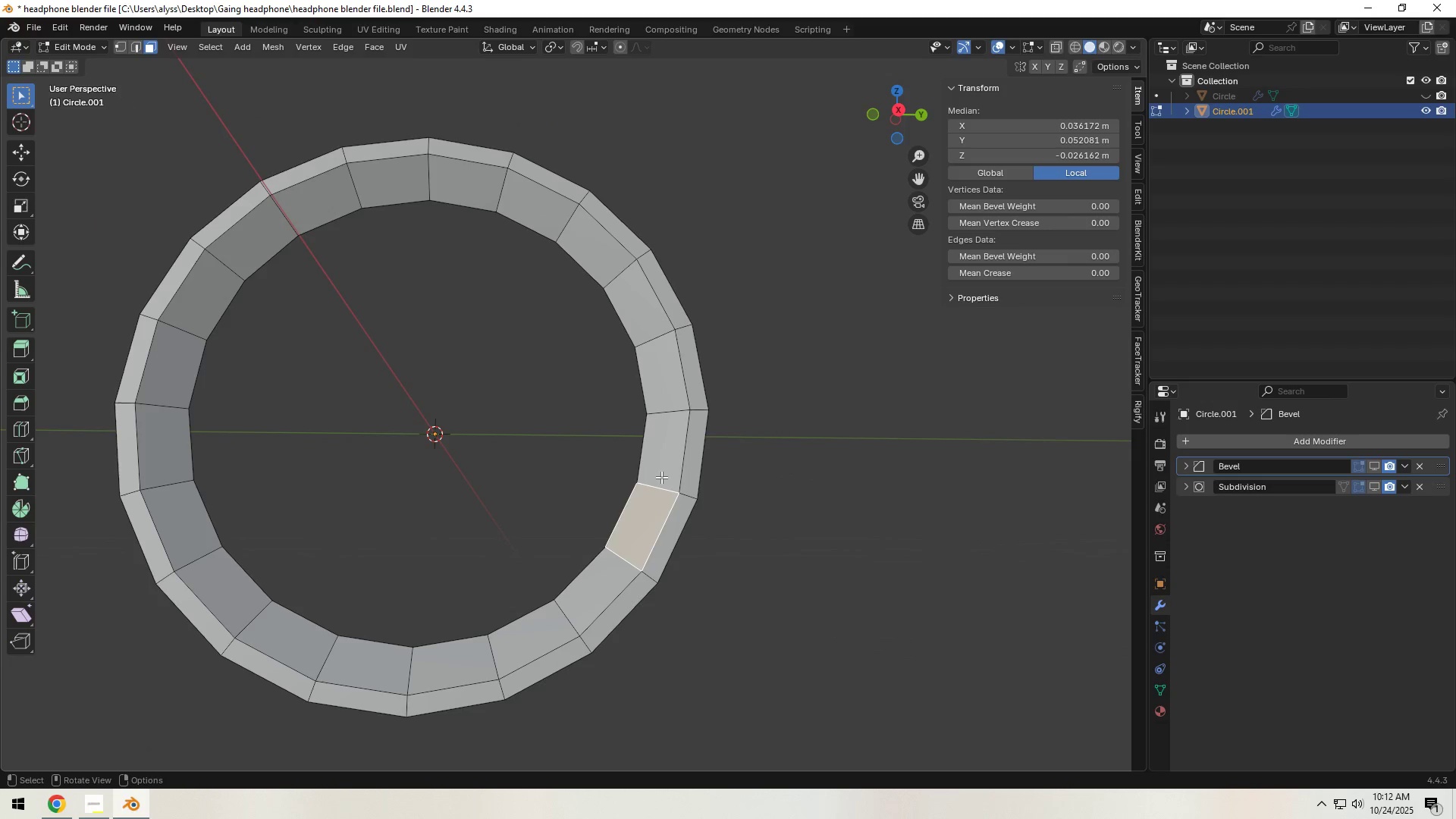 
left_click([665, 455])
 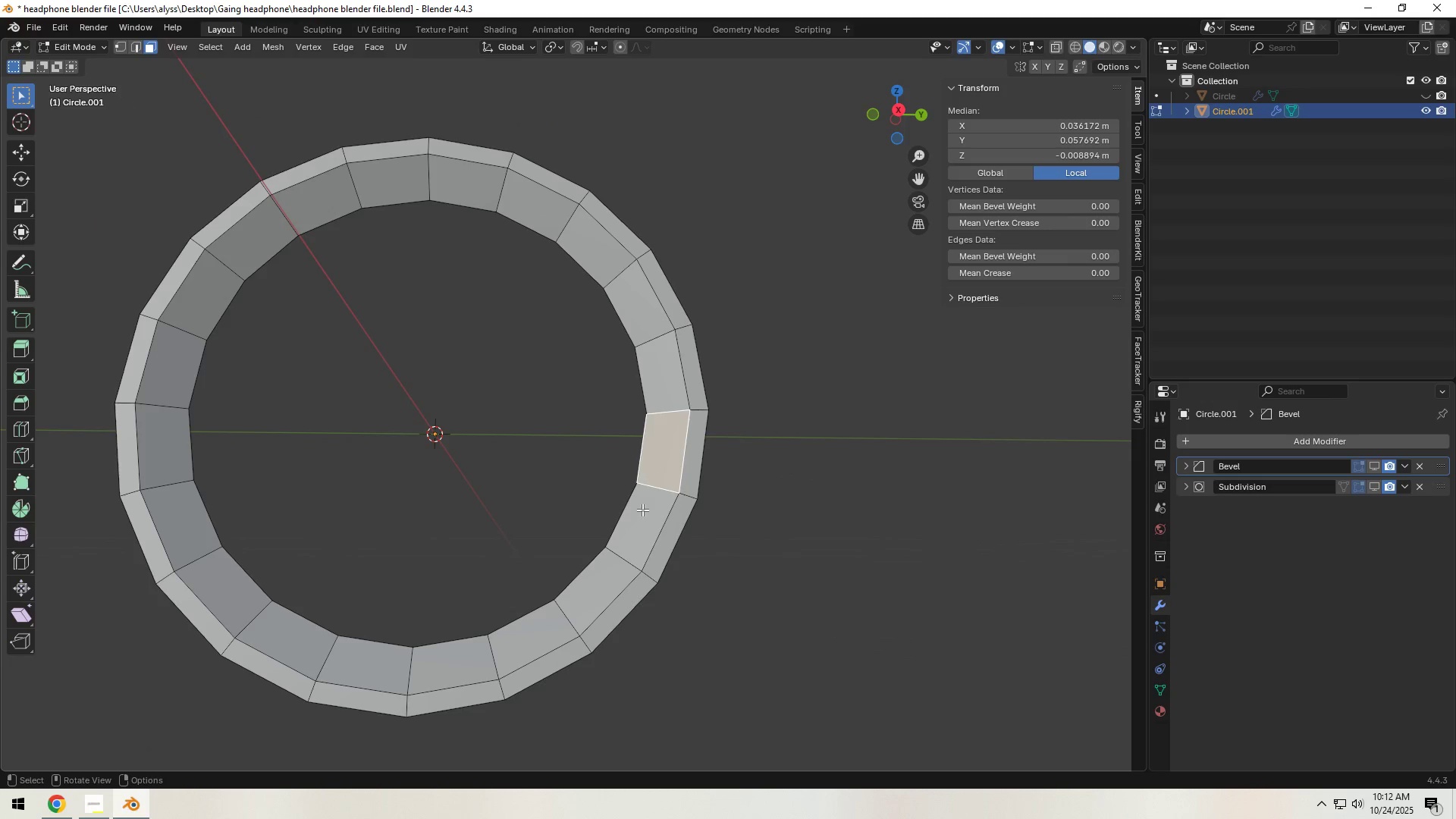 
left_click([640, 523])
 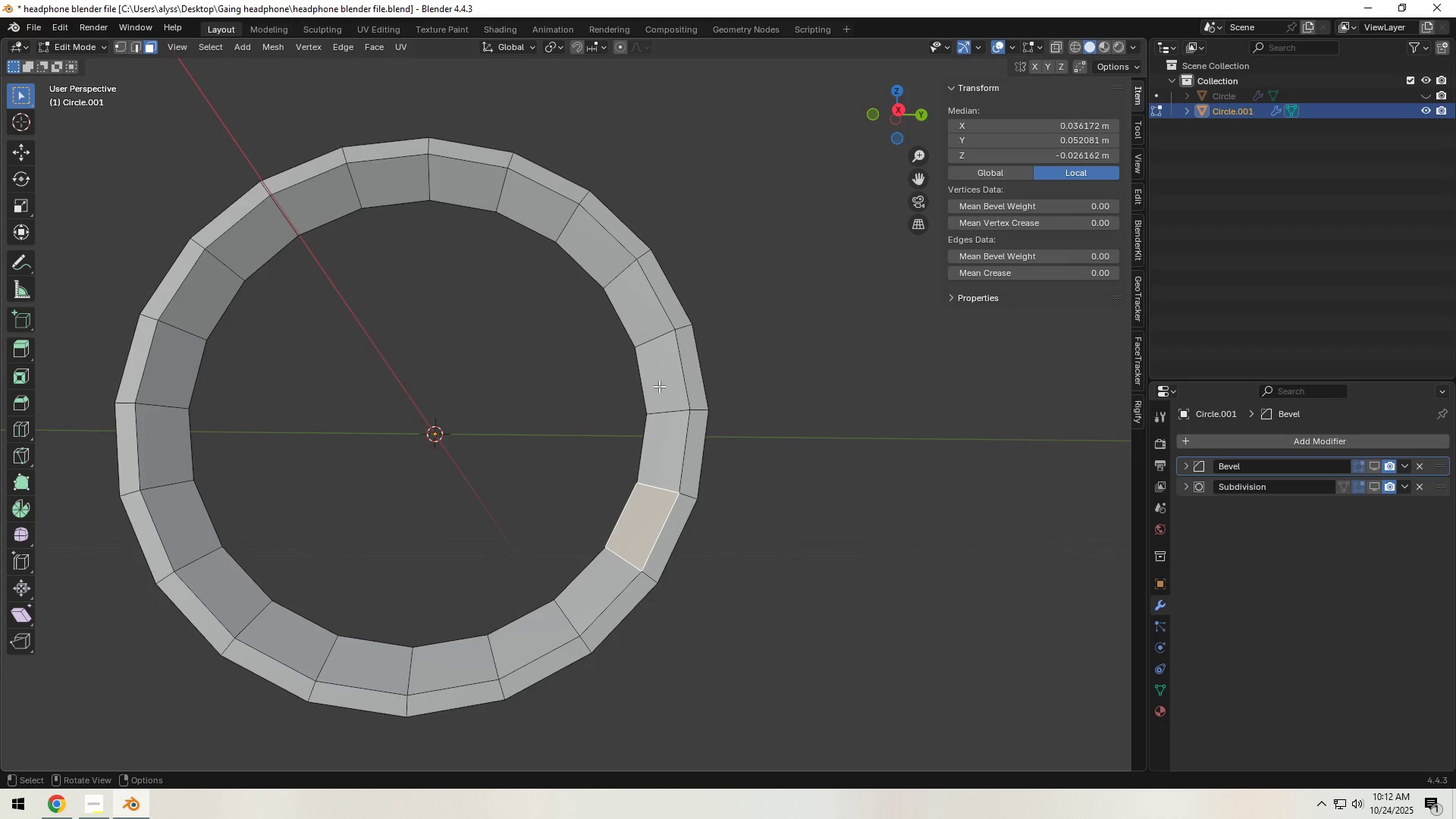 
hold_key(key=ControlLeft, duration=1.21)
left_click([557, 224])
 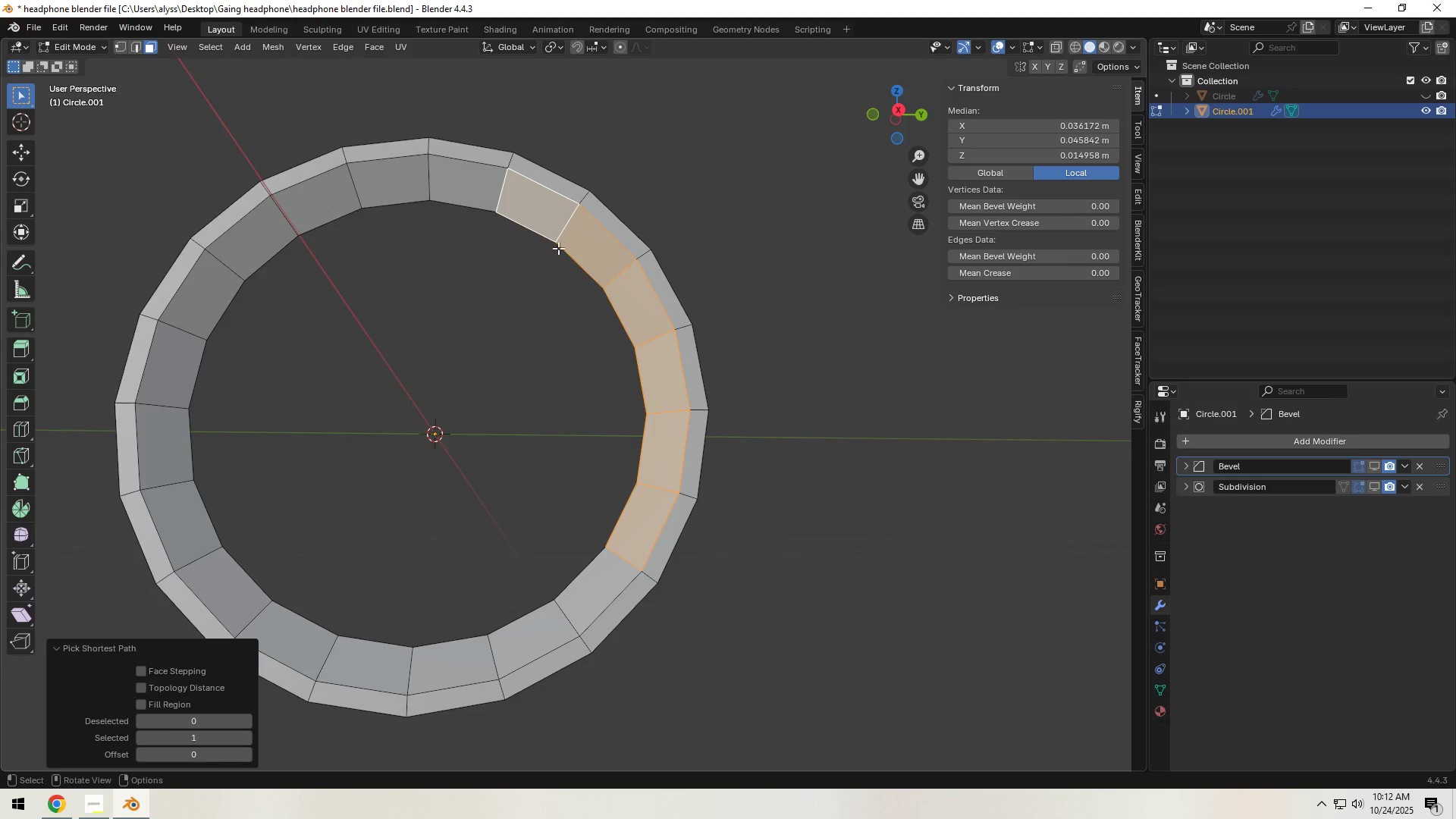 
scroll: coordinate [571, 305], scroll_direction: down, amount: 3.0
 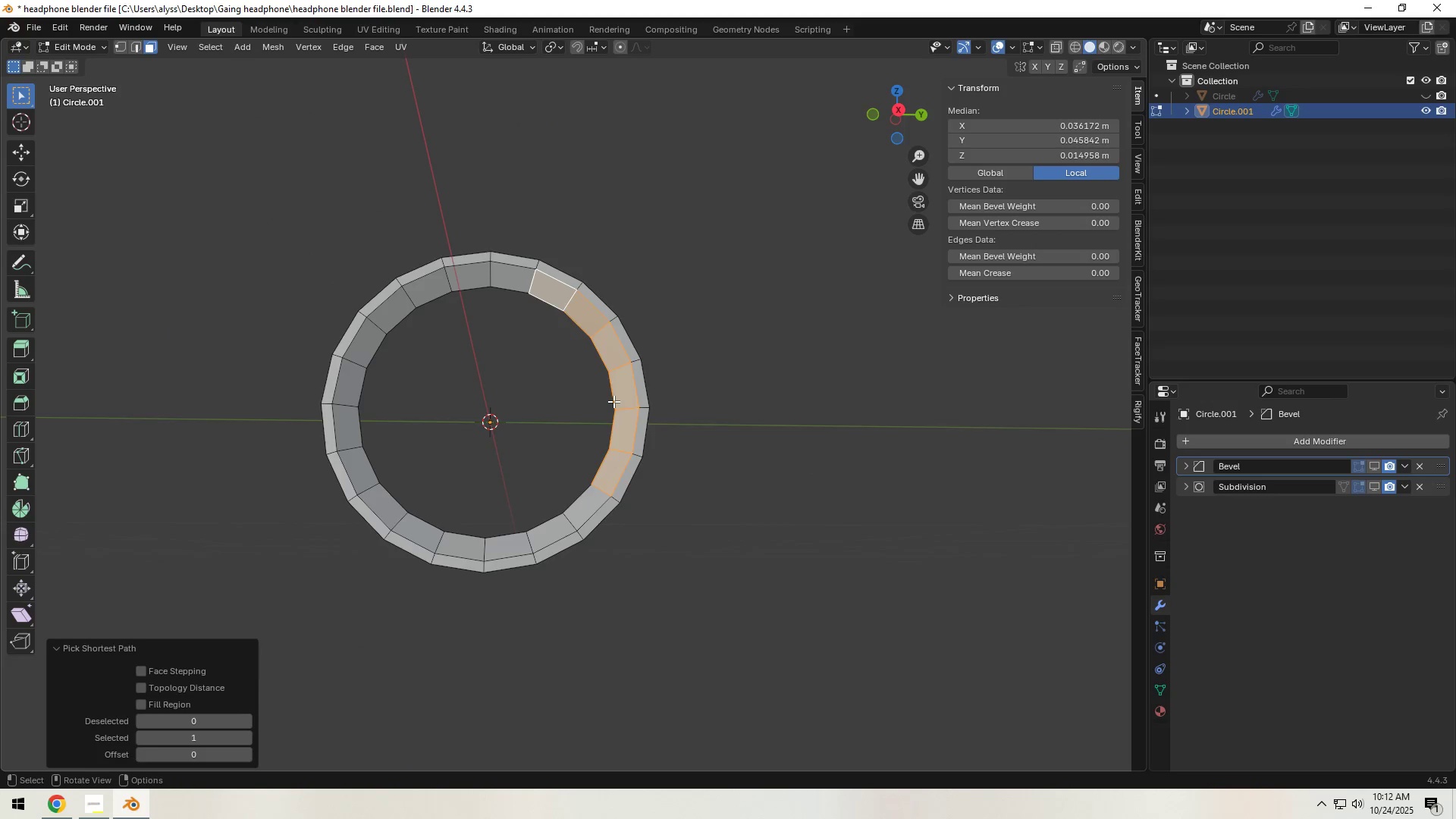 
scroll: coordinate [613, 401], scroll_direction: up, amount: 4.0
 